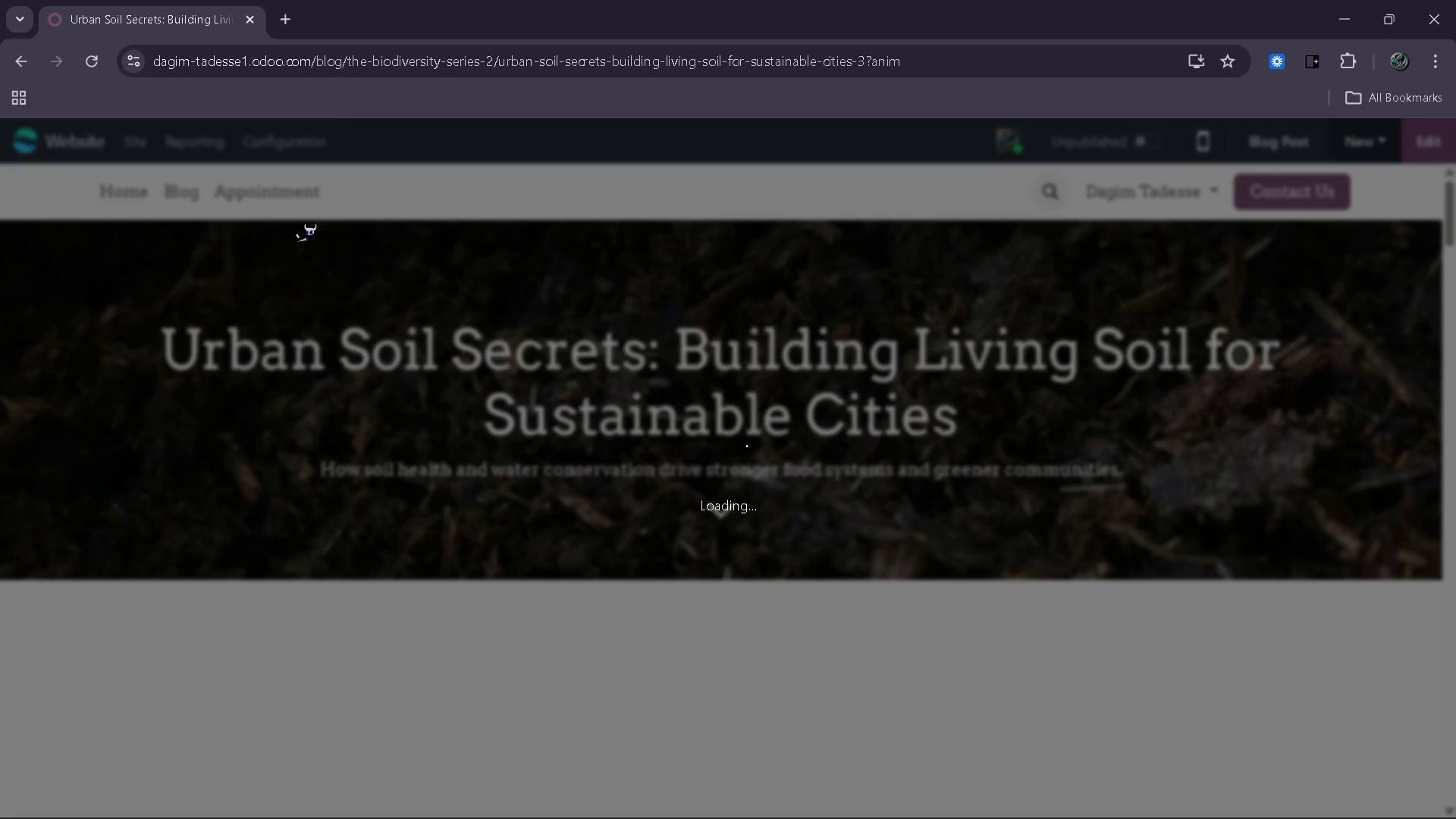 
left_click([122, 148])
 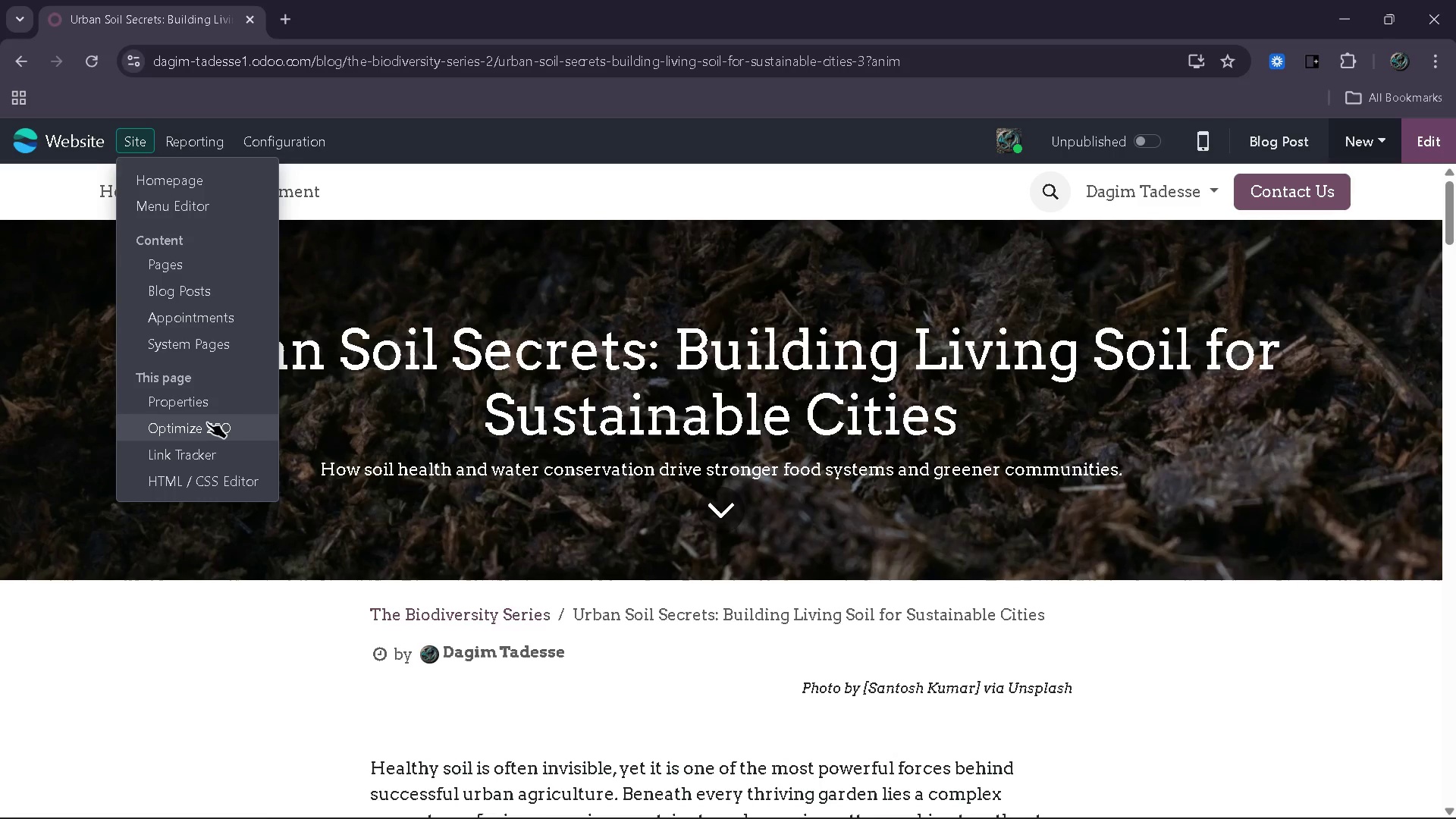 
left_click([207, 428])
 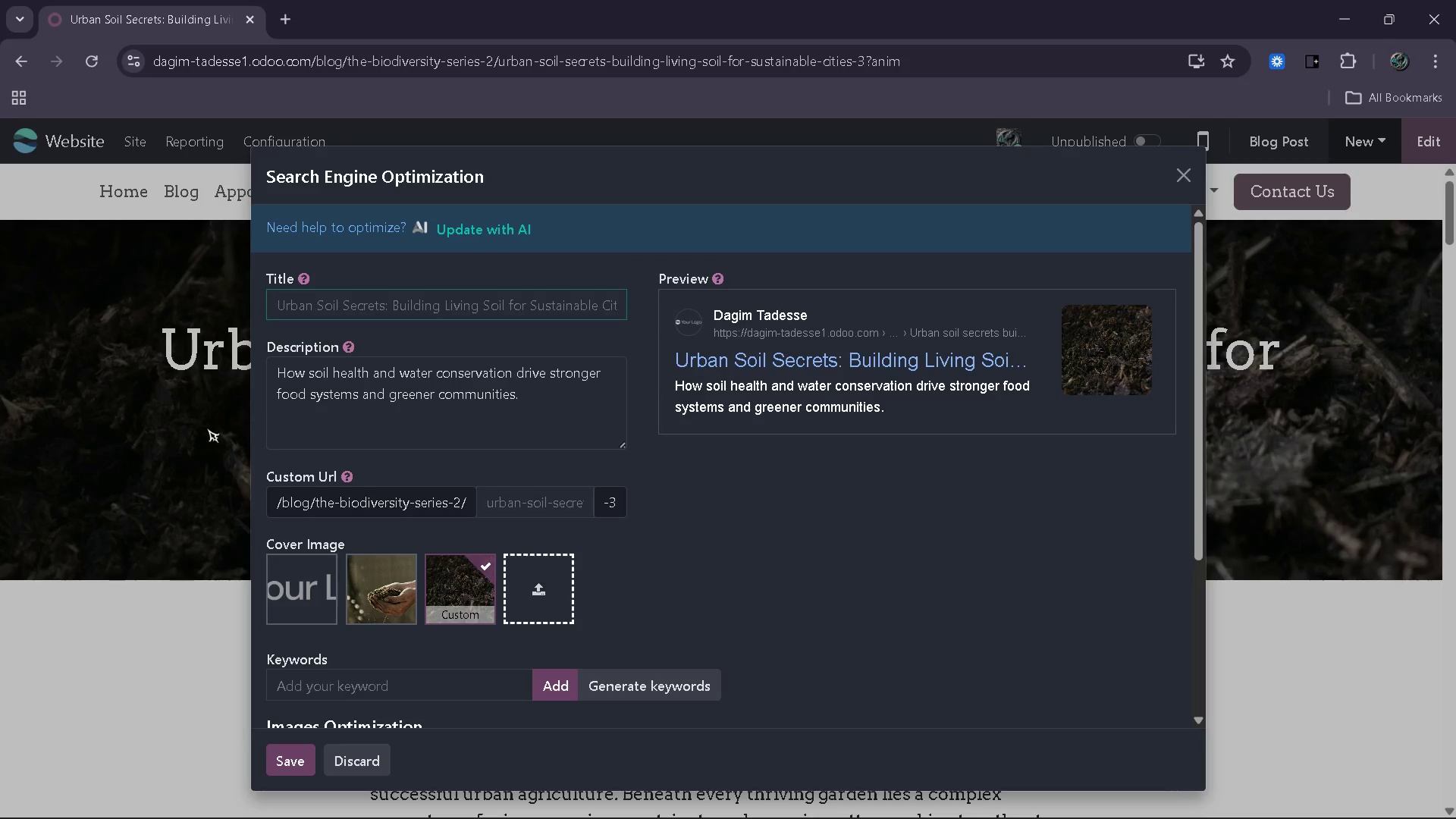 
left_click_drag(start_coordinate=[470, 429], to_coordinate=[229, 380])
 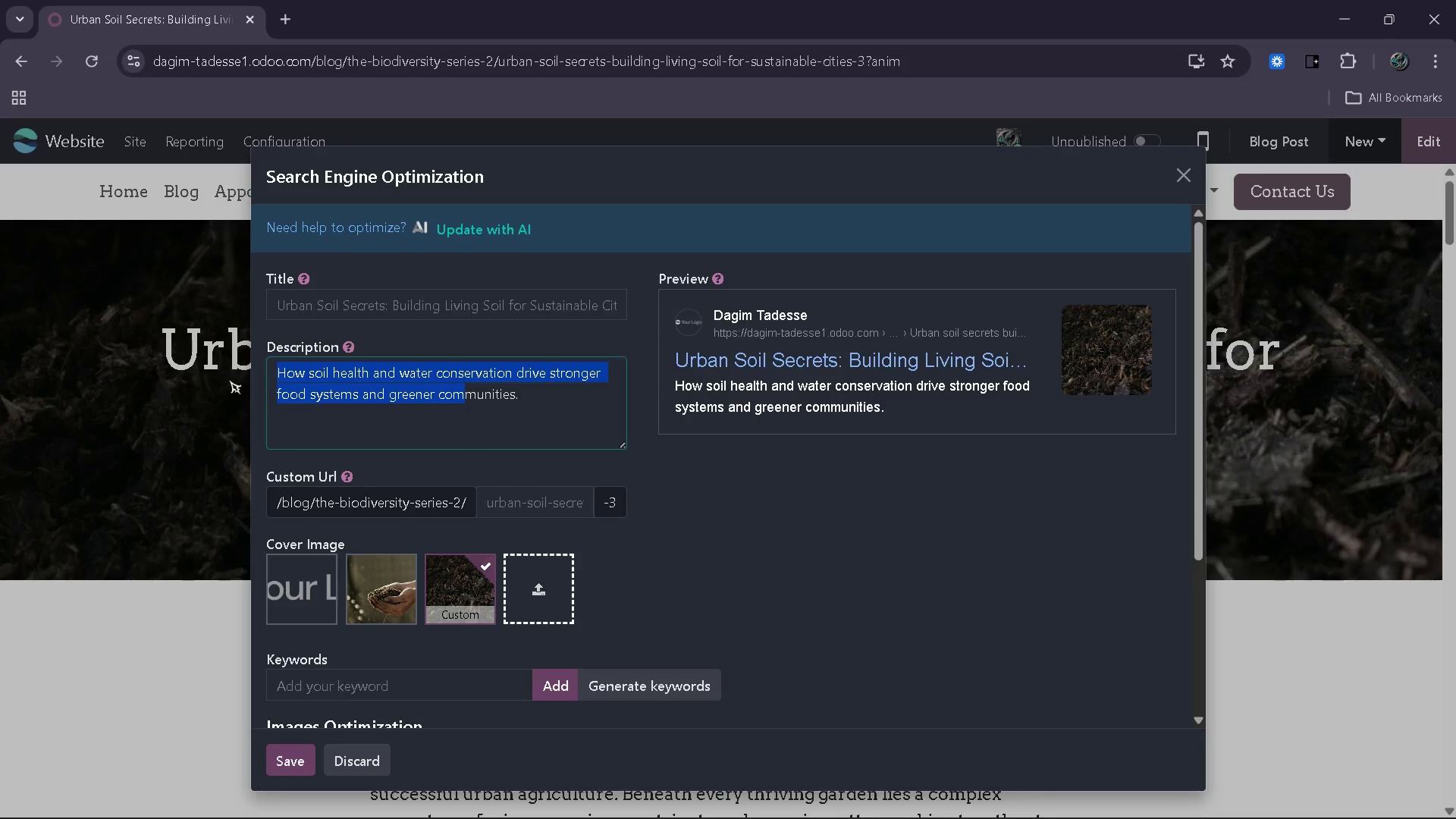 
key(Backspace)
 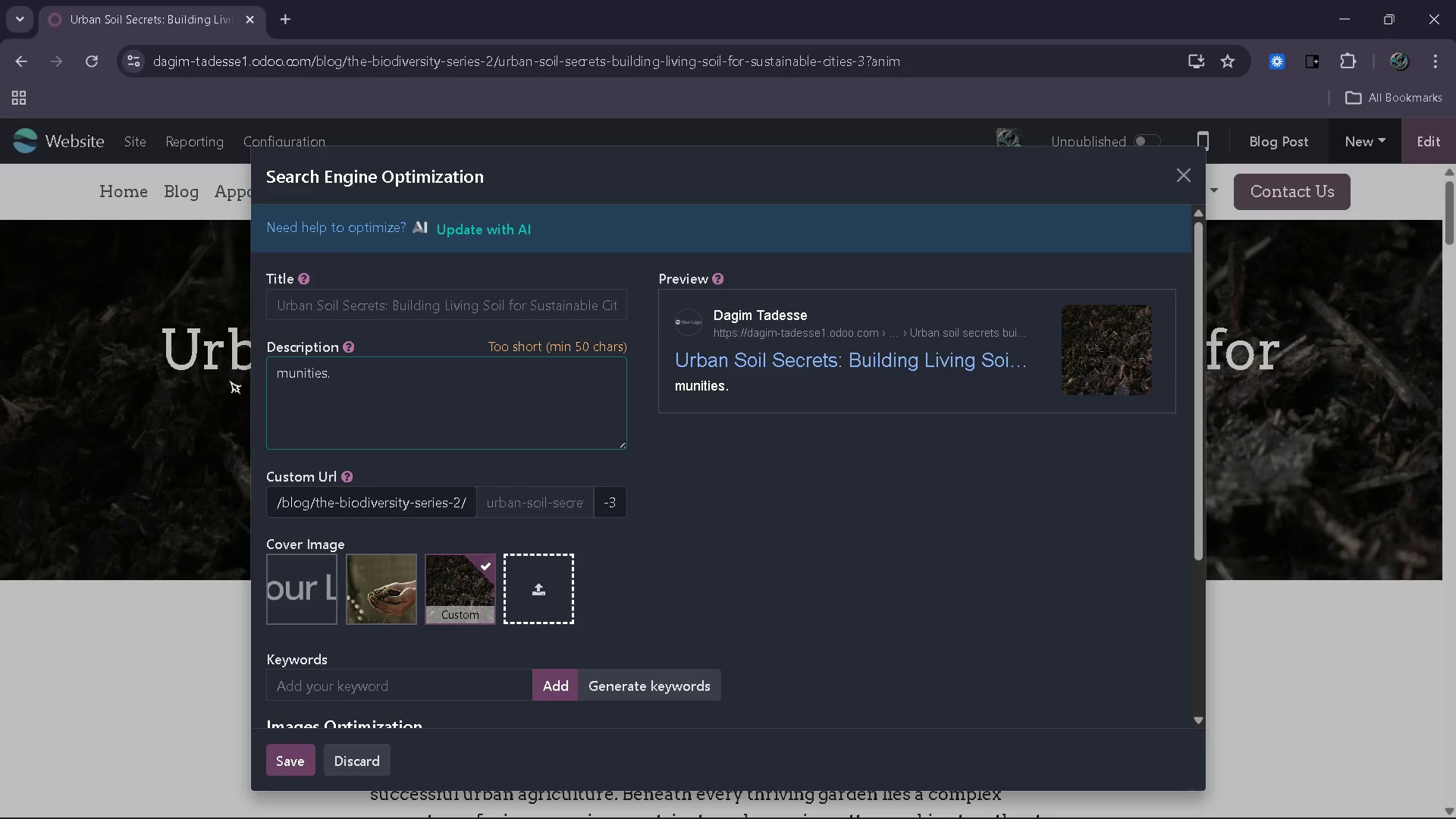 
key(Control+A)
 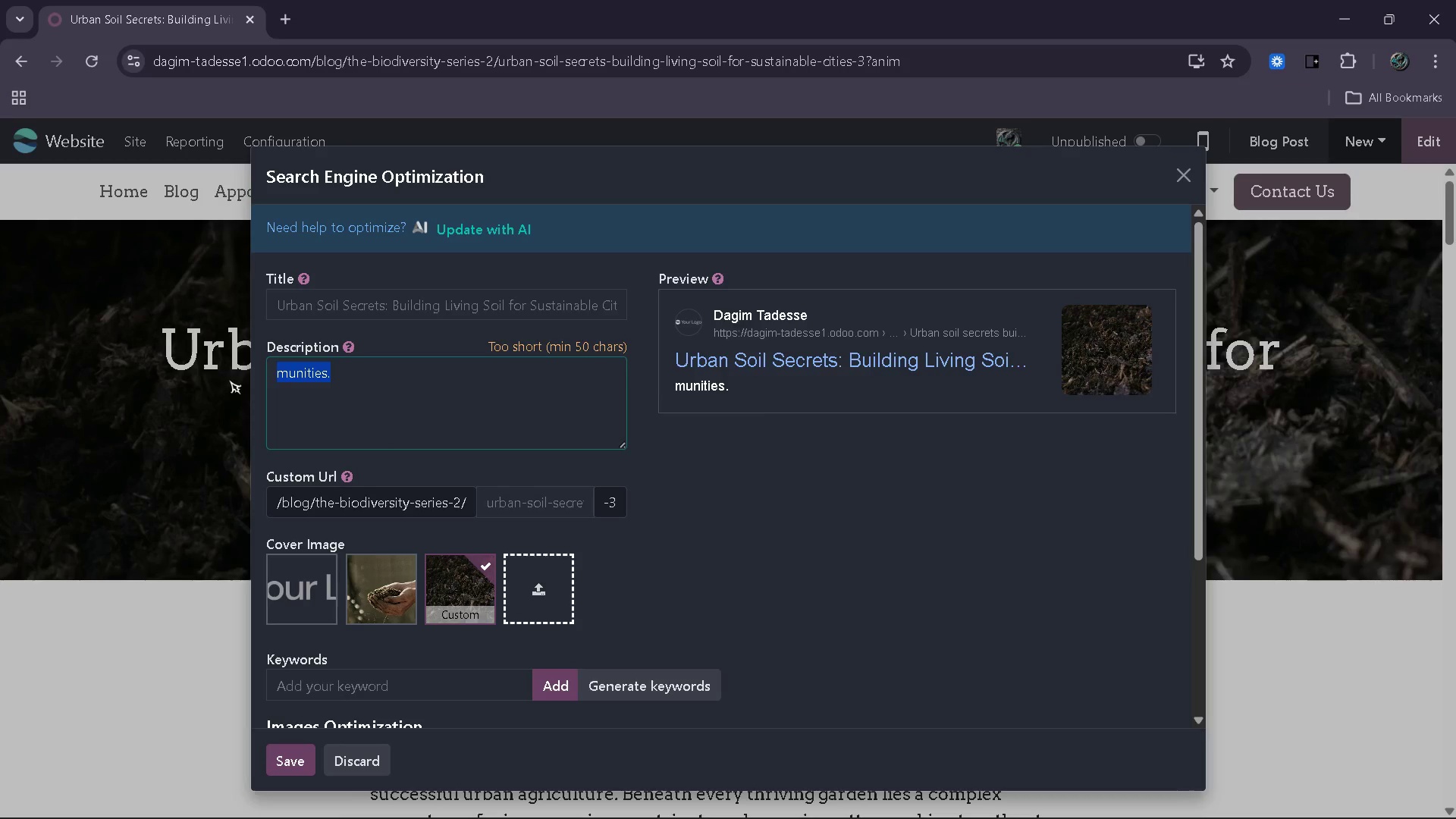 
key(Backspace)
 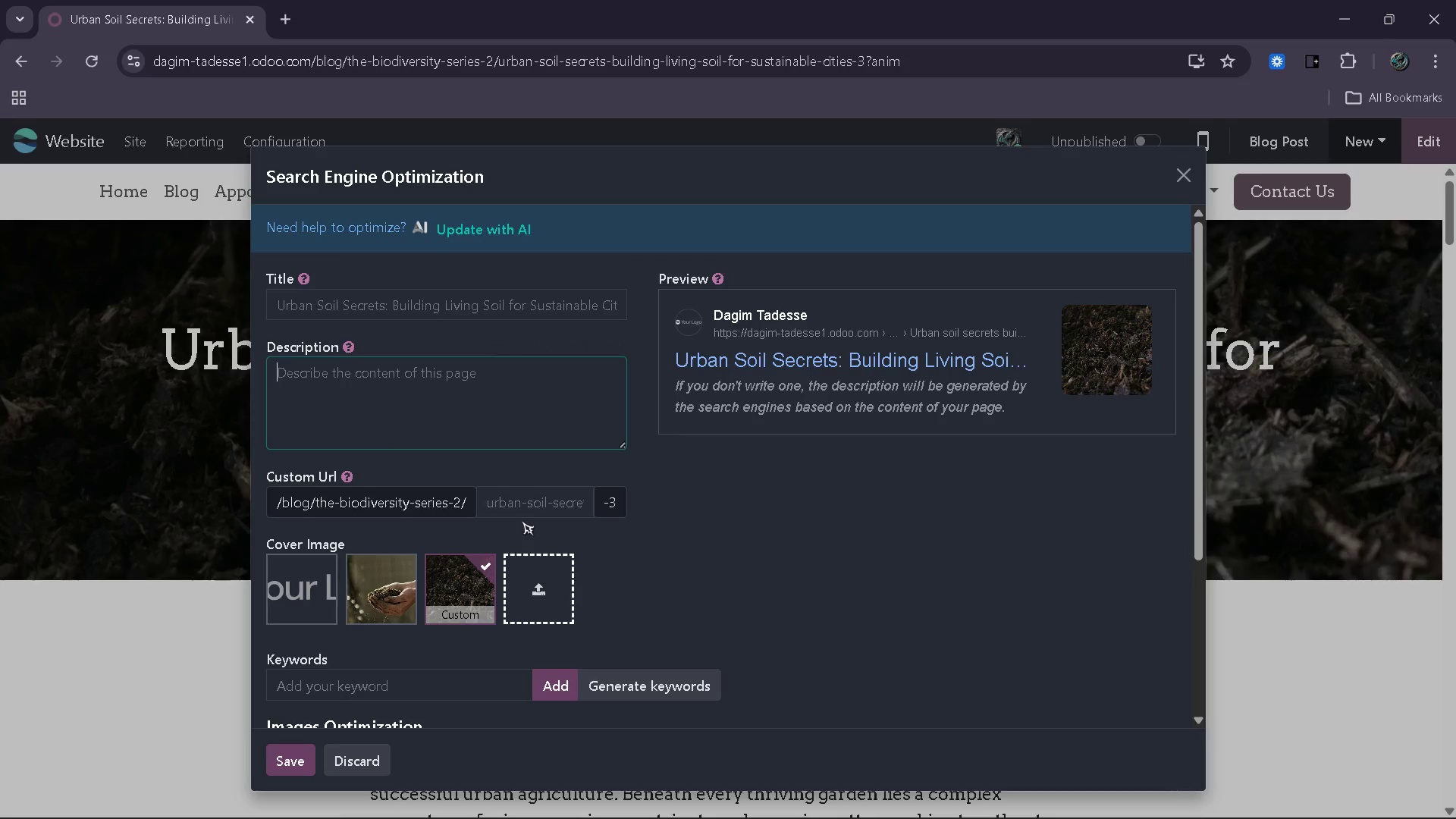 
left_click([522, 499])
 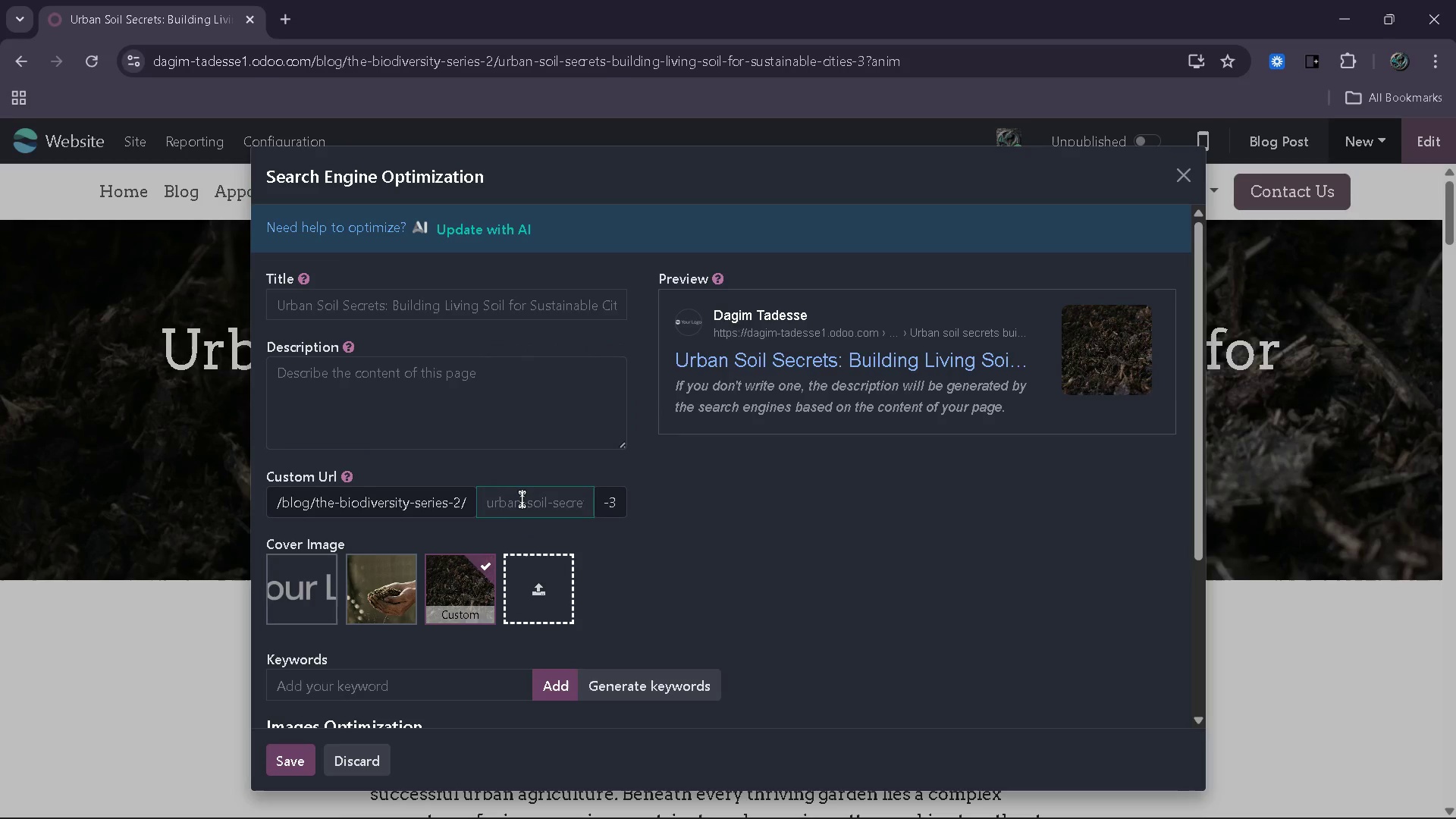 
type(urban soil heath=)
key(Backspace)
key(Backspace)
key(Backspace)
type(th)
key(Backspace)
key(Backspace)
type(lth water conservation)
 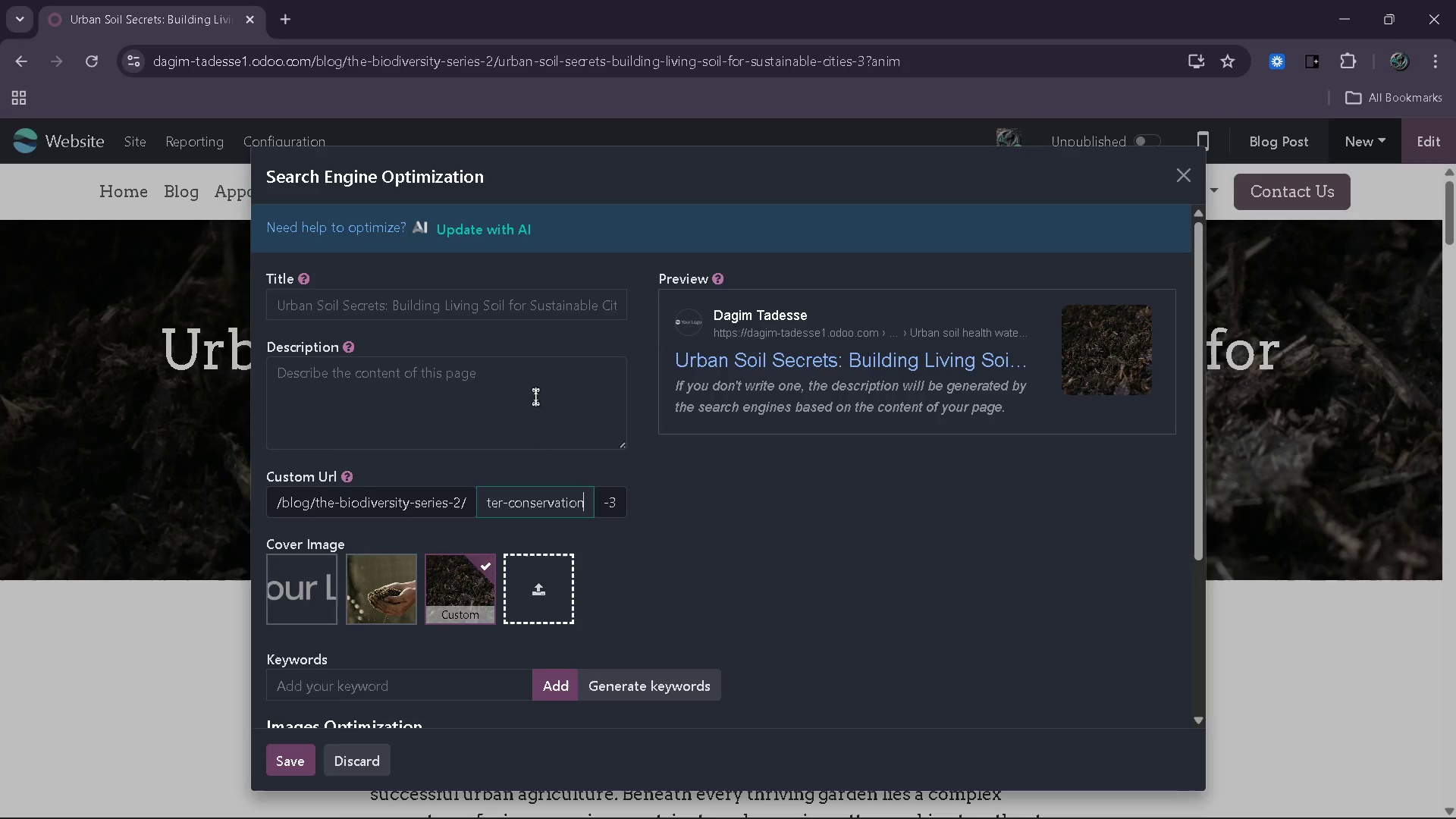 
left_click([511, 301])
 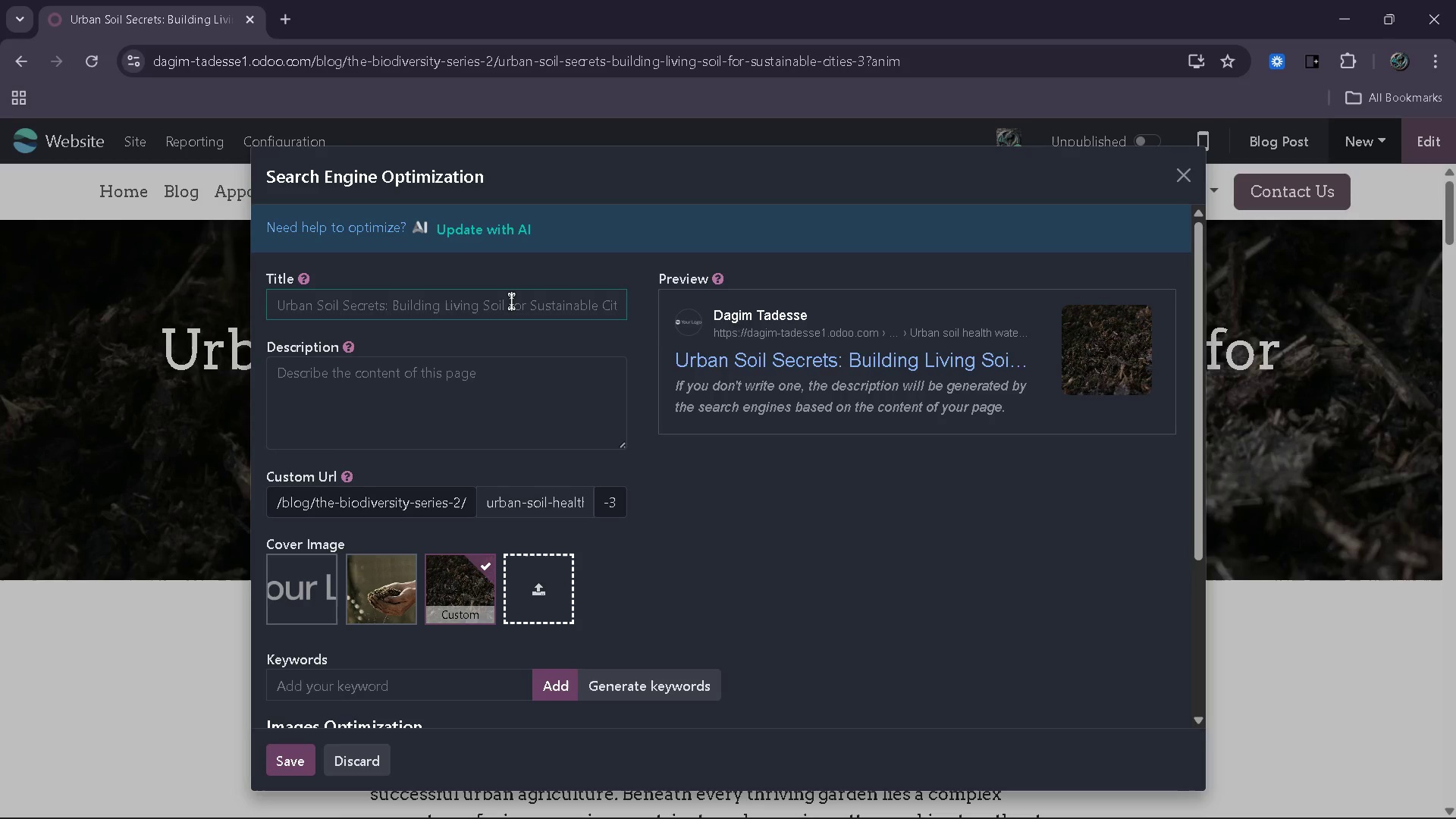 
hold_key(key=ShiftRight, duration=0.39)
 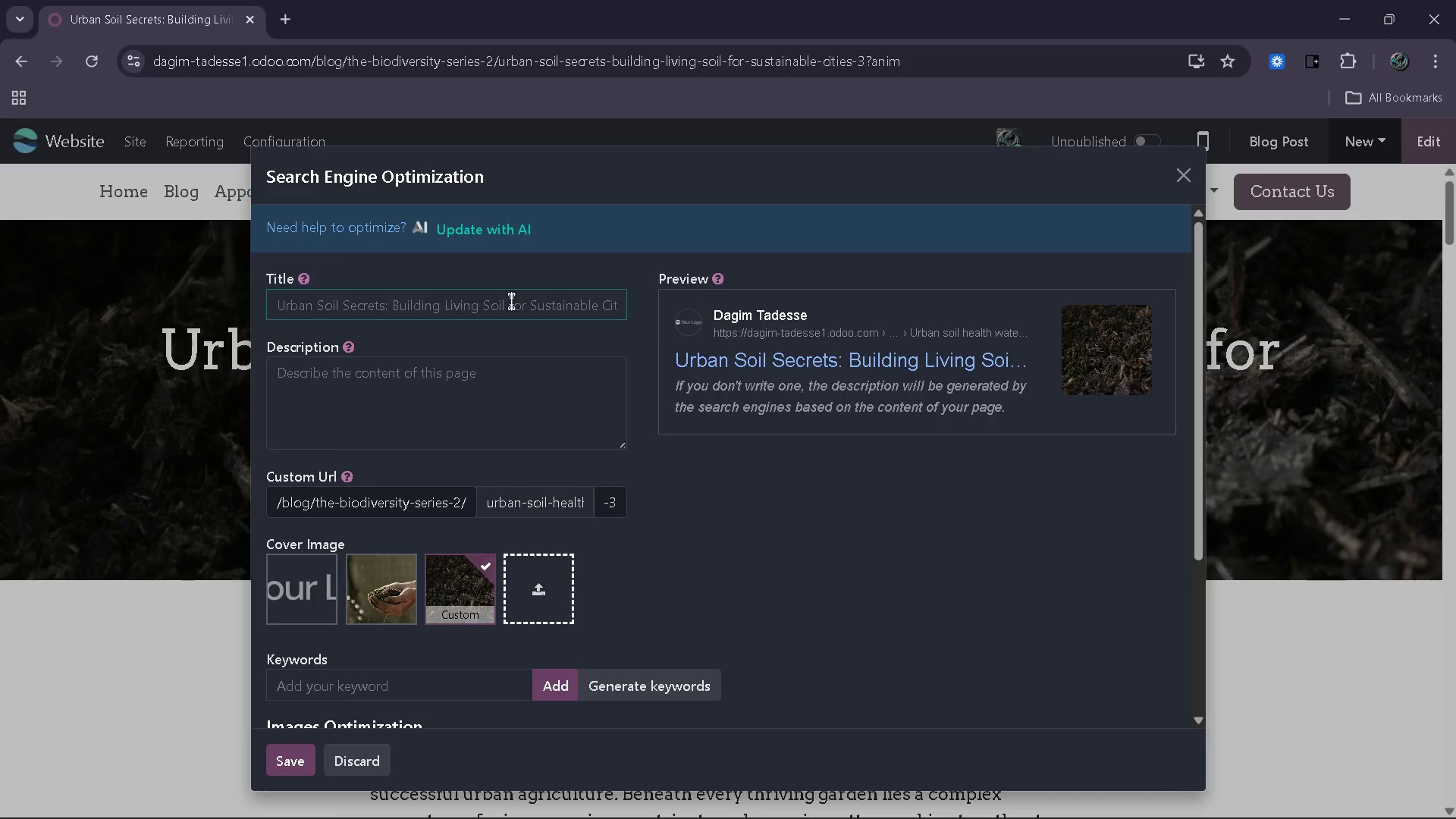 
type(Urban Soil HEalth & WAter COnservation } )
key(Backspace)
key(Backspace)
type(| s)
key(Backspace)
type(Sustainale CIties Guide)
 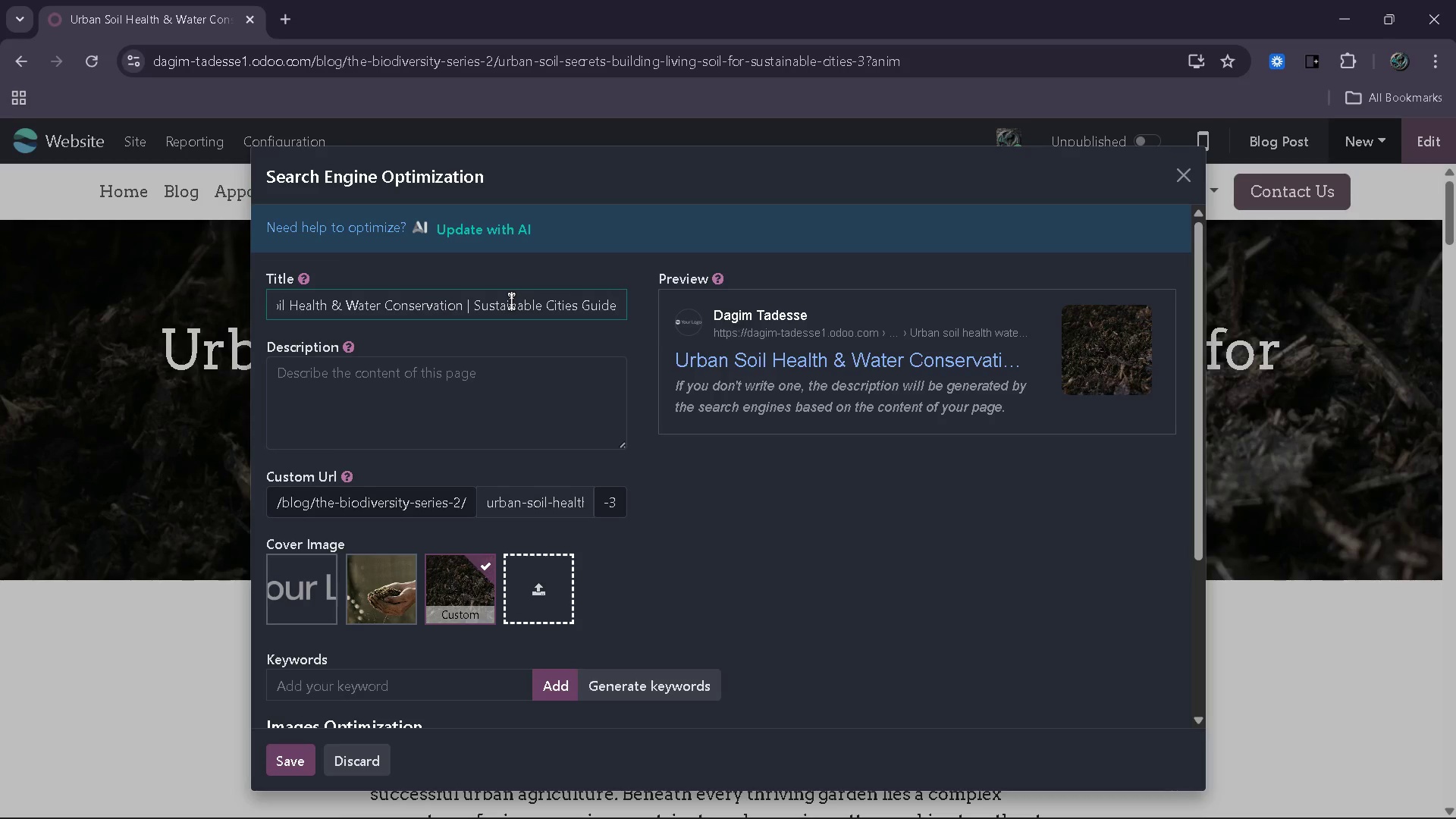 
left_click([464, 372])
 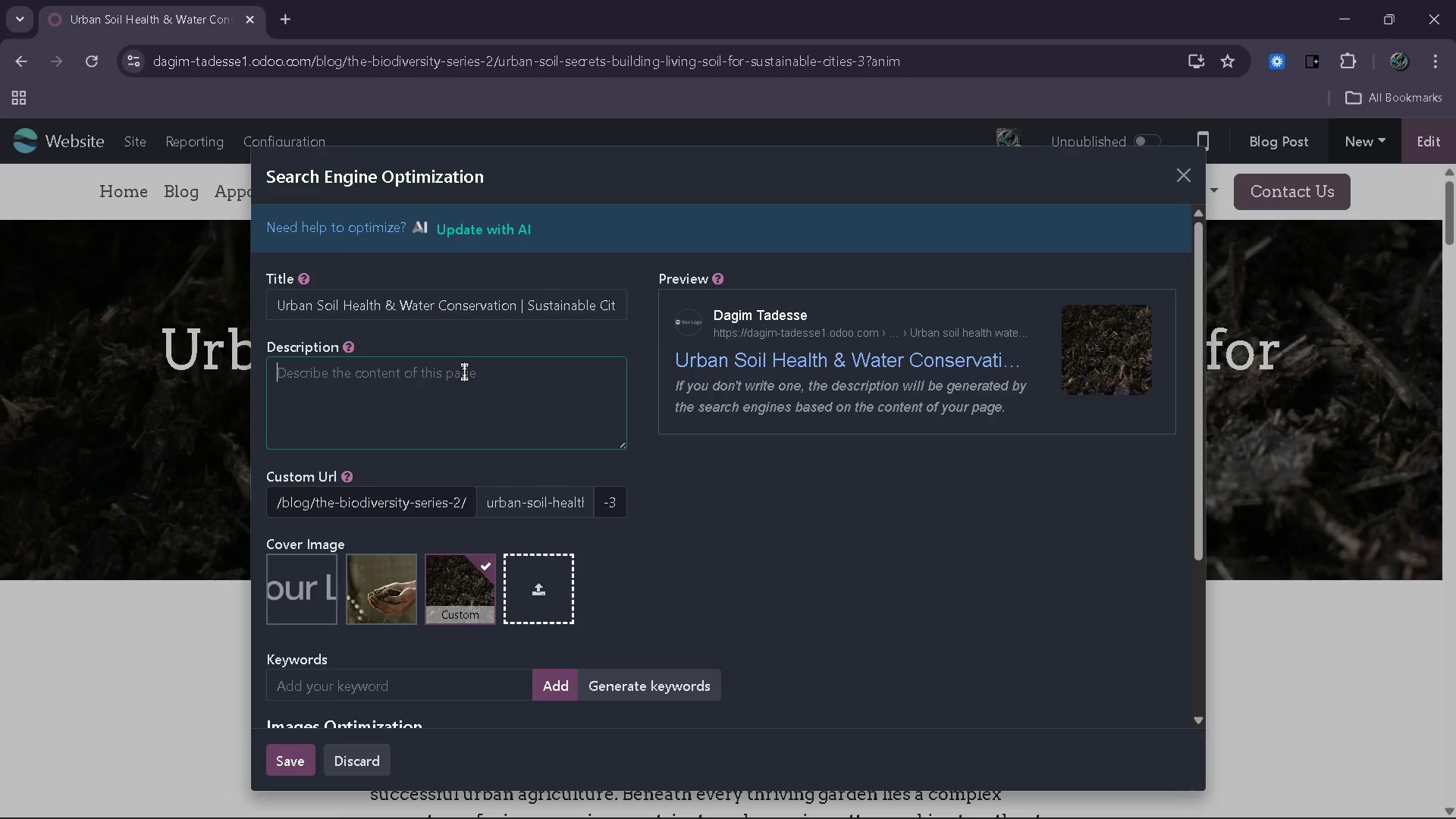 
type(Discover g)
key(Backspace)
type(how soil health and water conservation improve urban farming and sustainability. Learn how to support these initiatives today.)
 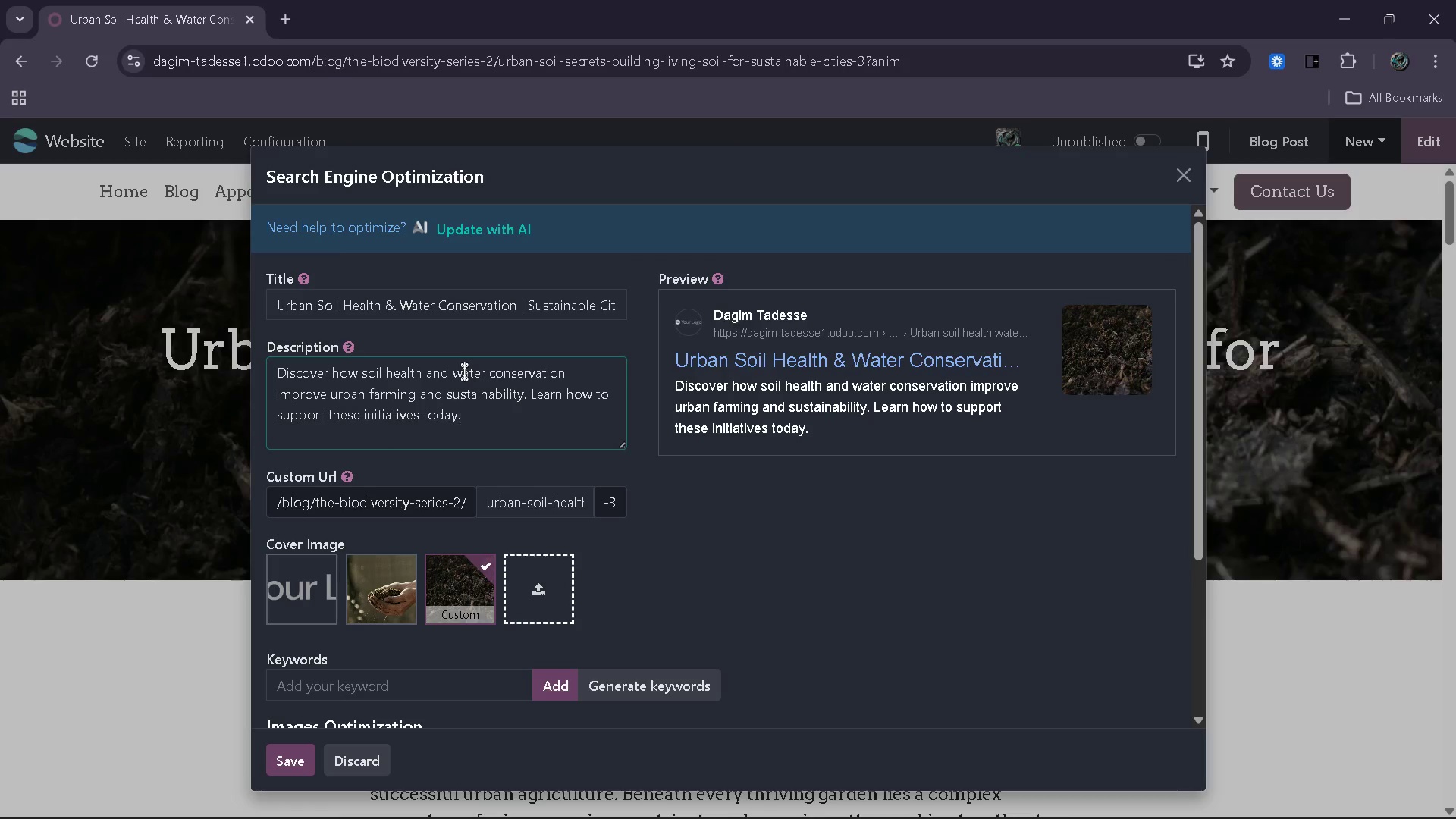 
wait(13.8)
 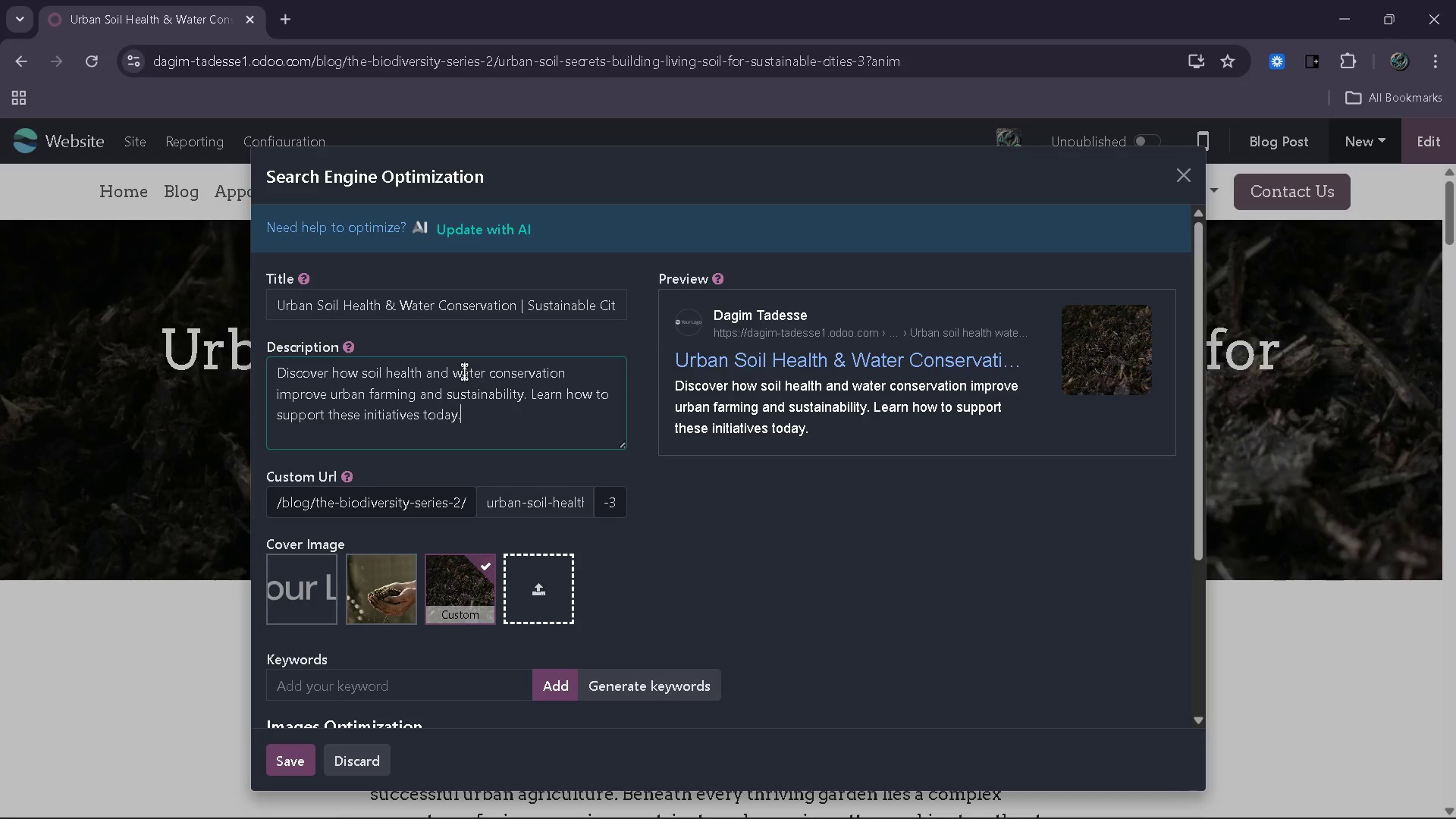 
left_click([668, 691])
 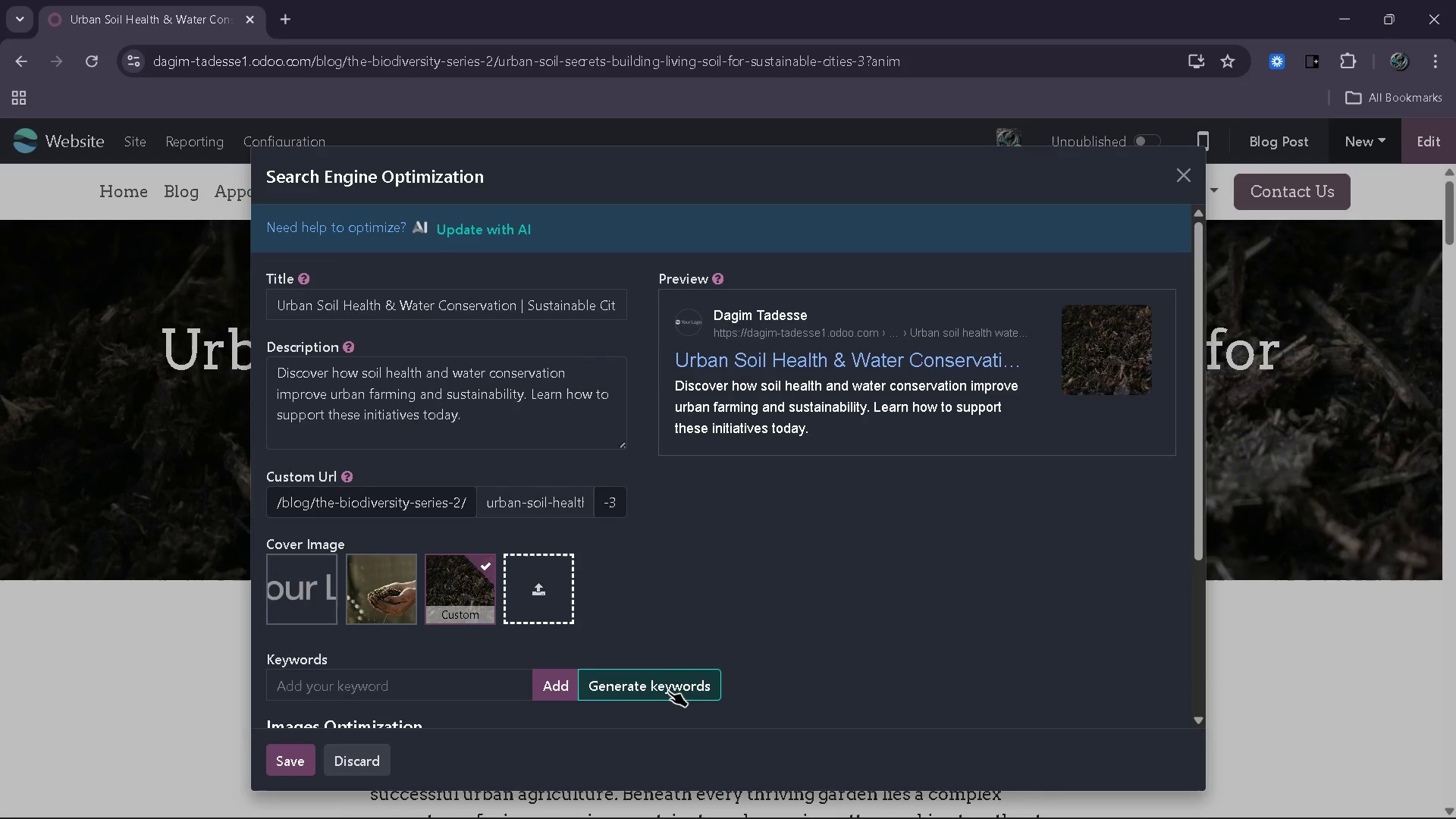 
mouse_move([670, 682])
 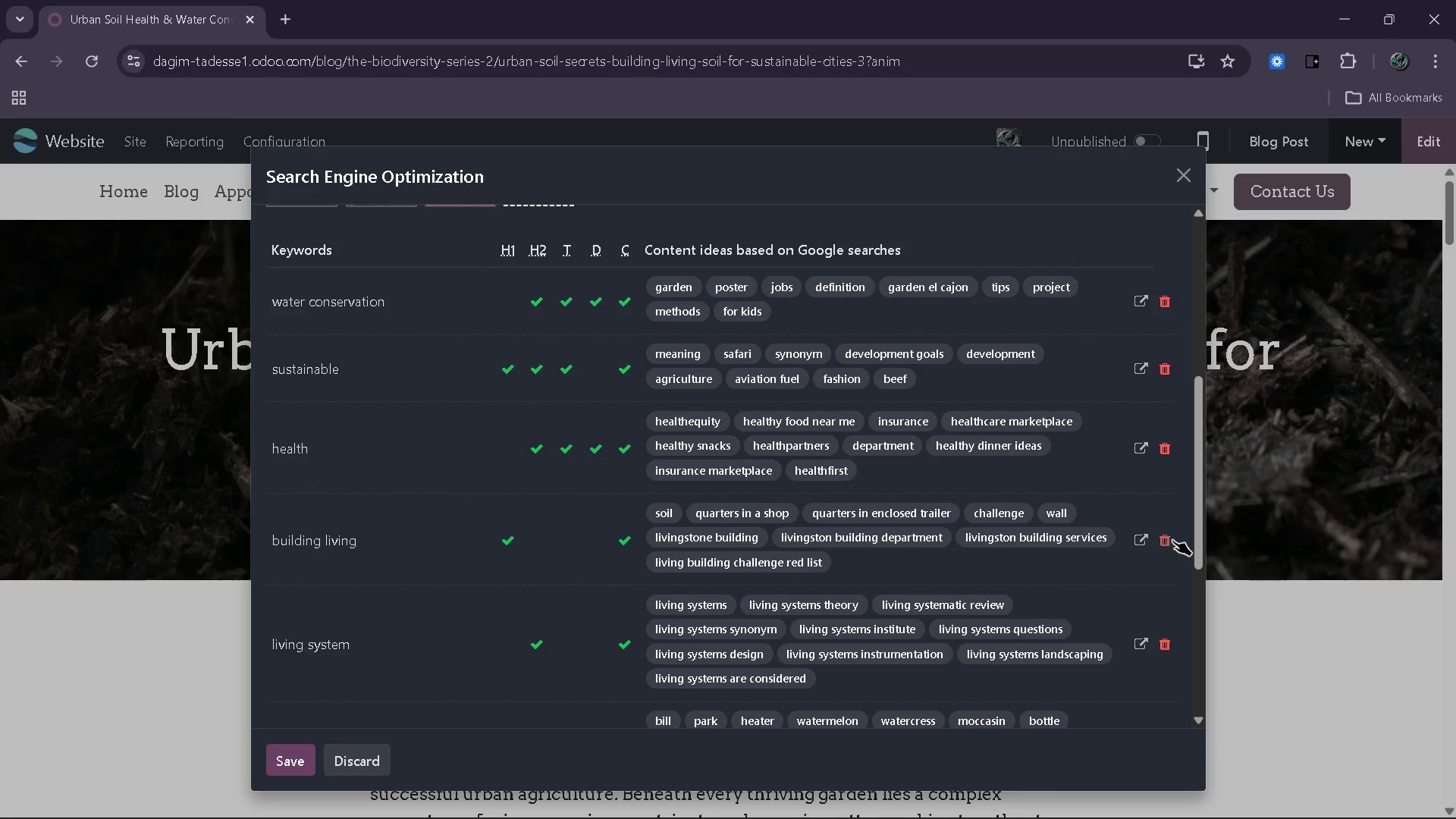 
left_click([1166, 540])
 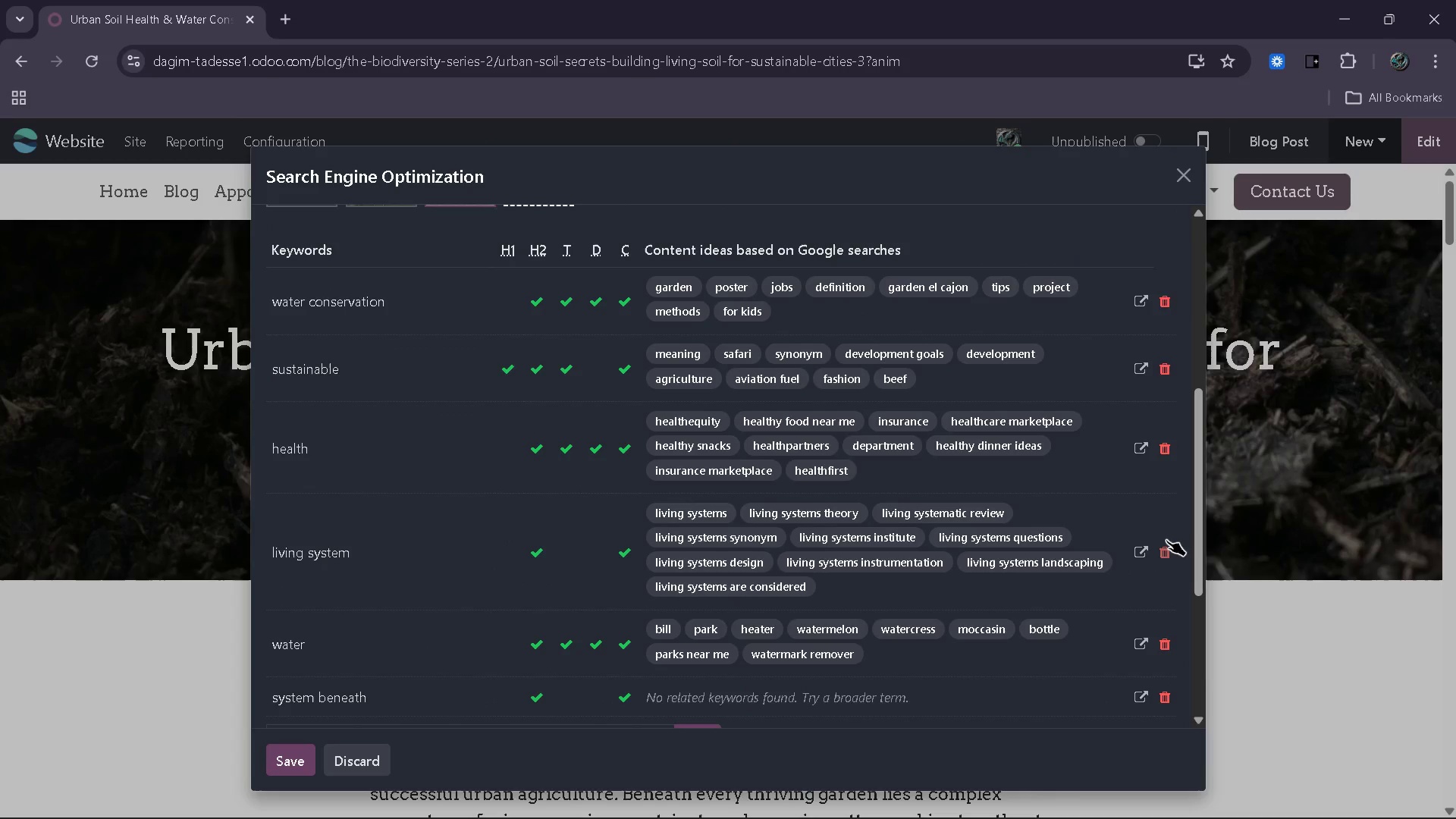 
left_click([1166, 540])
 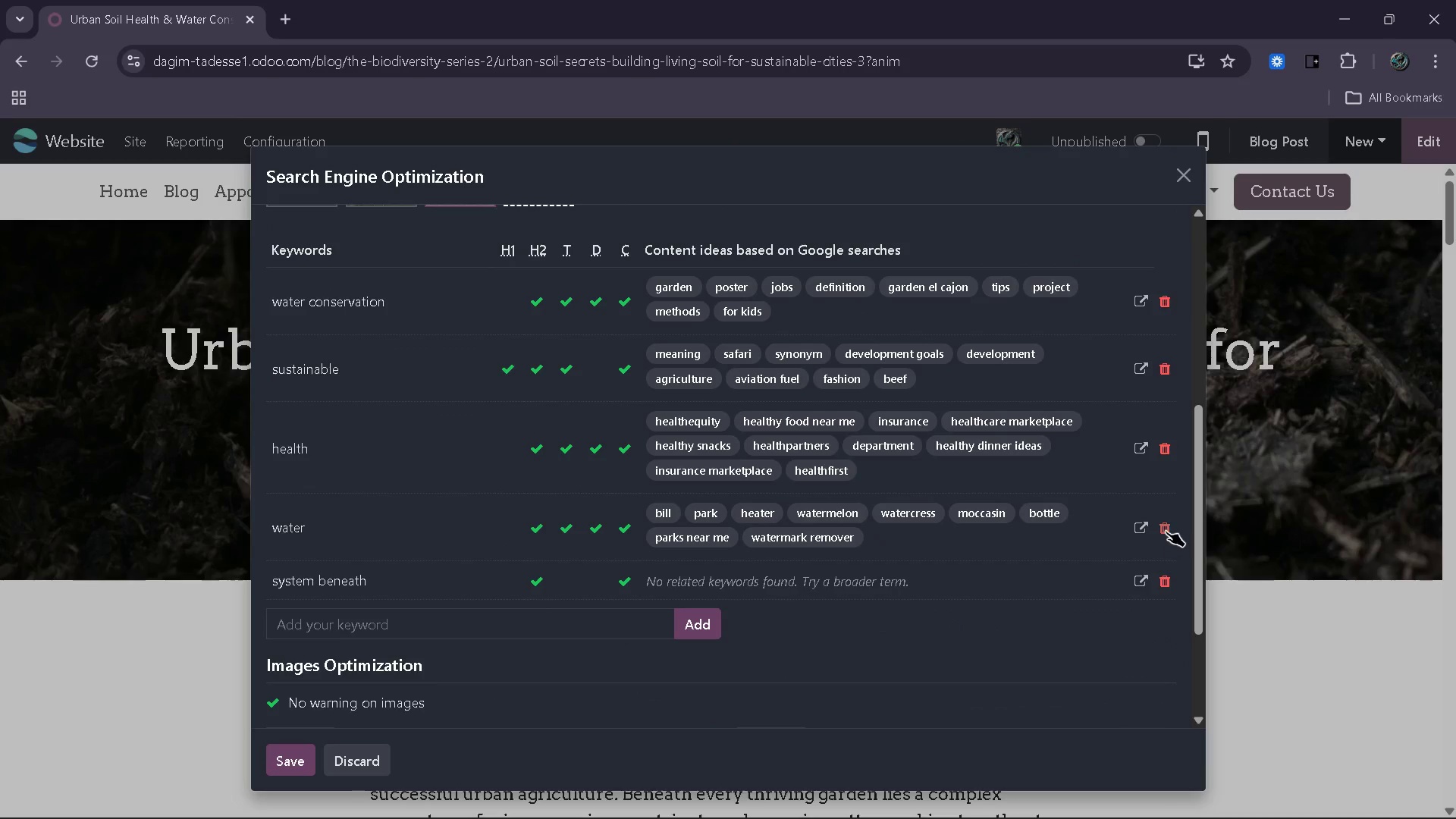 
left_click([1166, 531])
 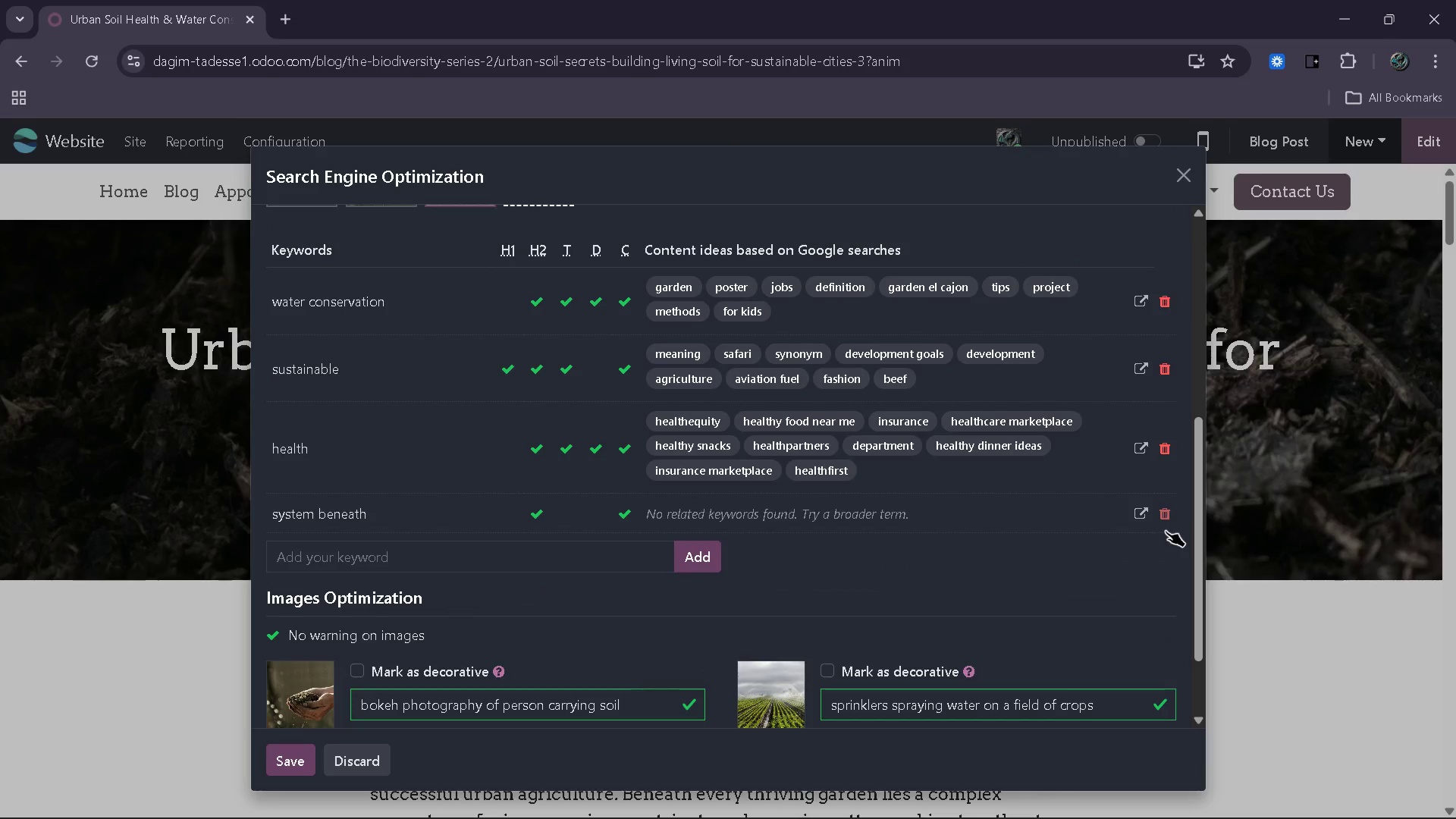 
left_click([1166, 531])
 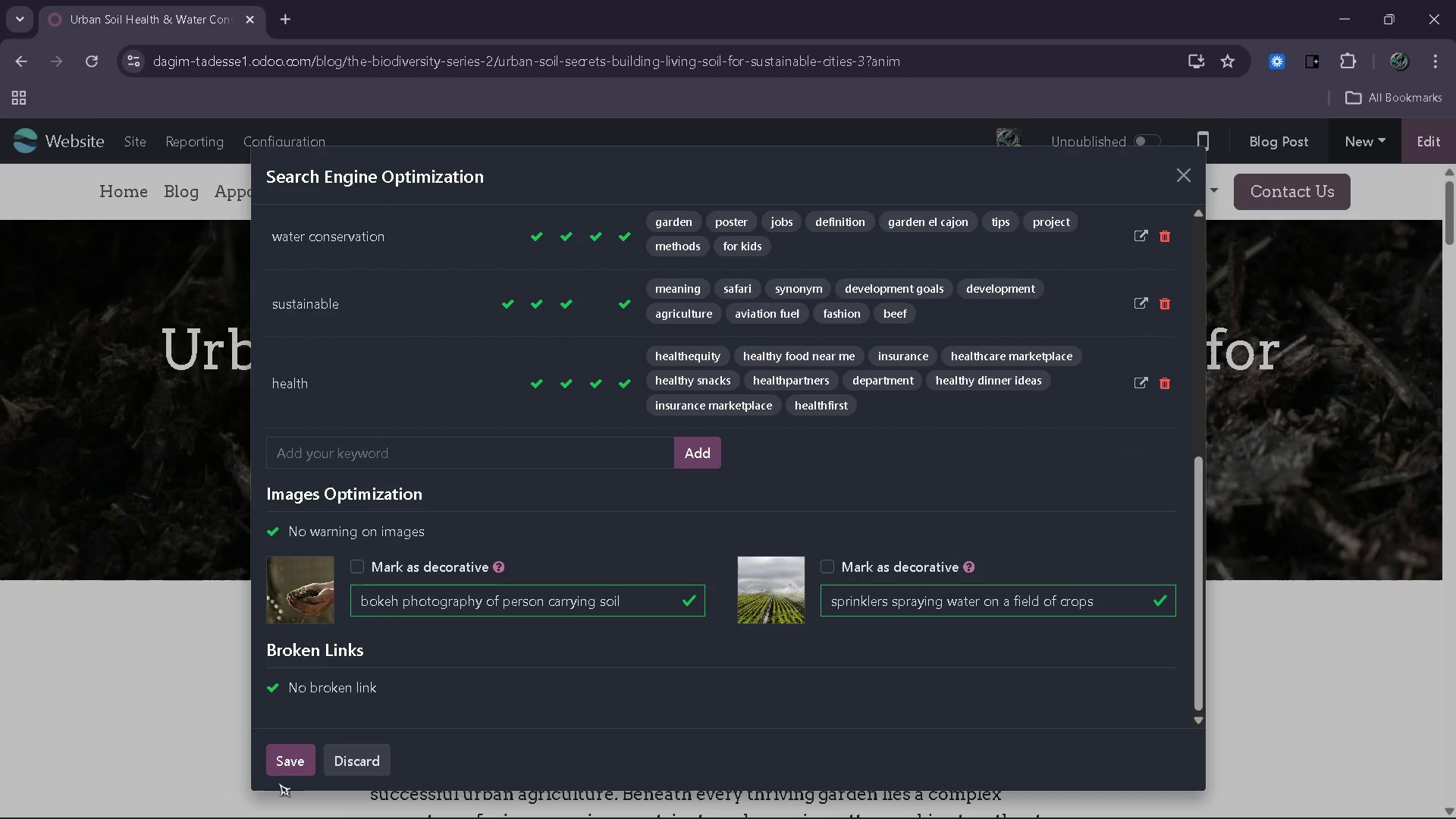 
left_click([297, 767])
 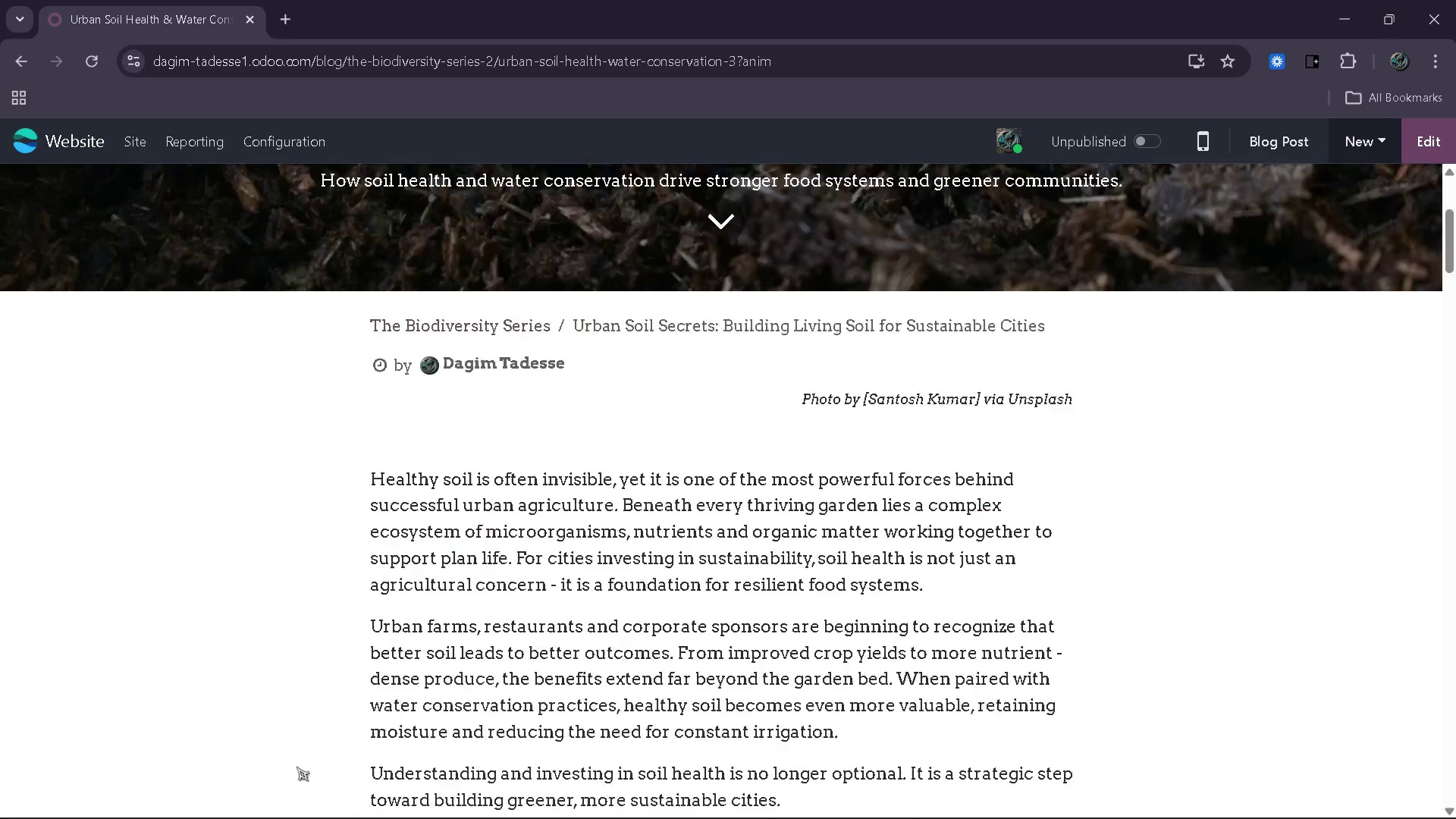 
wait(5.19)
 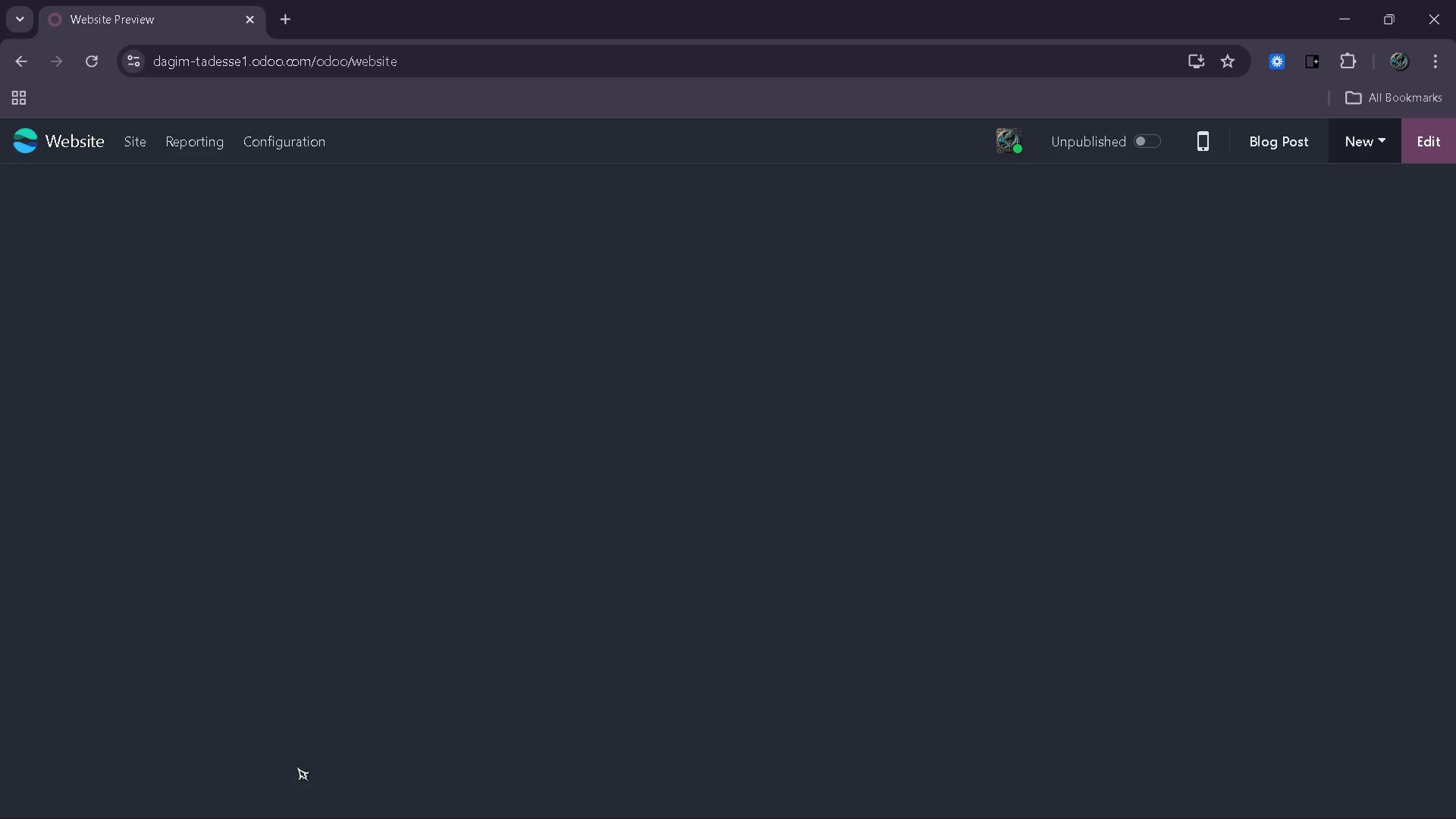 
left_click([1425, 136])
 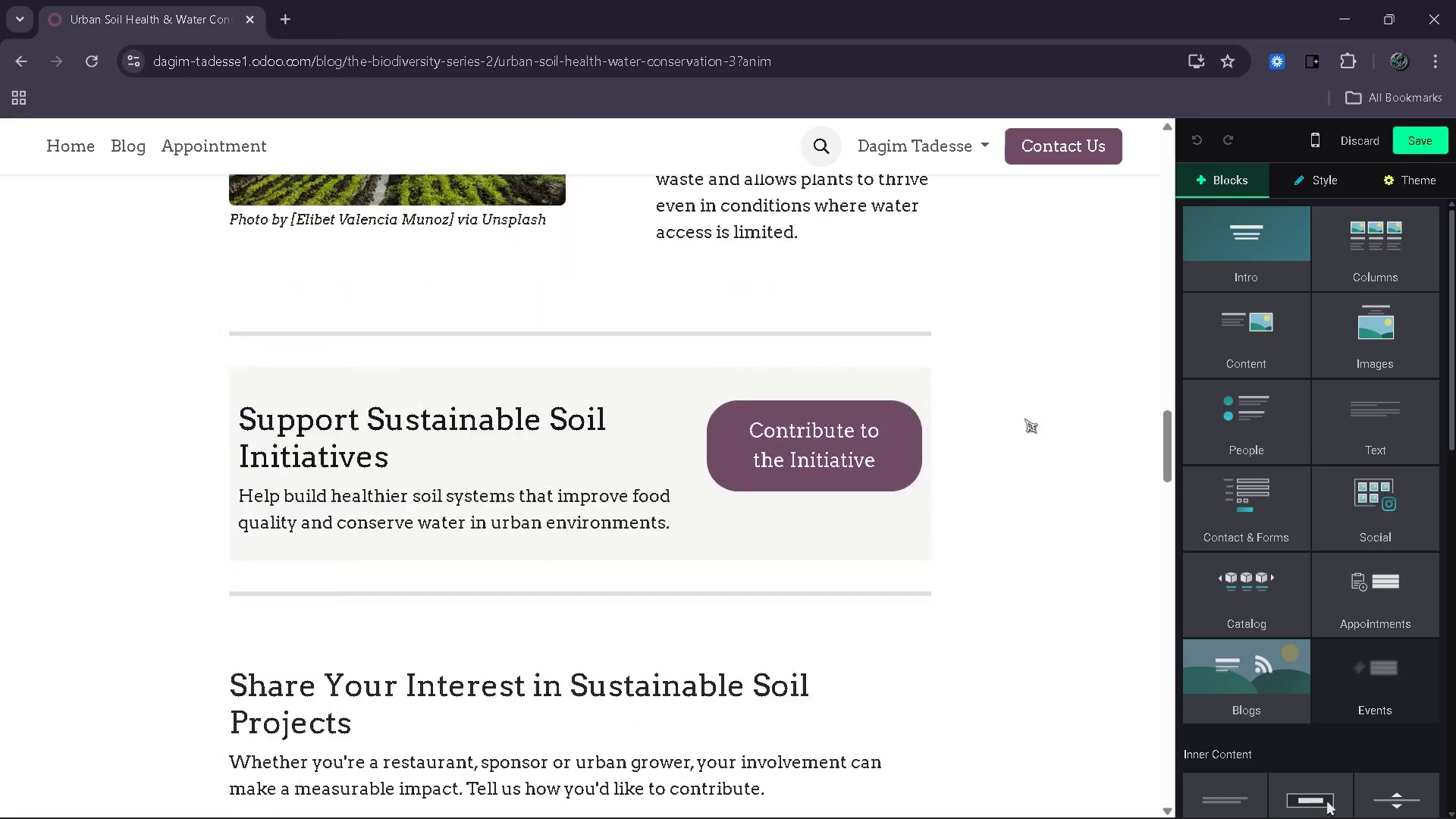 
wait(6.8)
 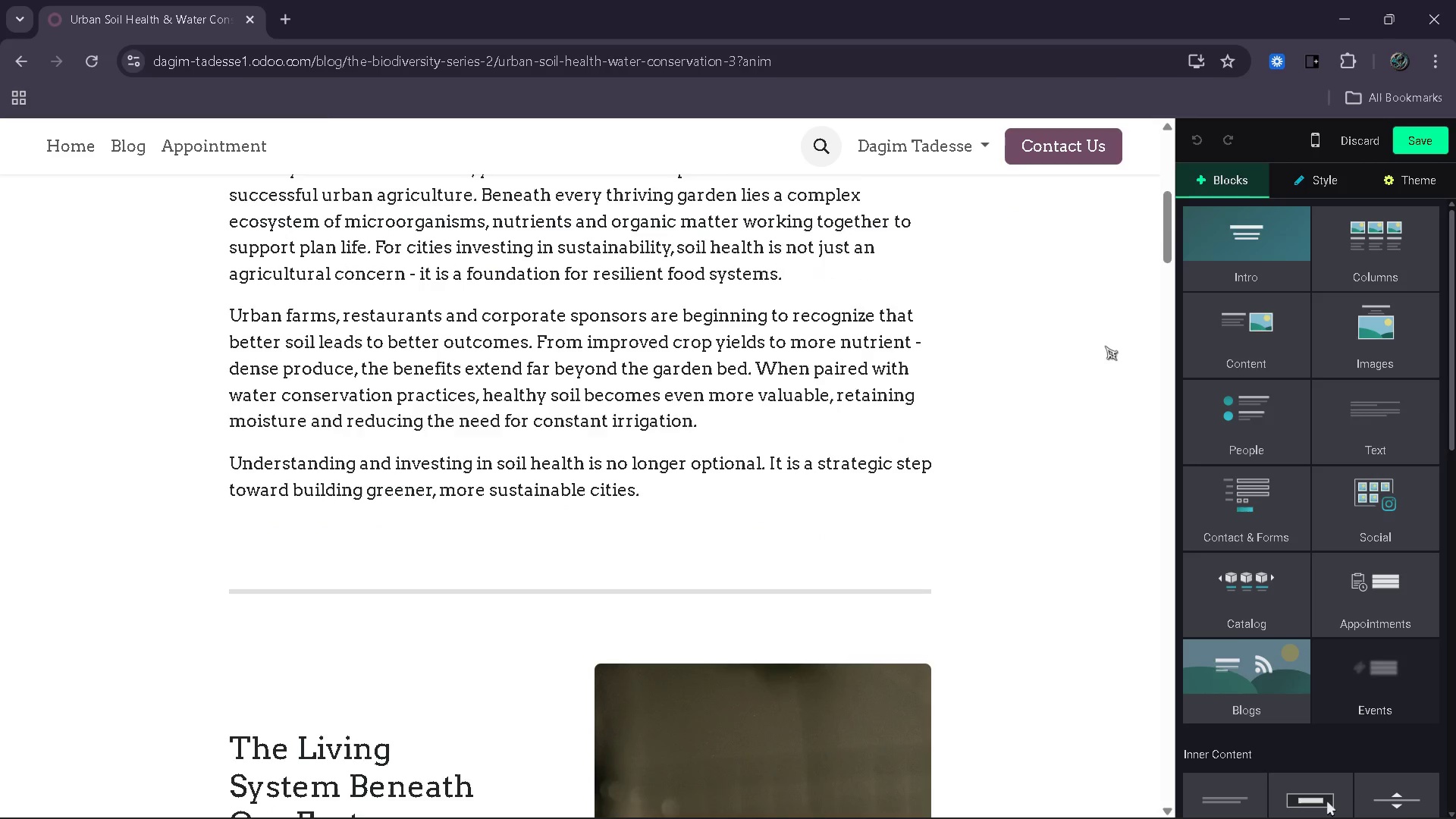 
left_click([835, 413])
 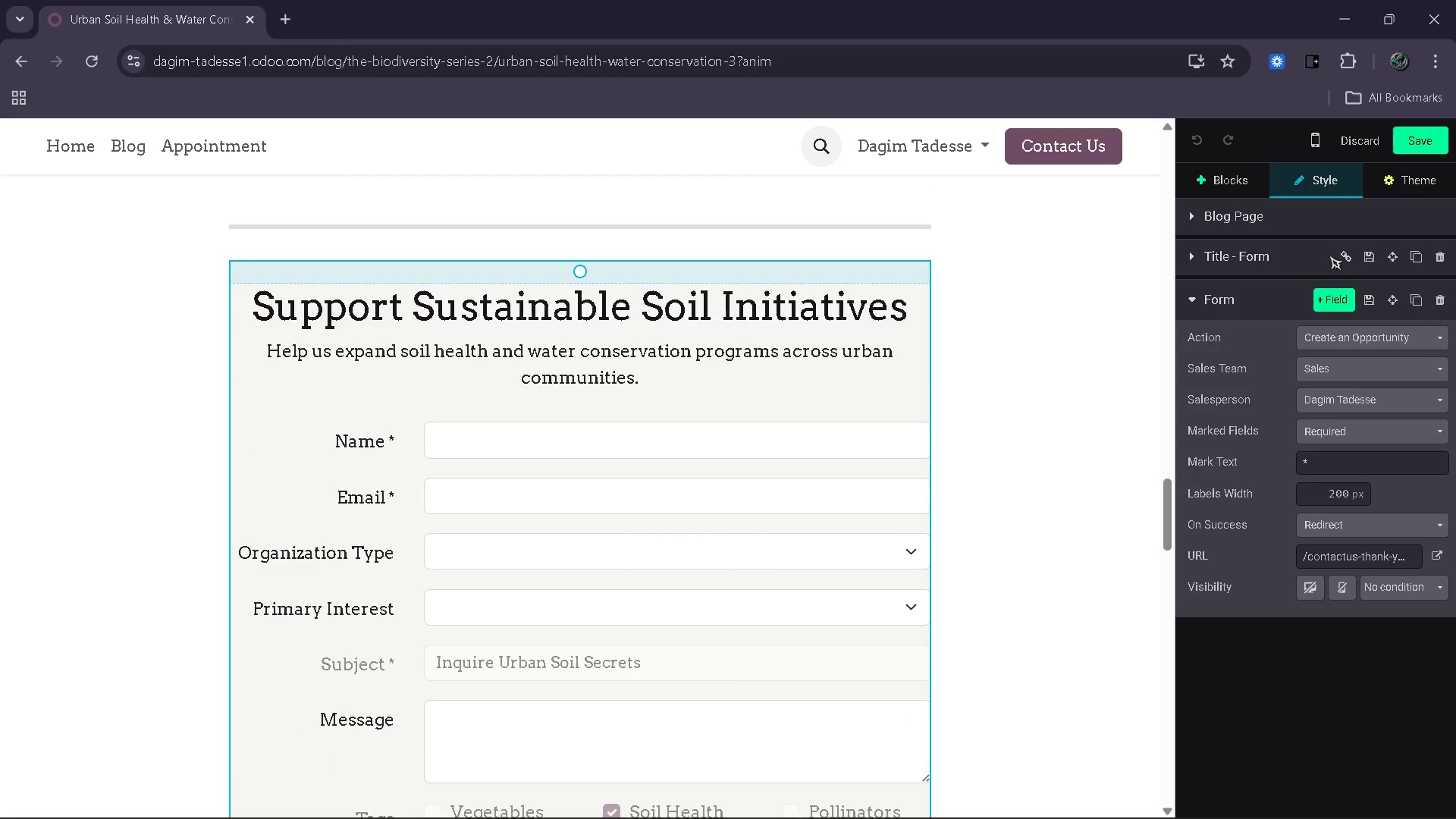 
left_click([1344, 256])
 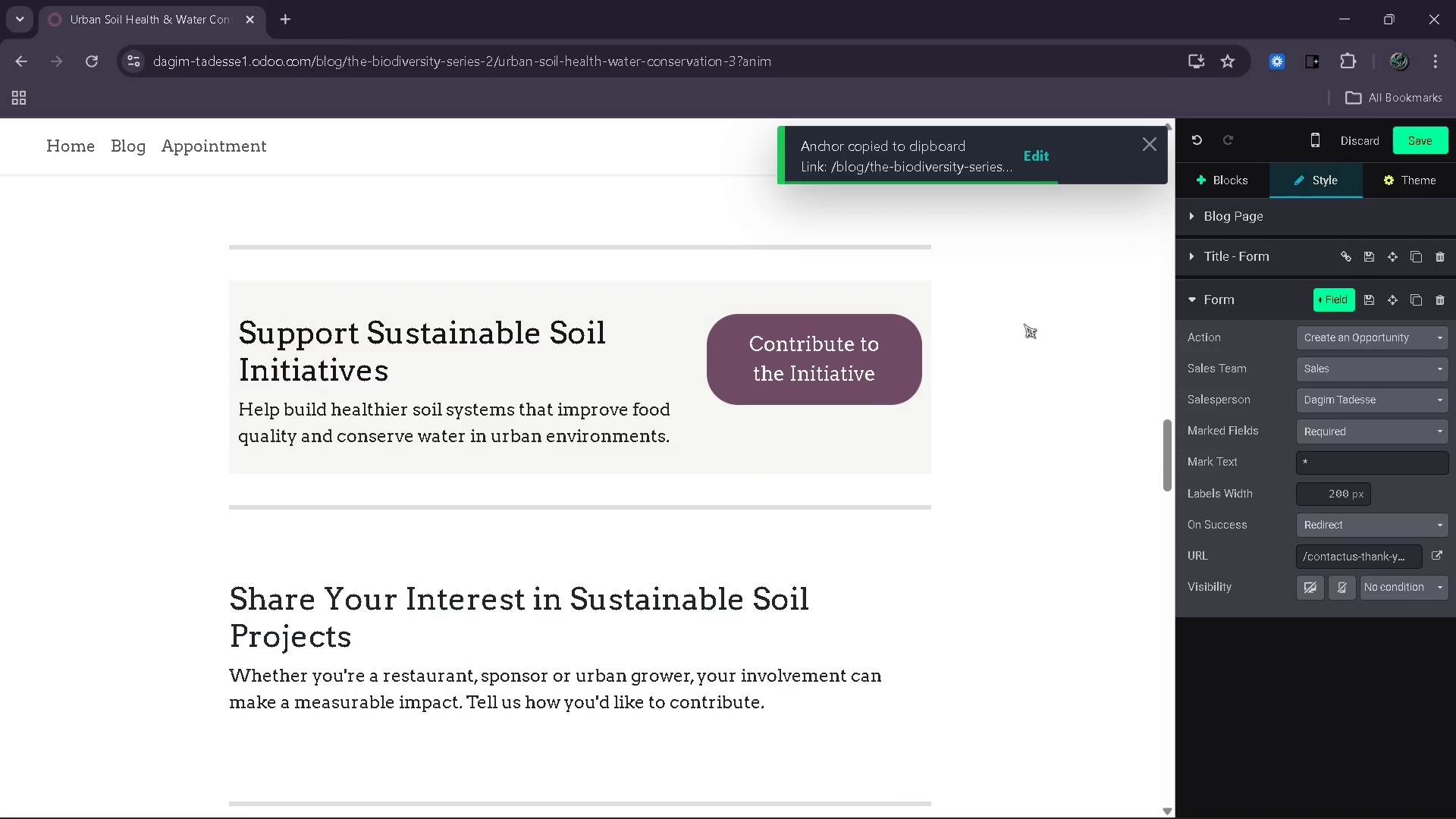 
left_click([869, 338])
 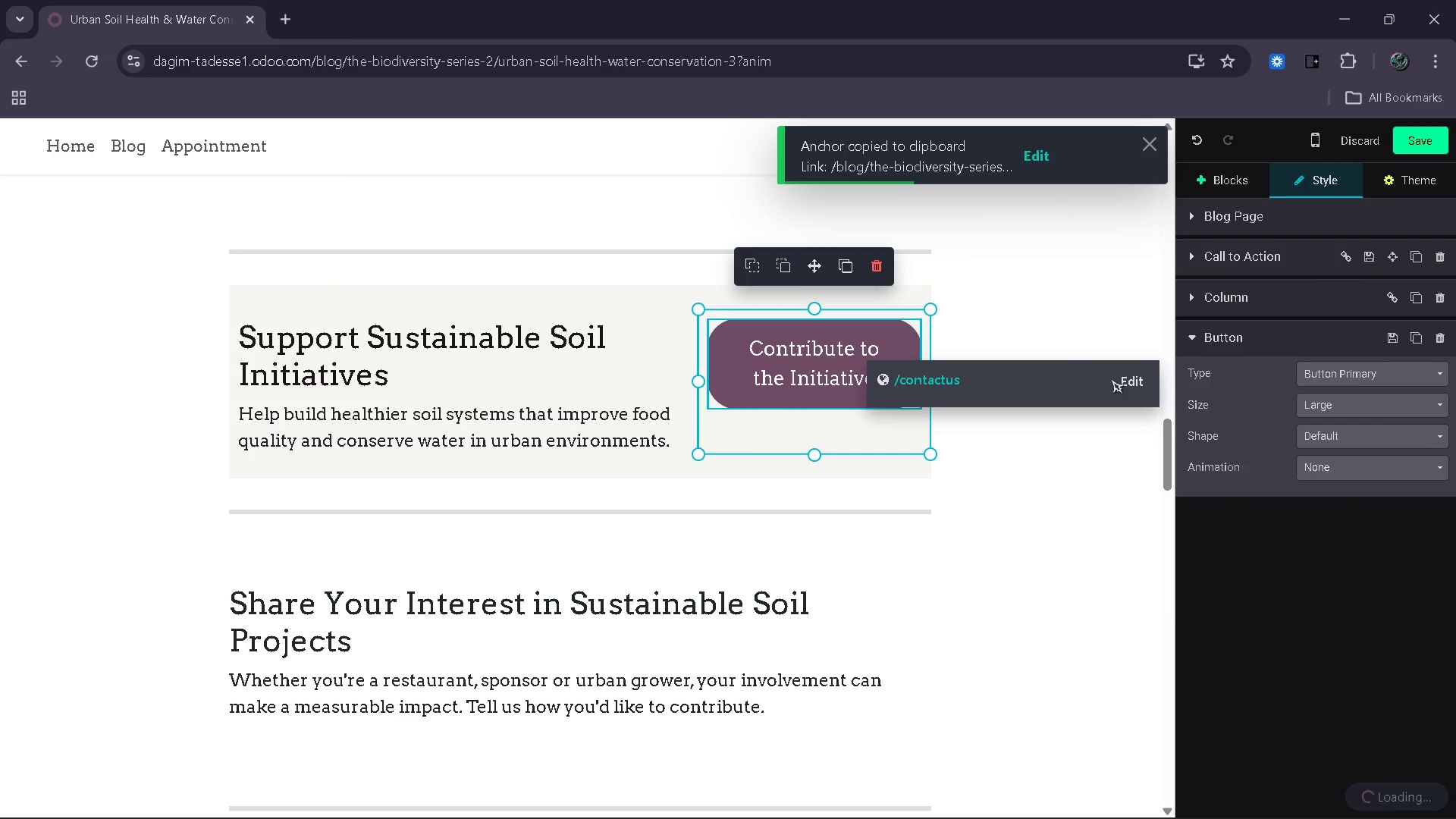 
left_click([1137, 378])
 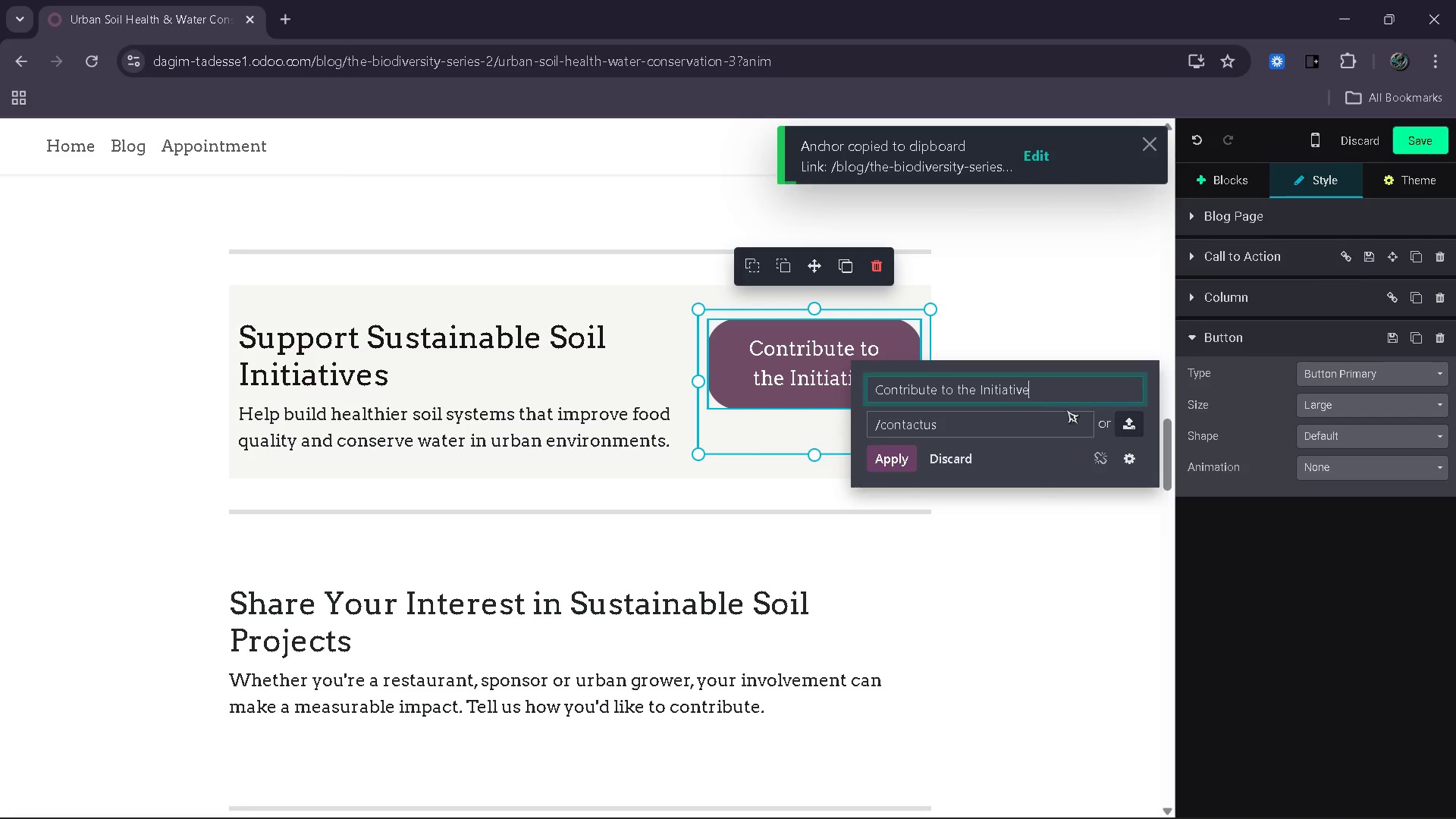 
left_click([1050, 413])
 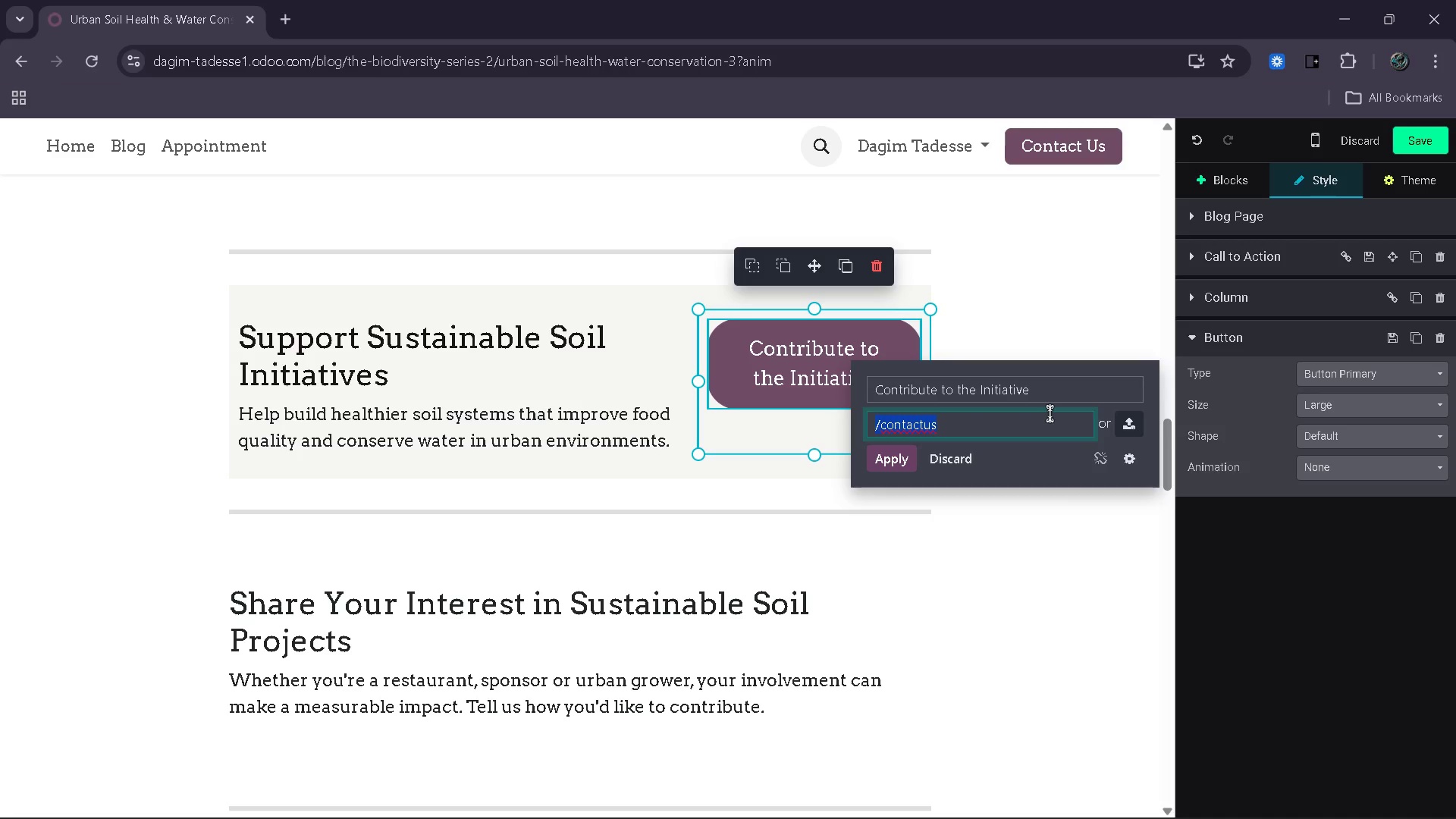 
key(Control+V)
 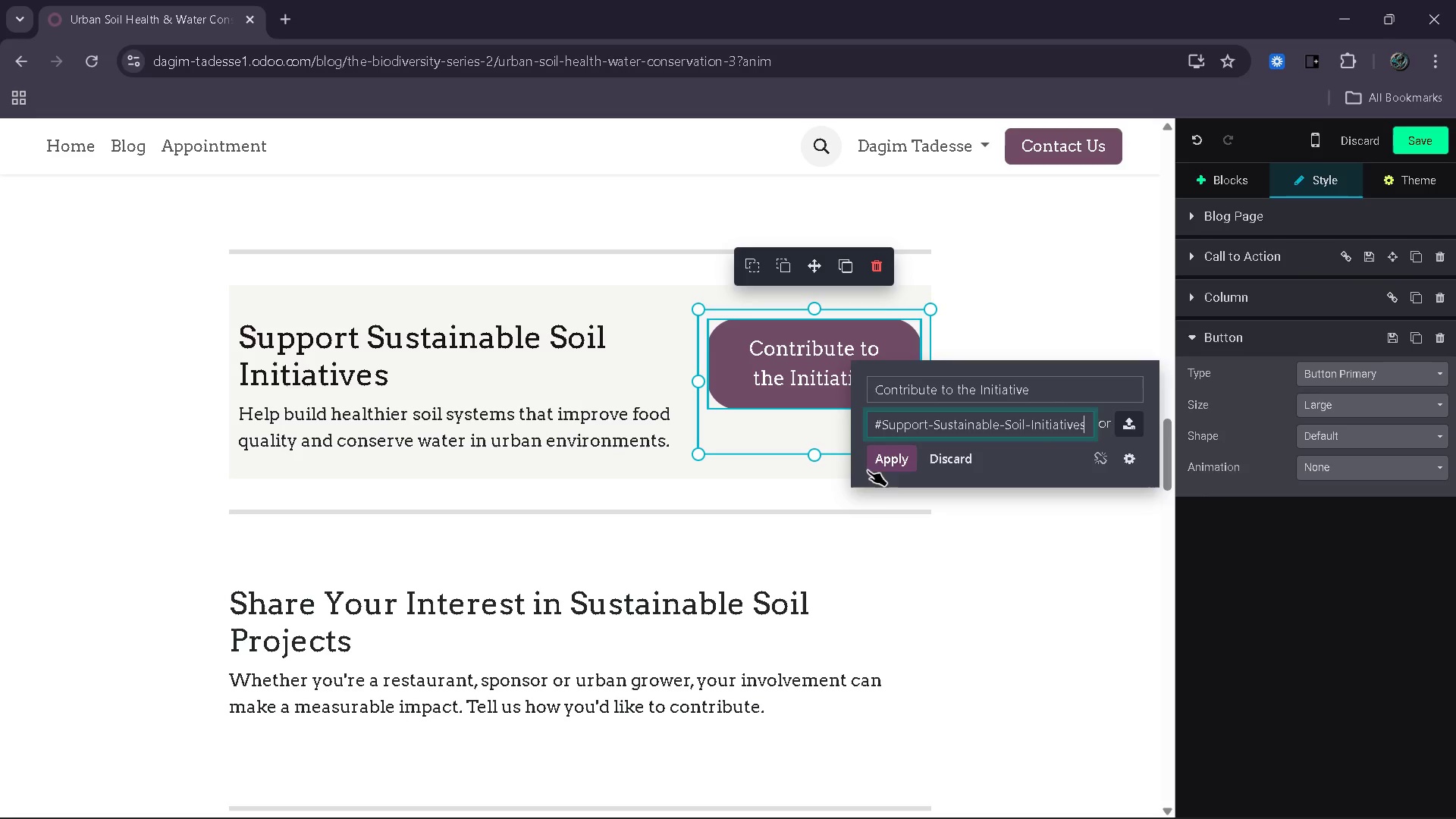 
left_click([880, 460])
 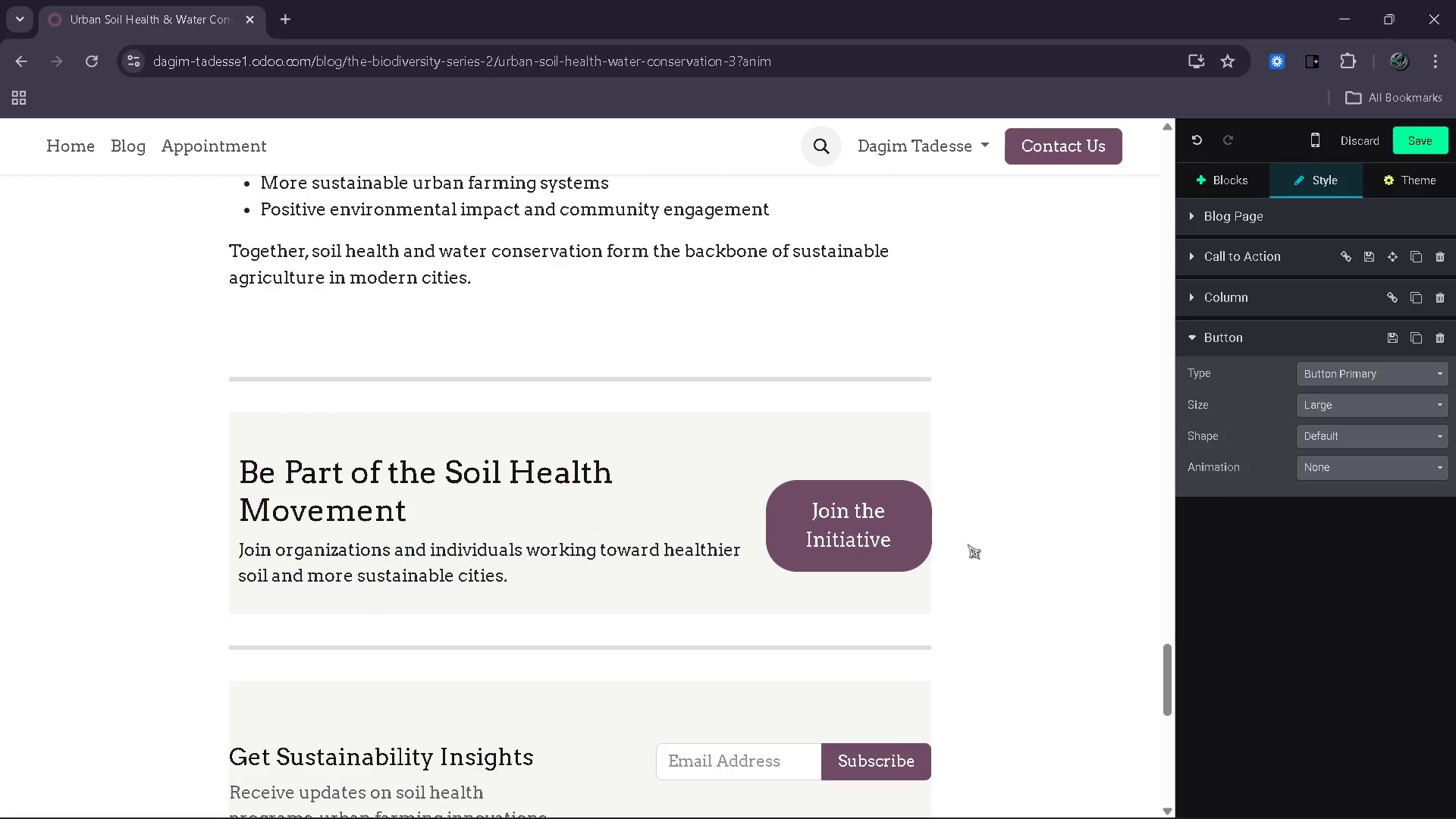 
left_click([844, 518])
 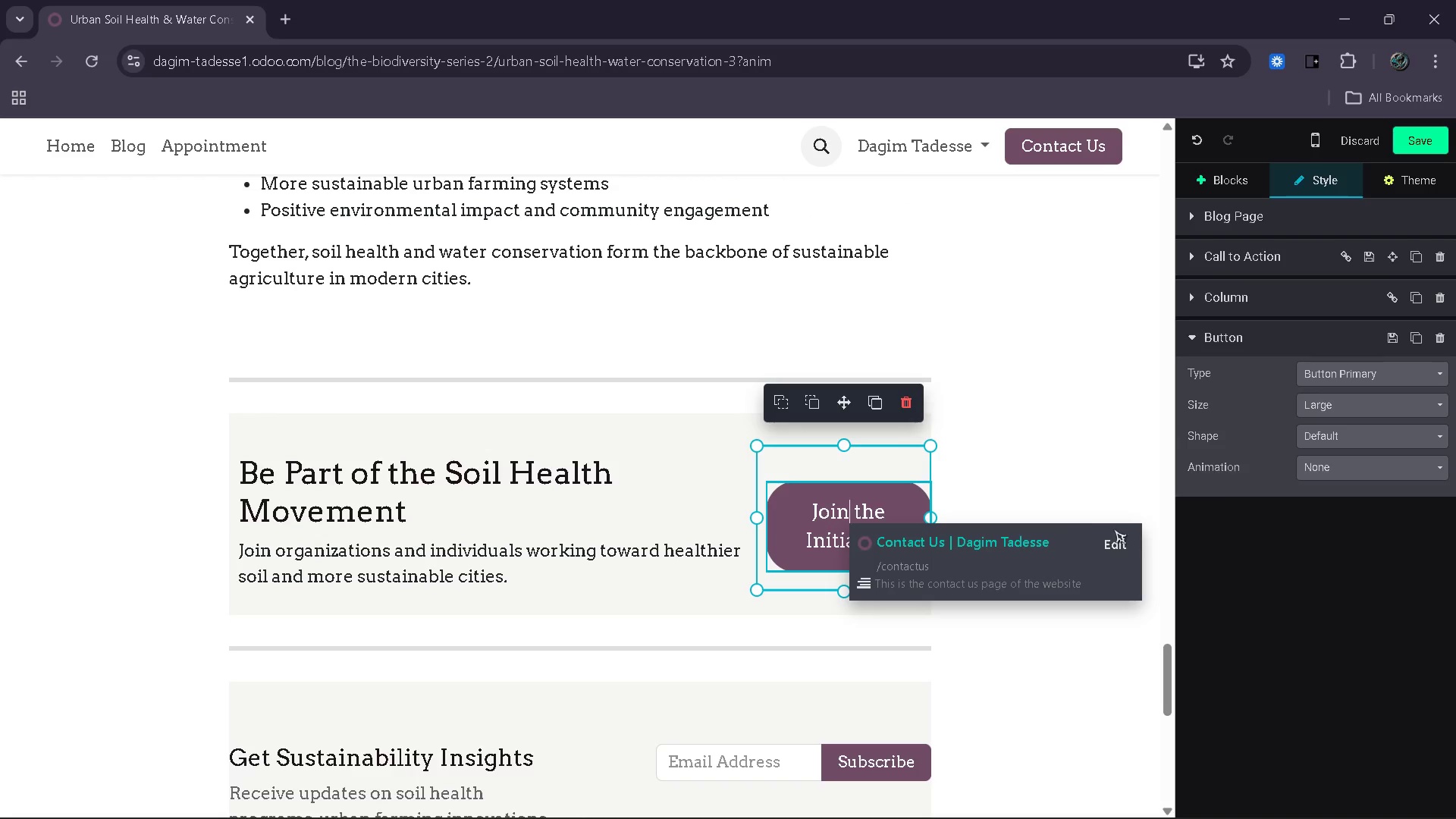 
left_click([1117, 537])
 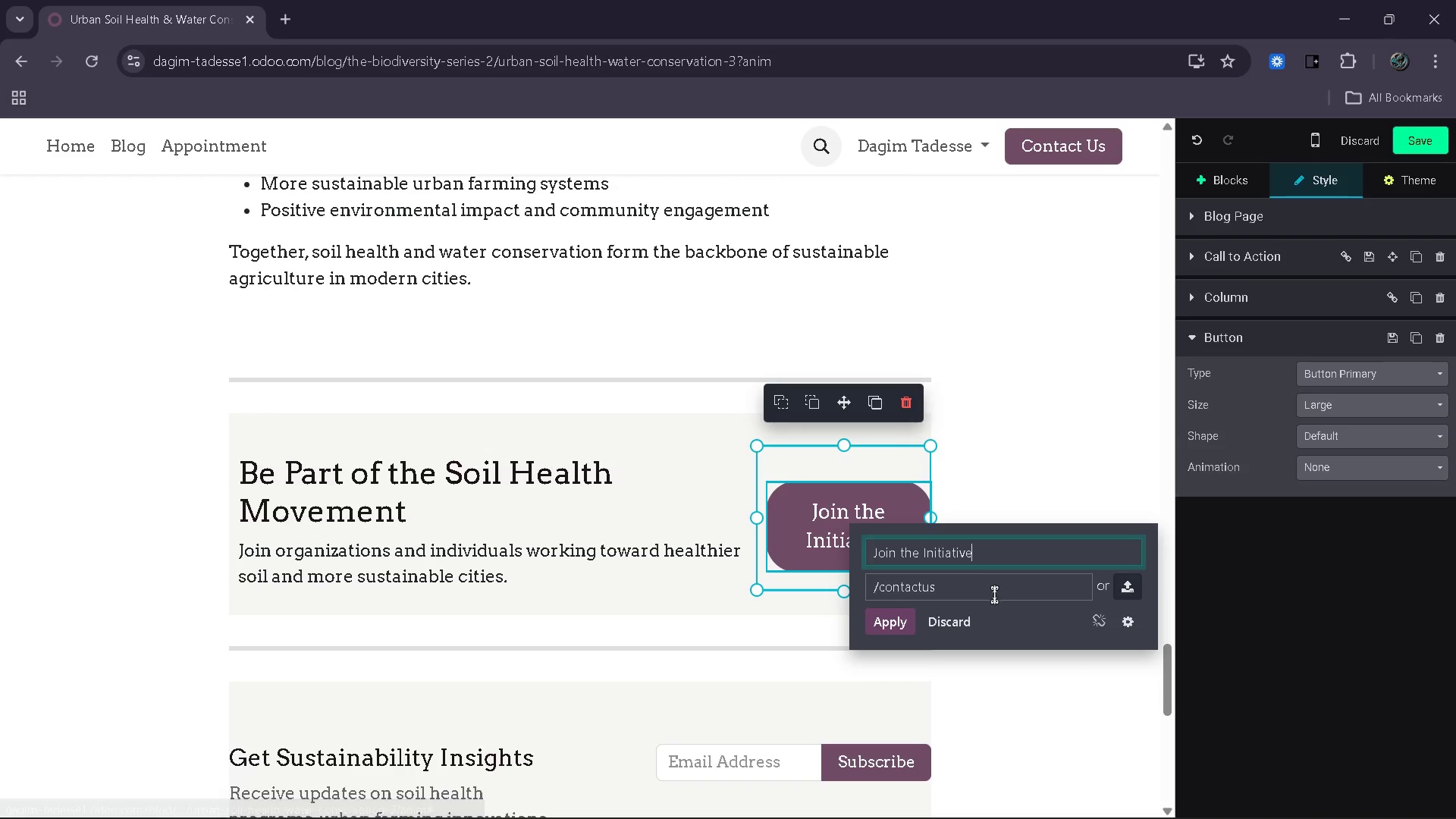 
left_click([993, 595])
 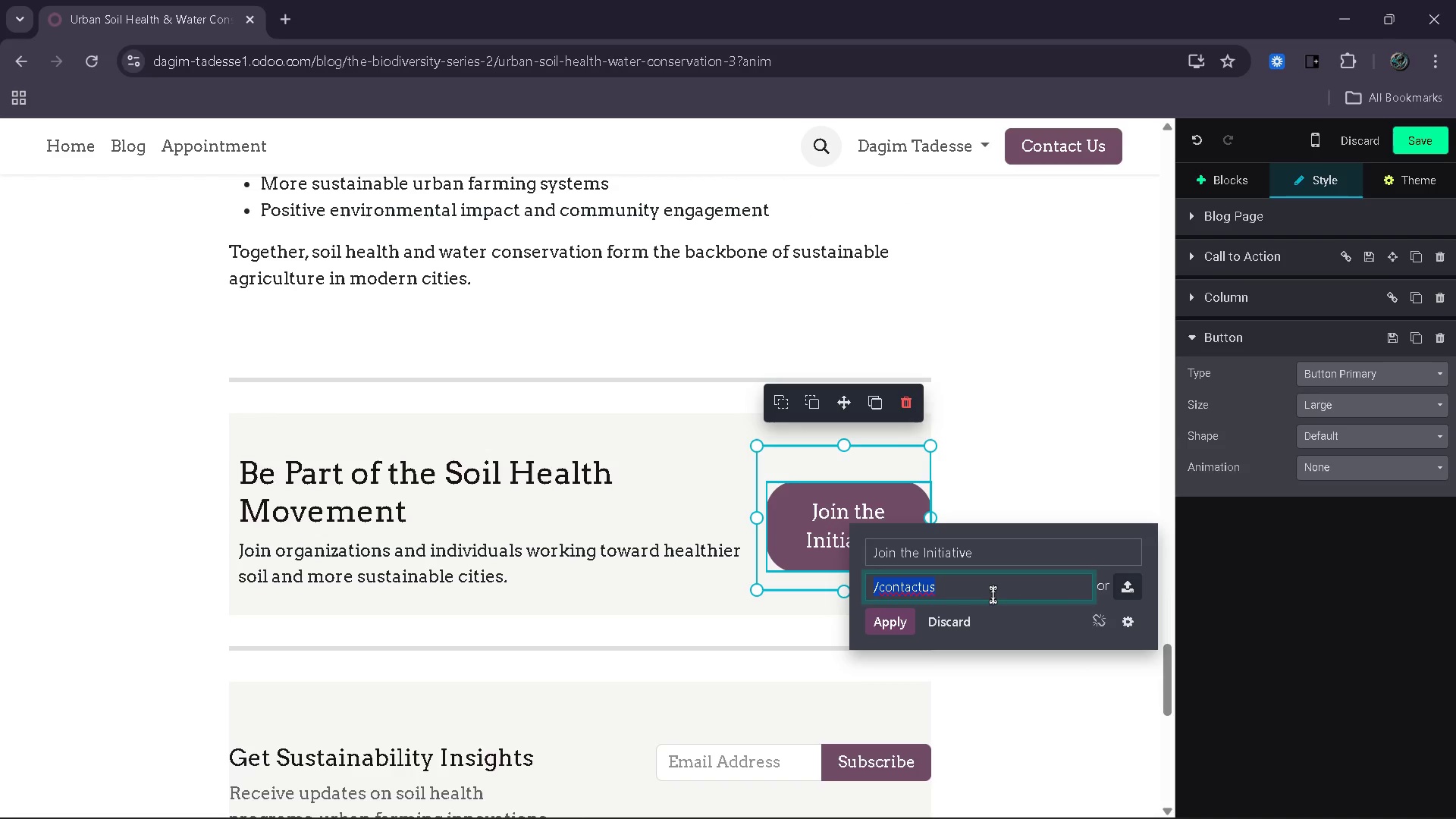 
key(Control+V)
 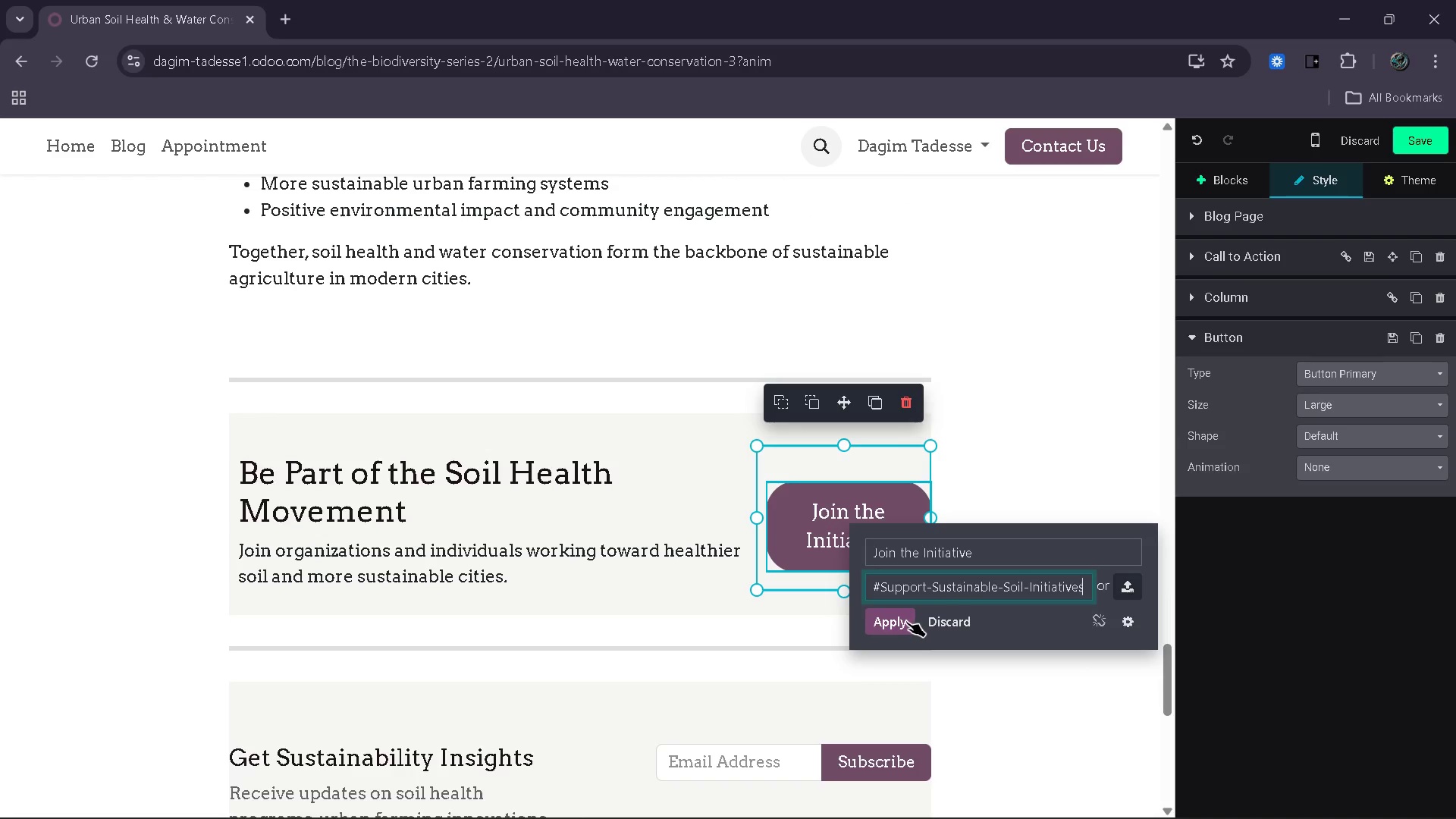 
left_click([903, 621])
 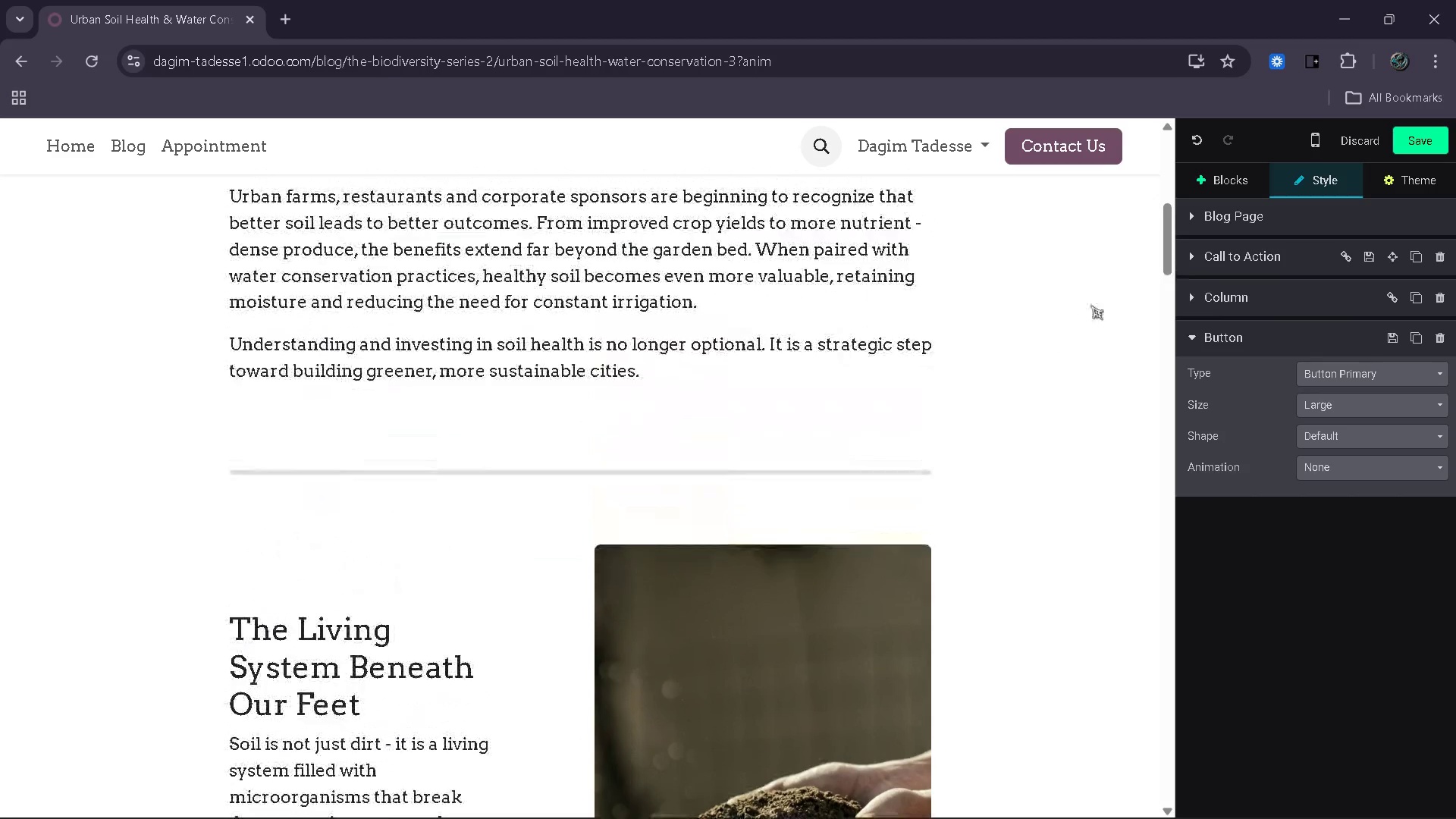 
wait(6.0)
 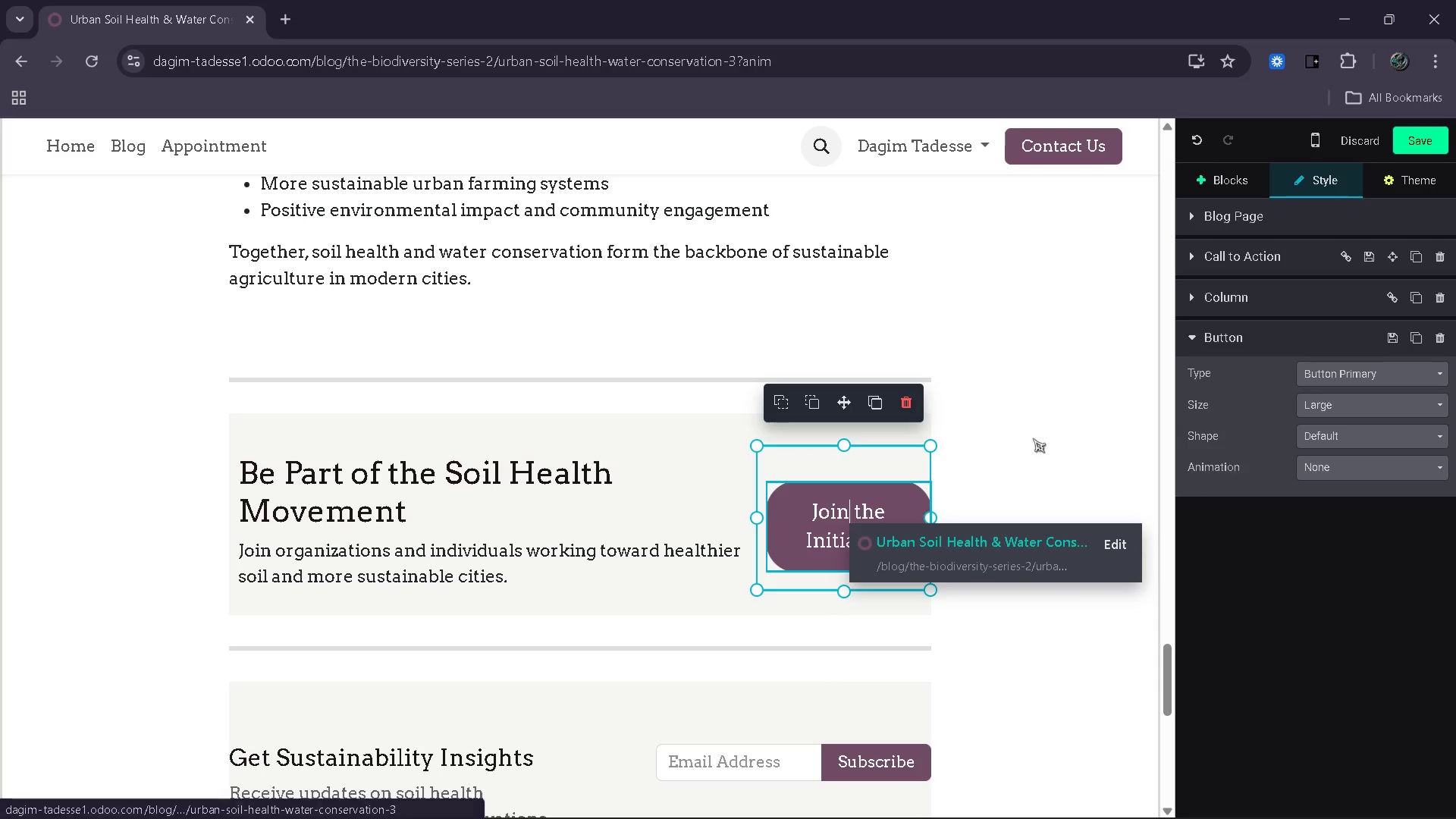 
left_click([1428, 147])
 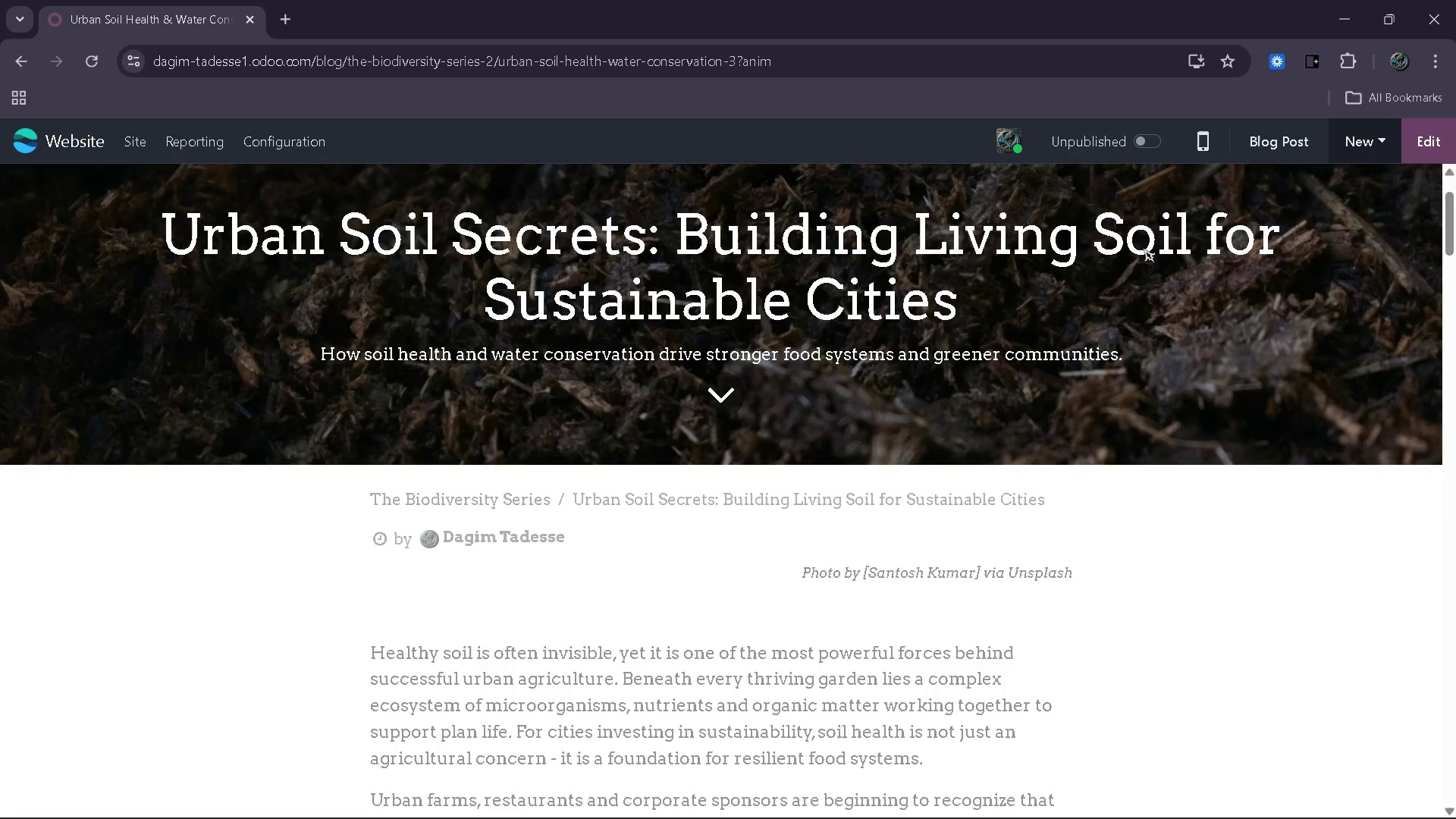 
left_click([1160, 128])
 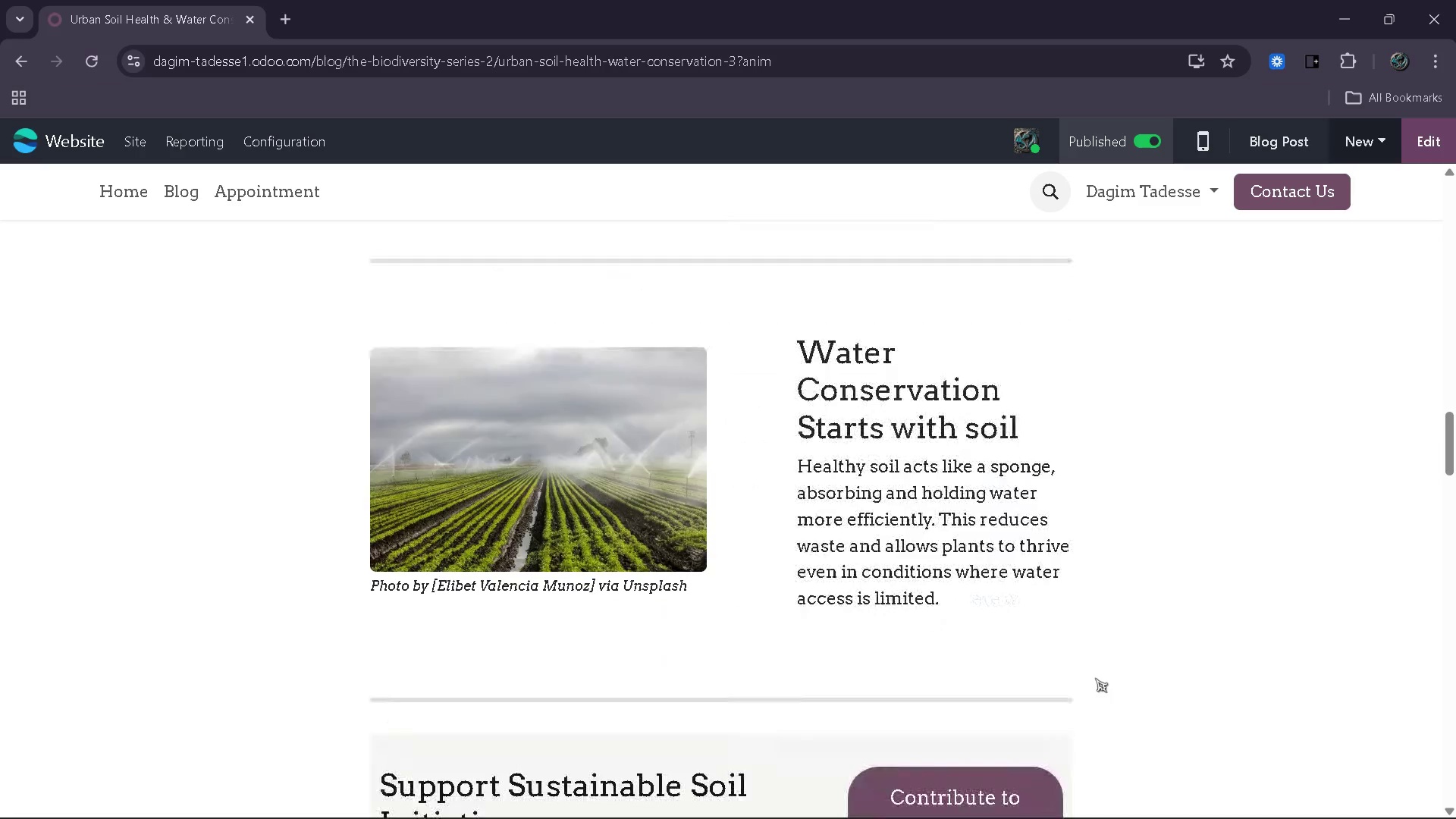 
left_click([1009, 389])
 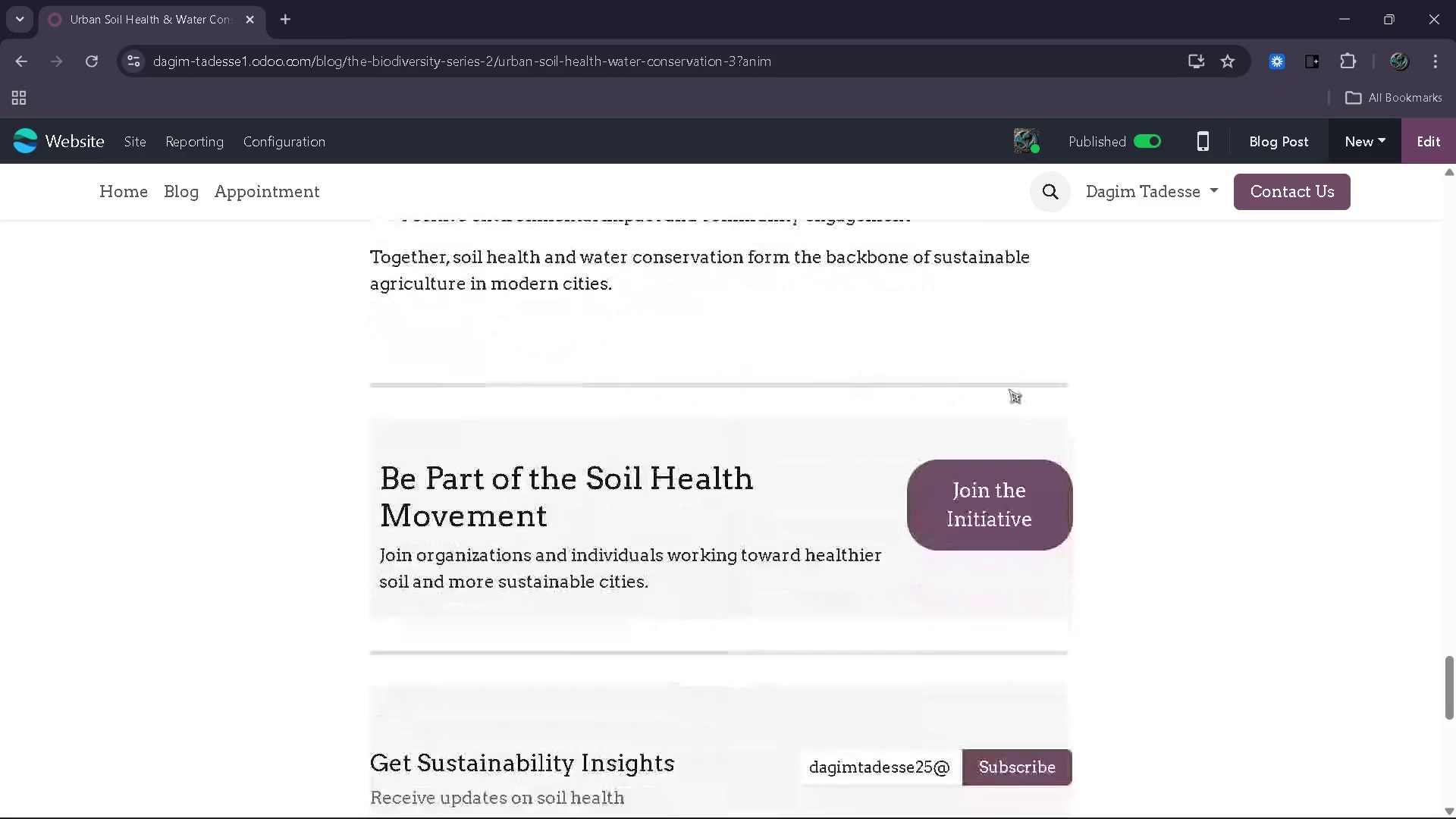 
left_click([996, 519])
 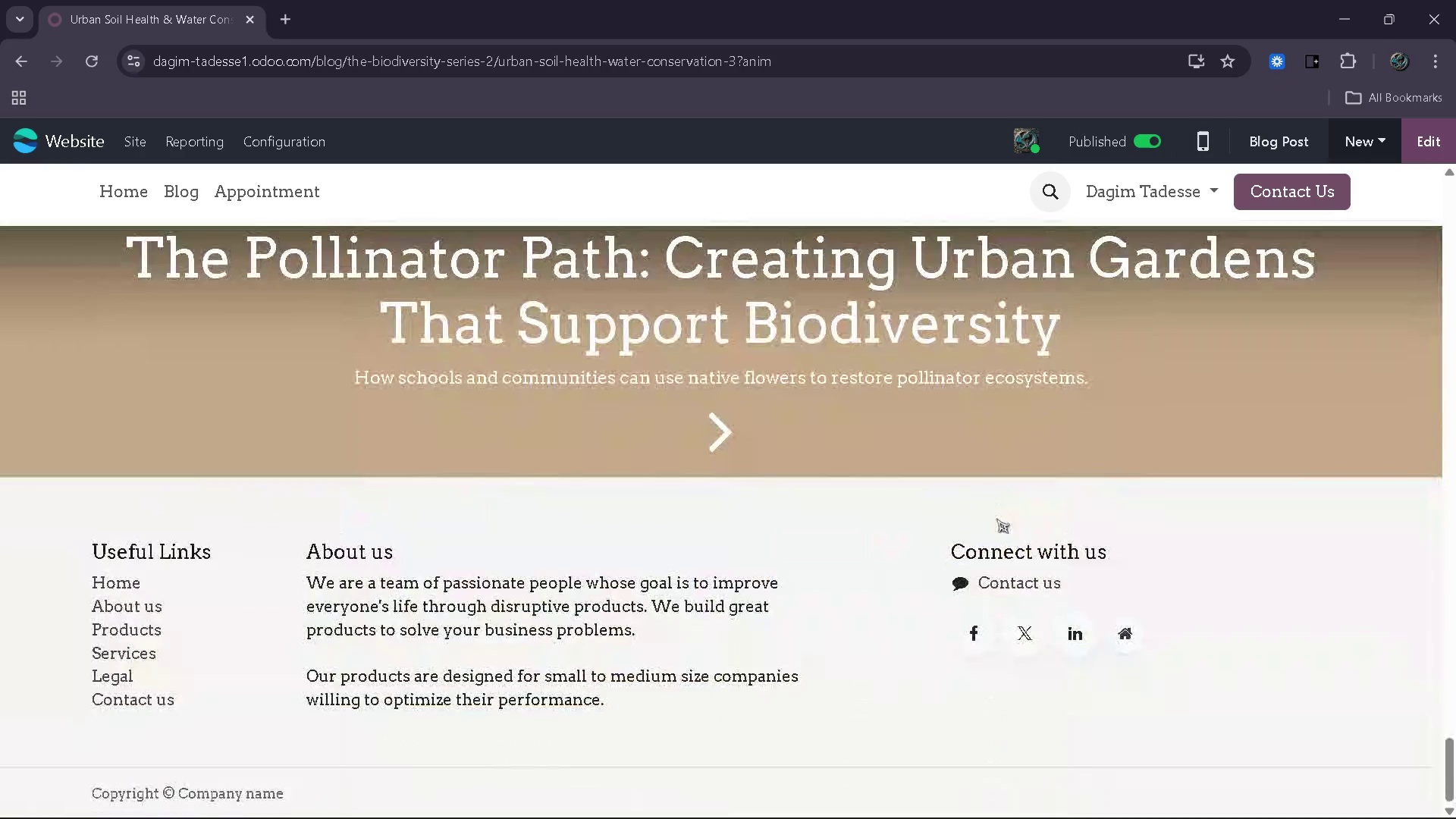 
left_click([780, 418])
 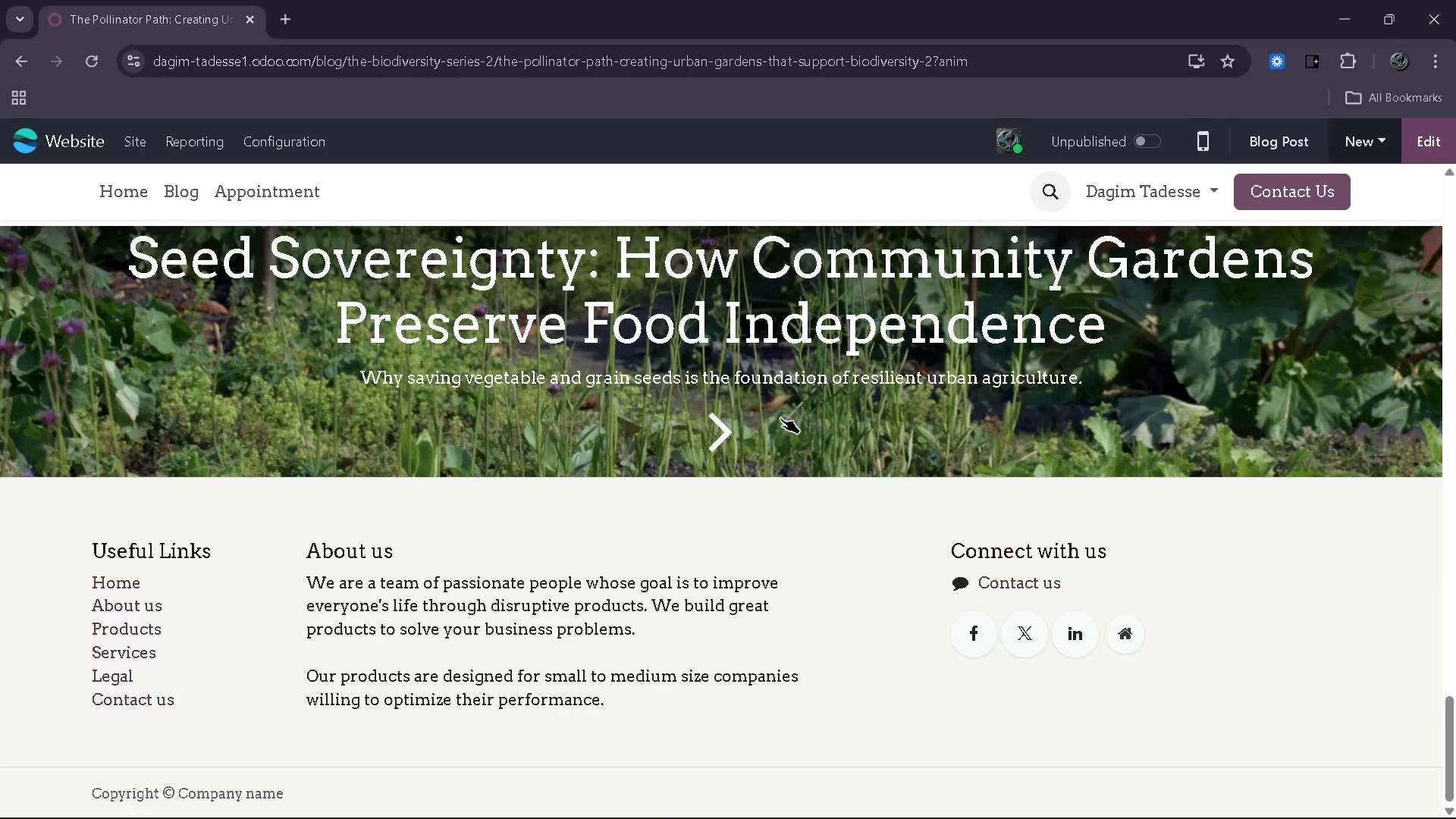 
left_click([780, 418])
 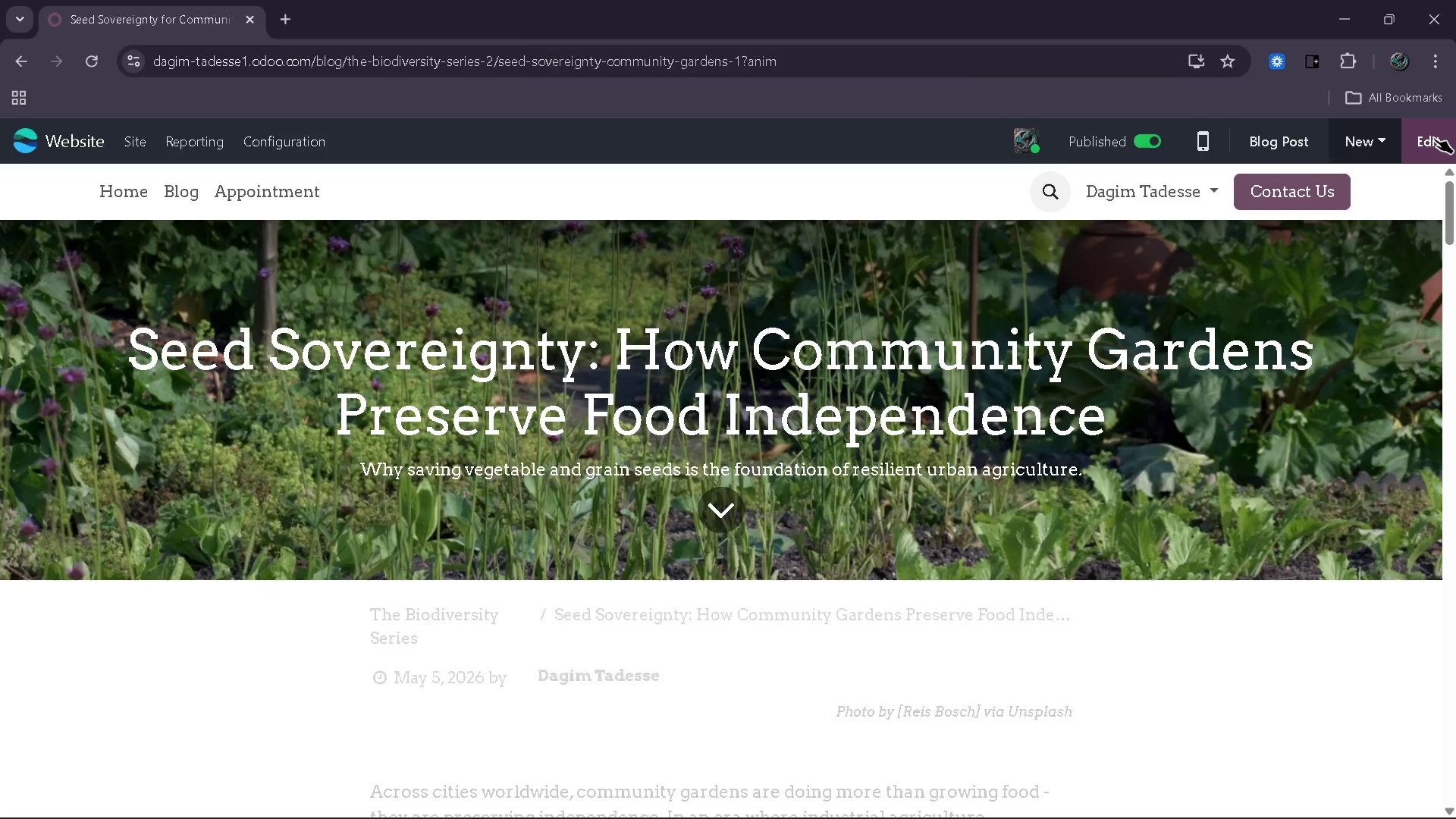 
left_click([1434, 138])
 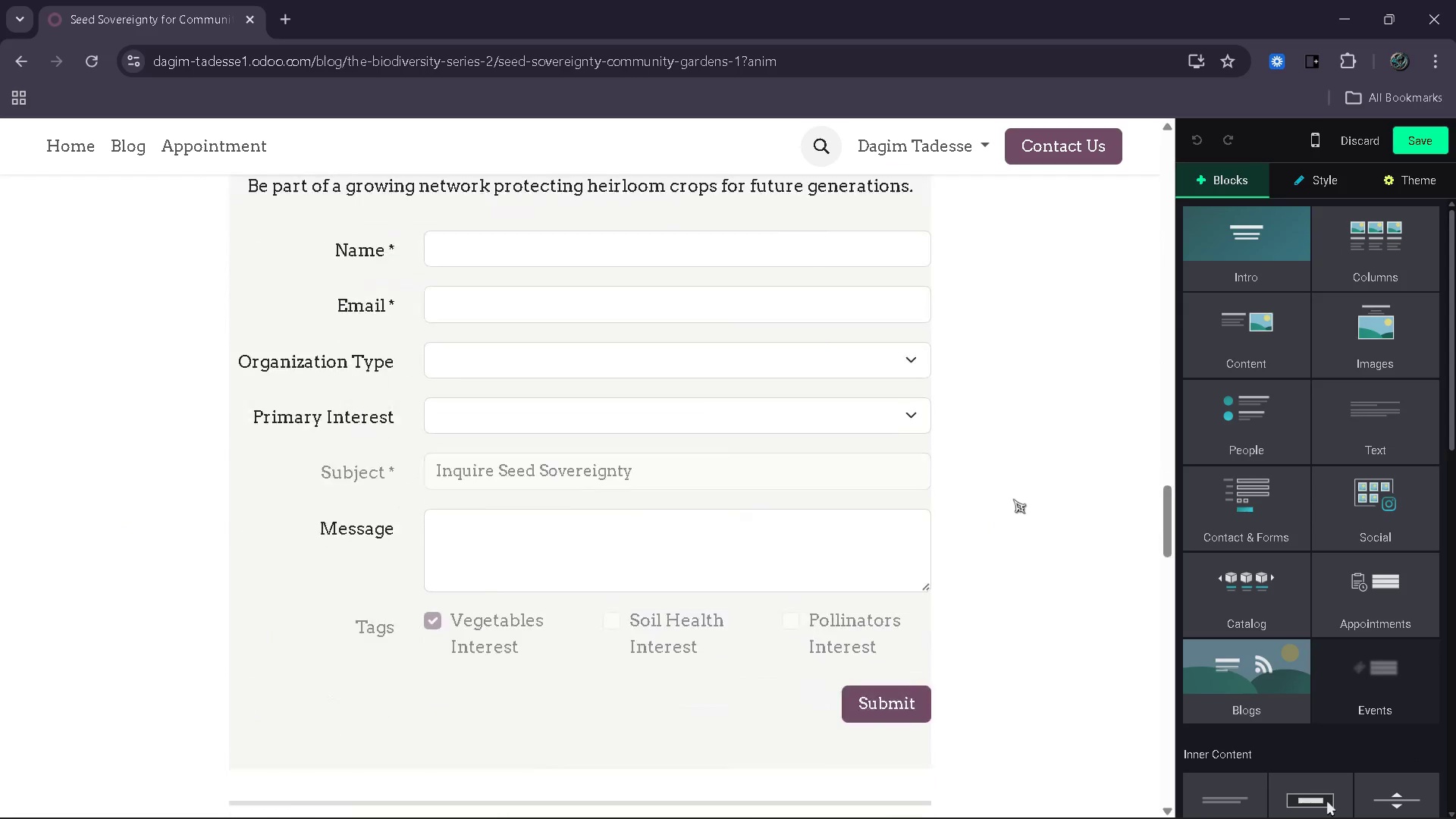 
left_click([833, 444])
 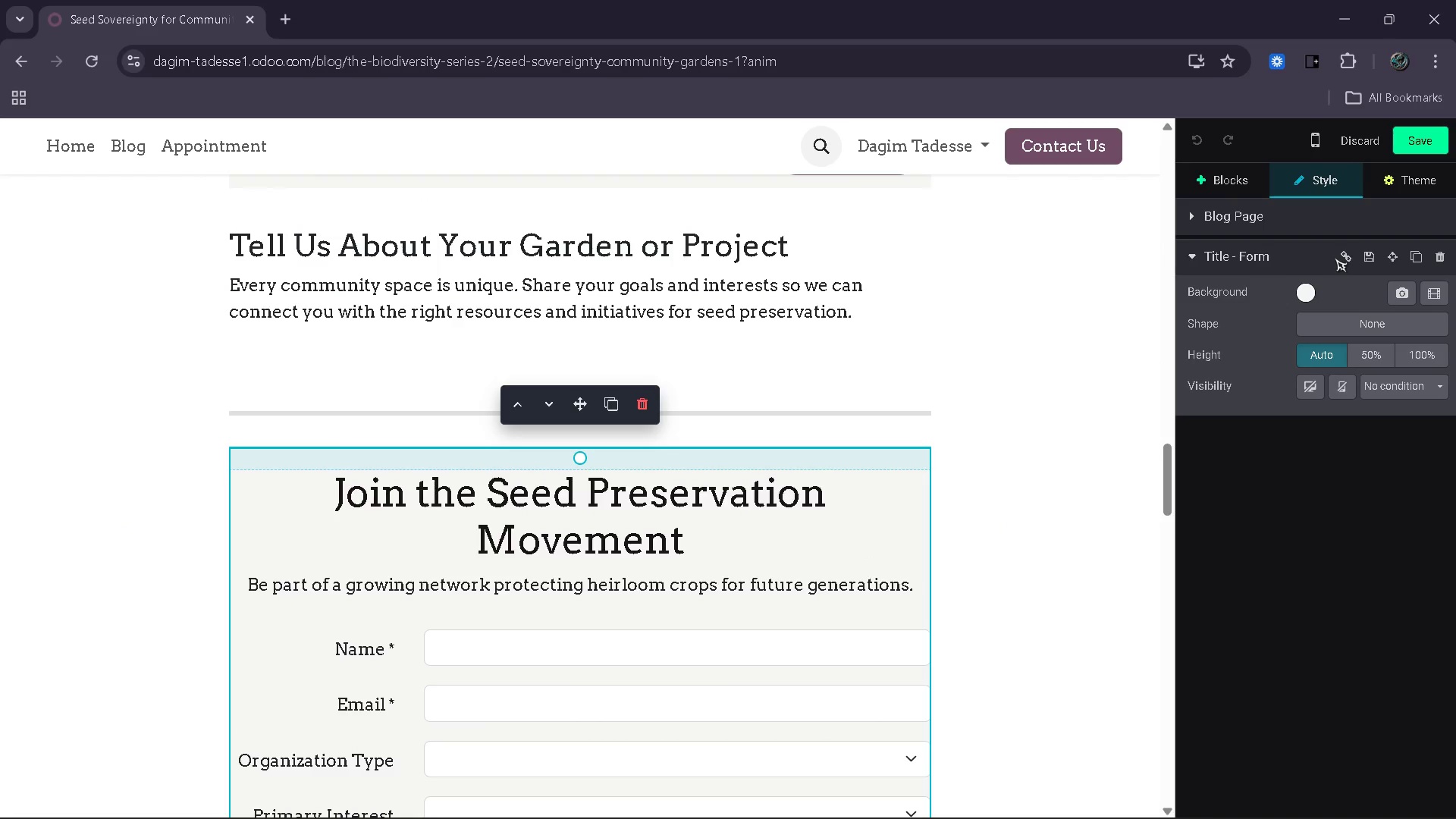 
left_click([1344, 258])
 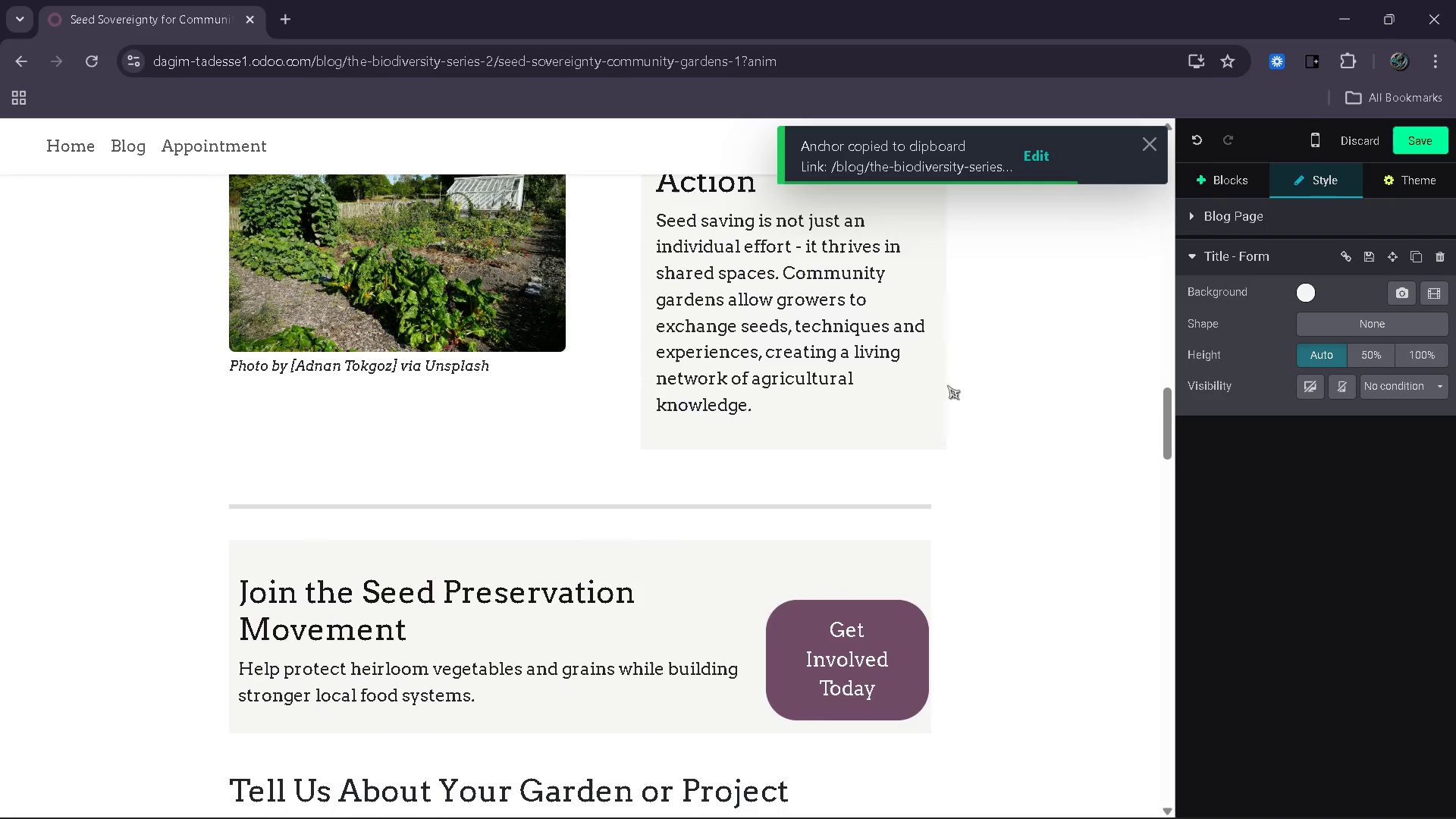 
left_click([875, 654])
 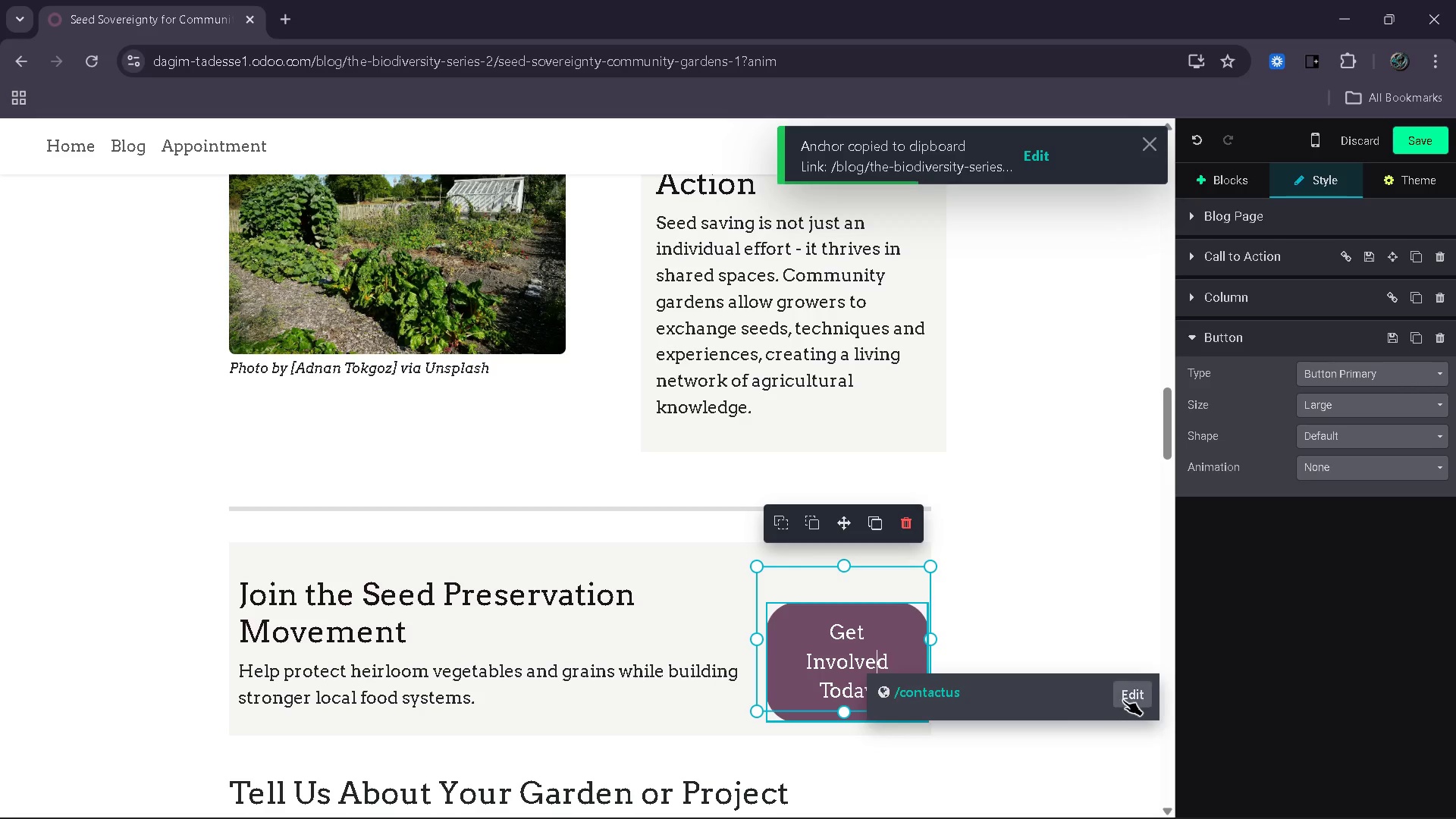 
left_click([1133, 701])
 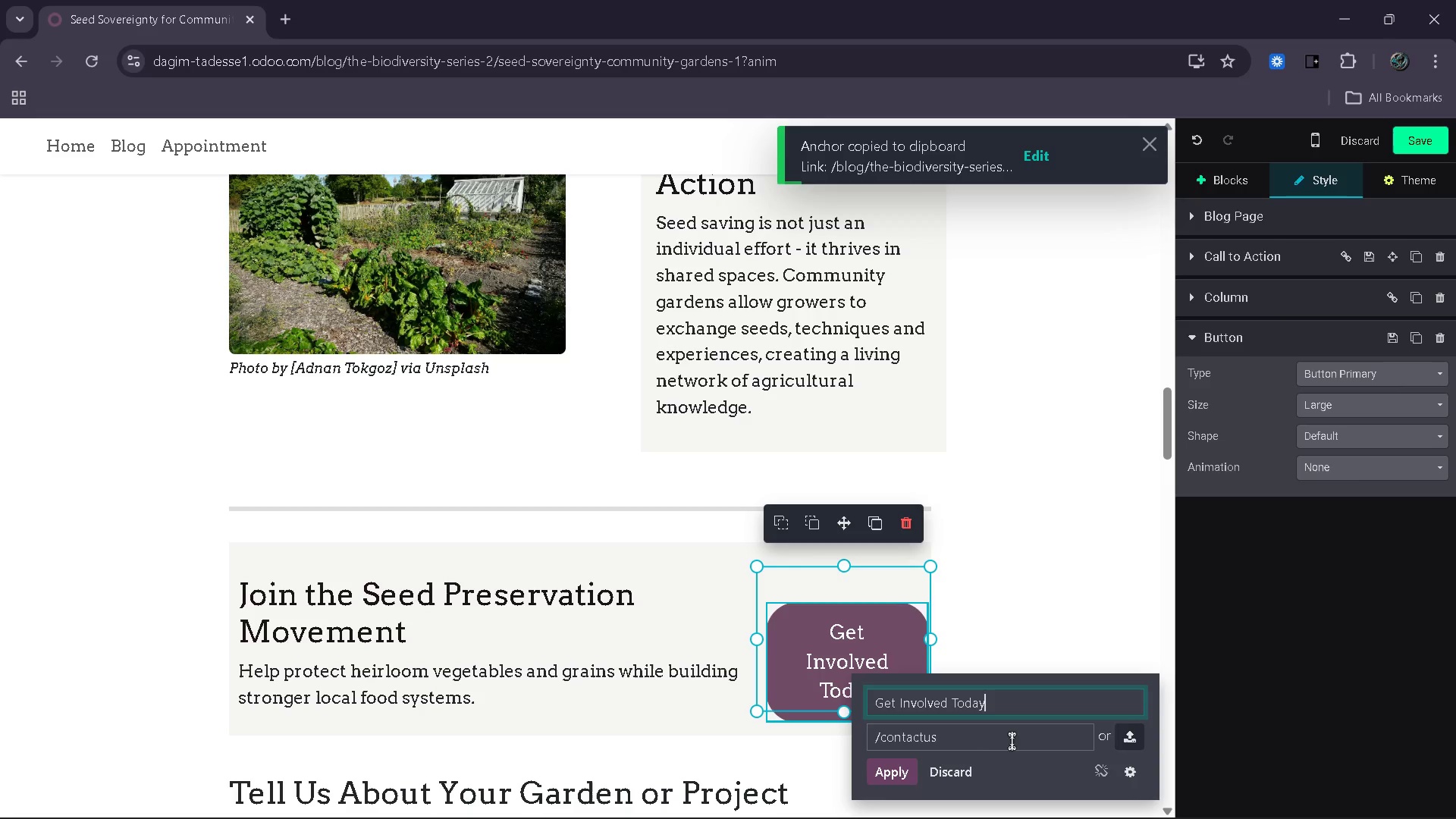 
left_click([996, 749])
 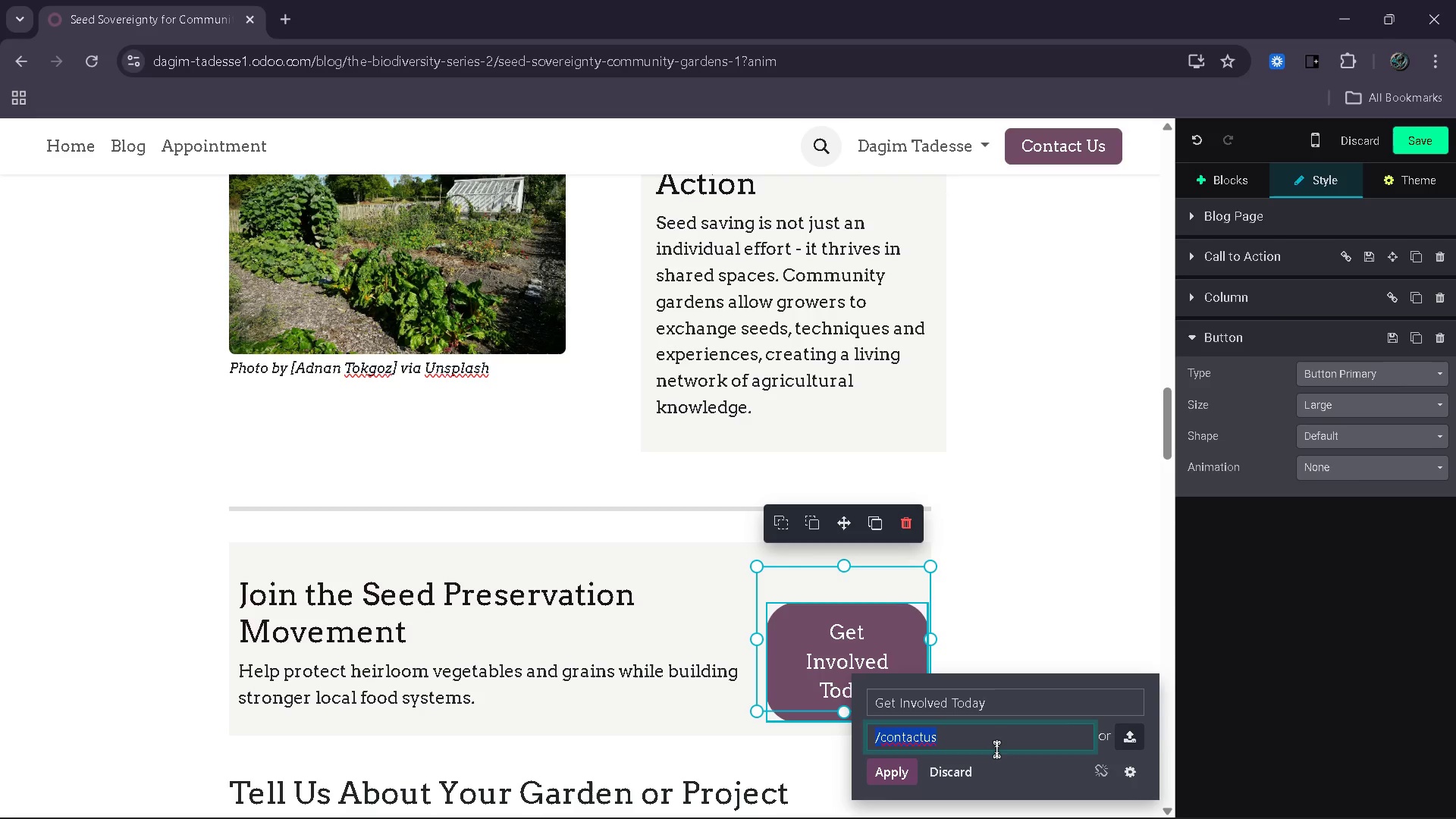 
key(Control+V)
 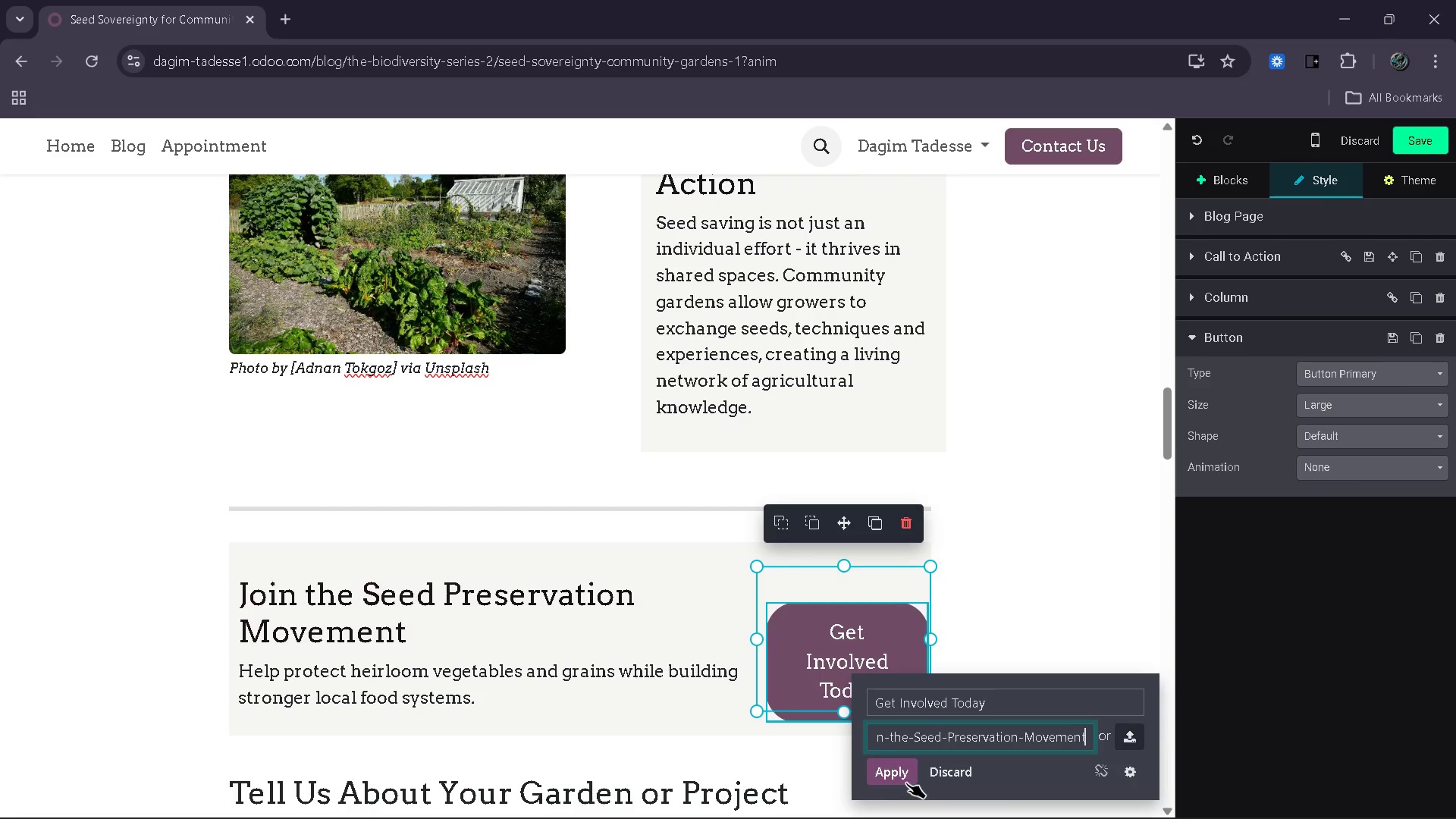 
left_click([902, 783])
 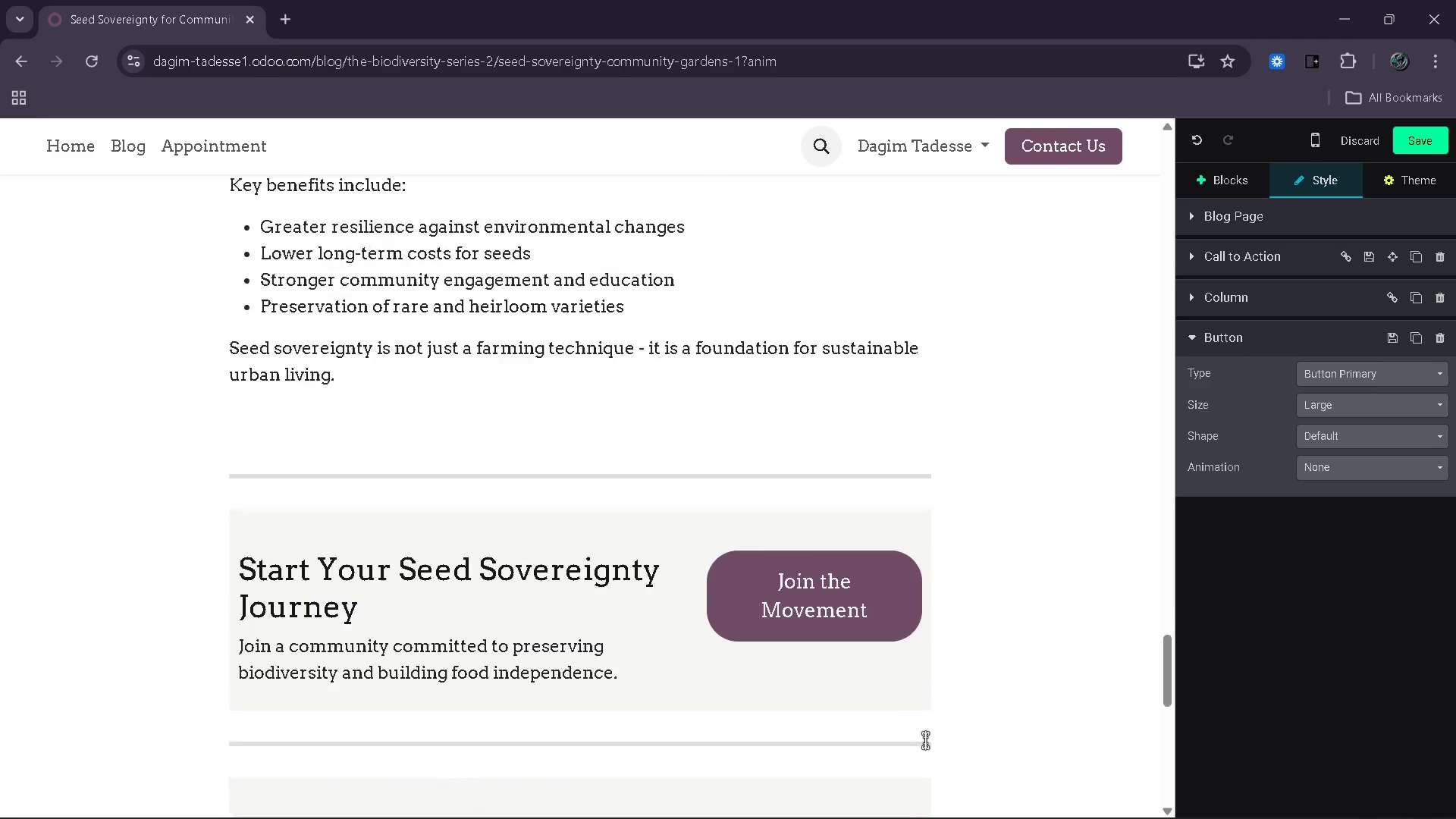 
left_click([844, 501])
 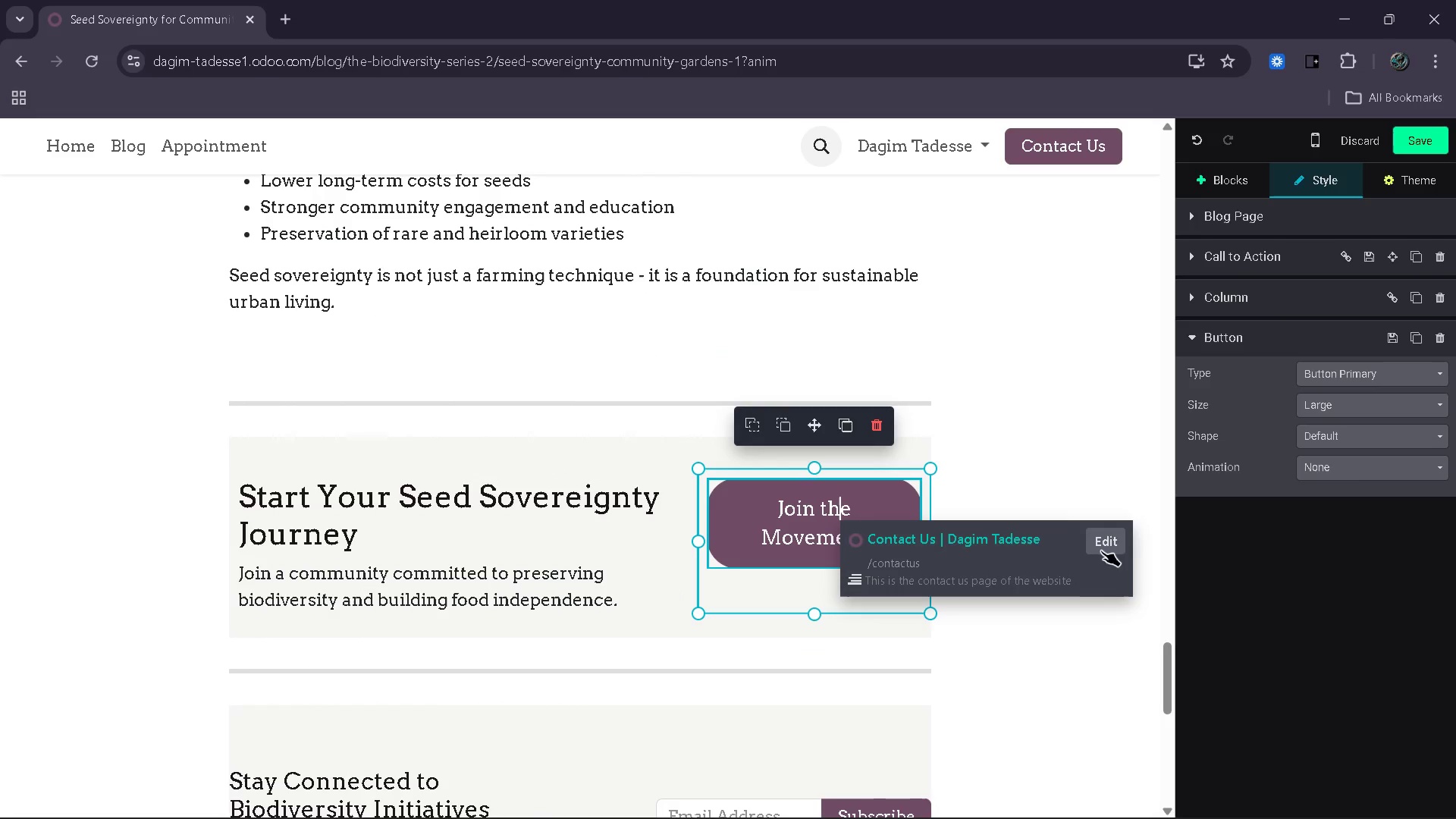 
left_click([1116, 541])
 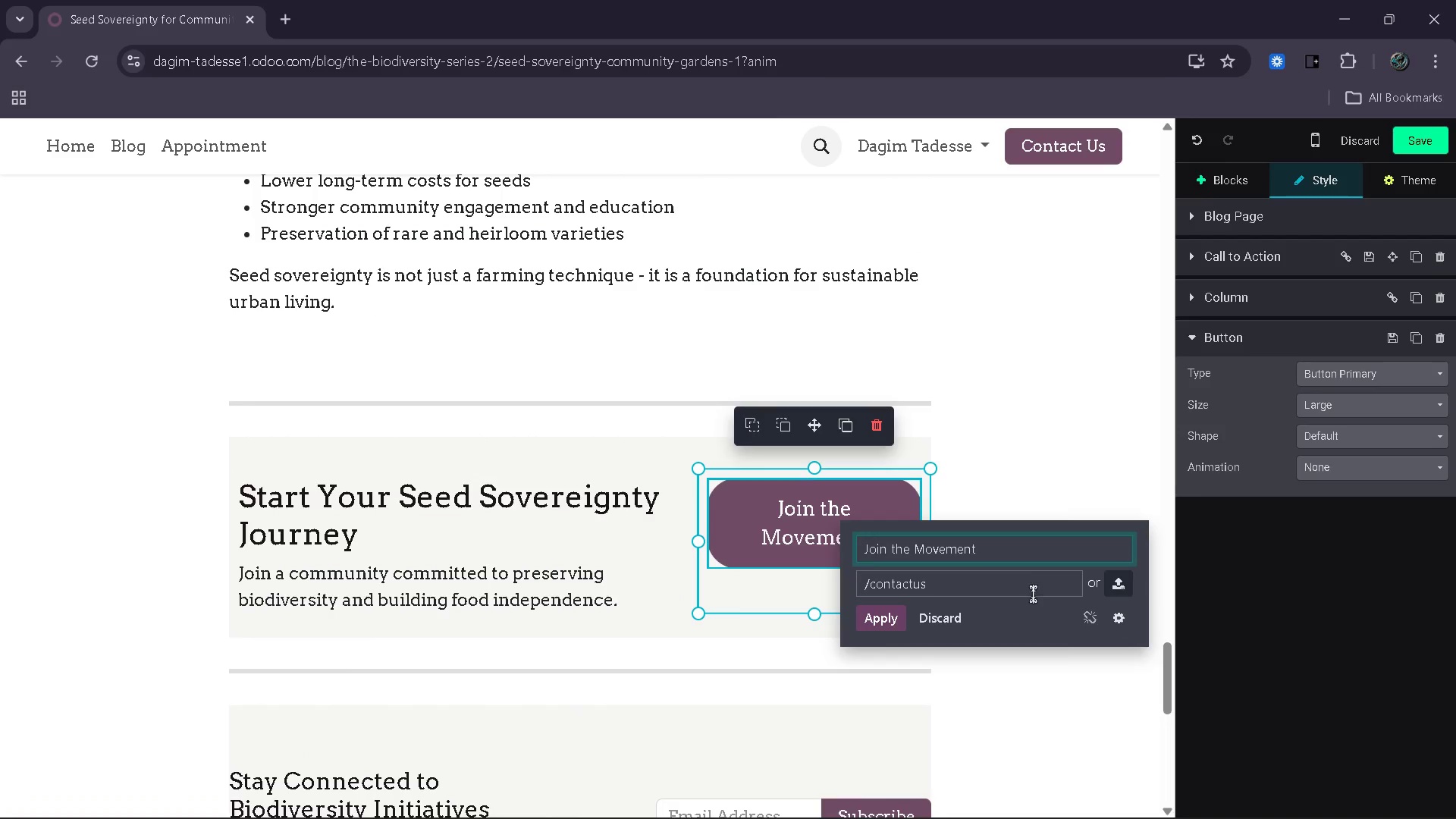 
left_click([1033, 587])
 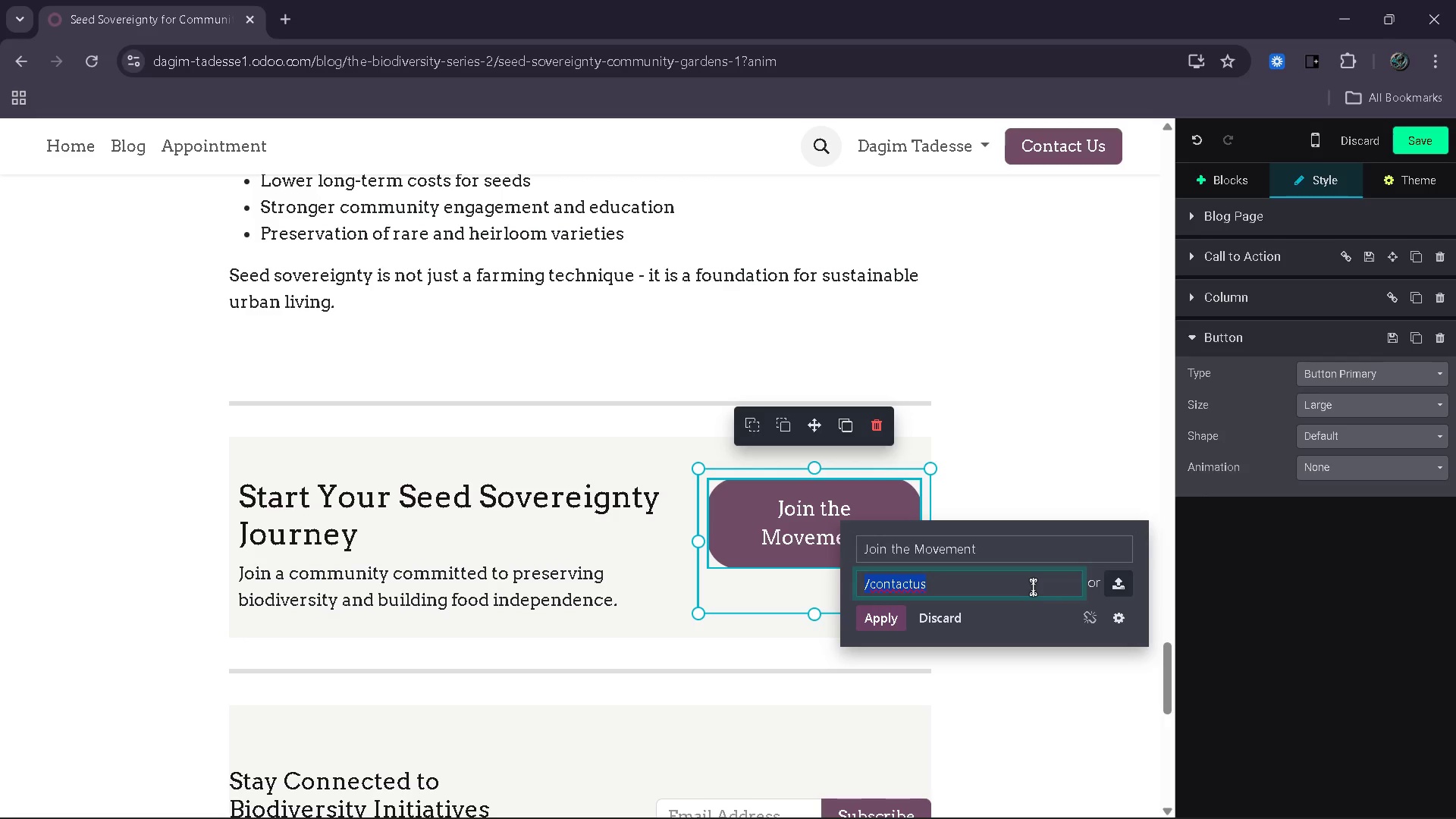 
key(Control+V)
 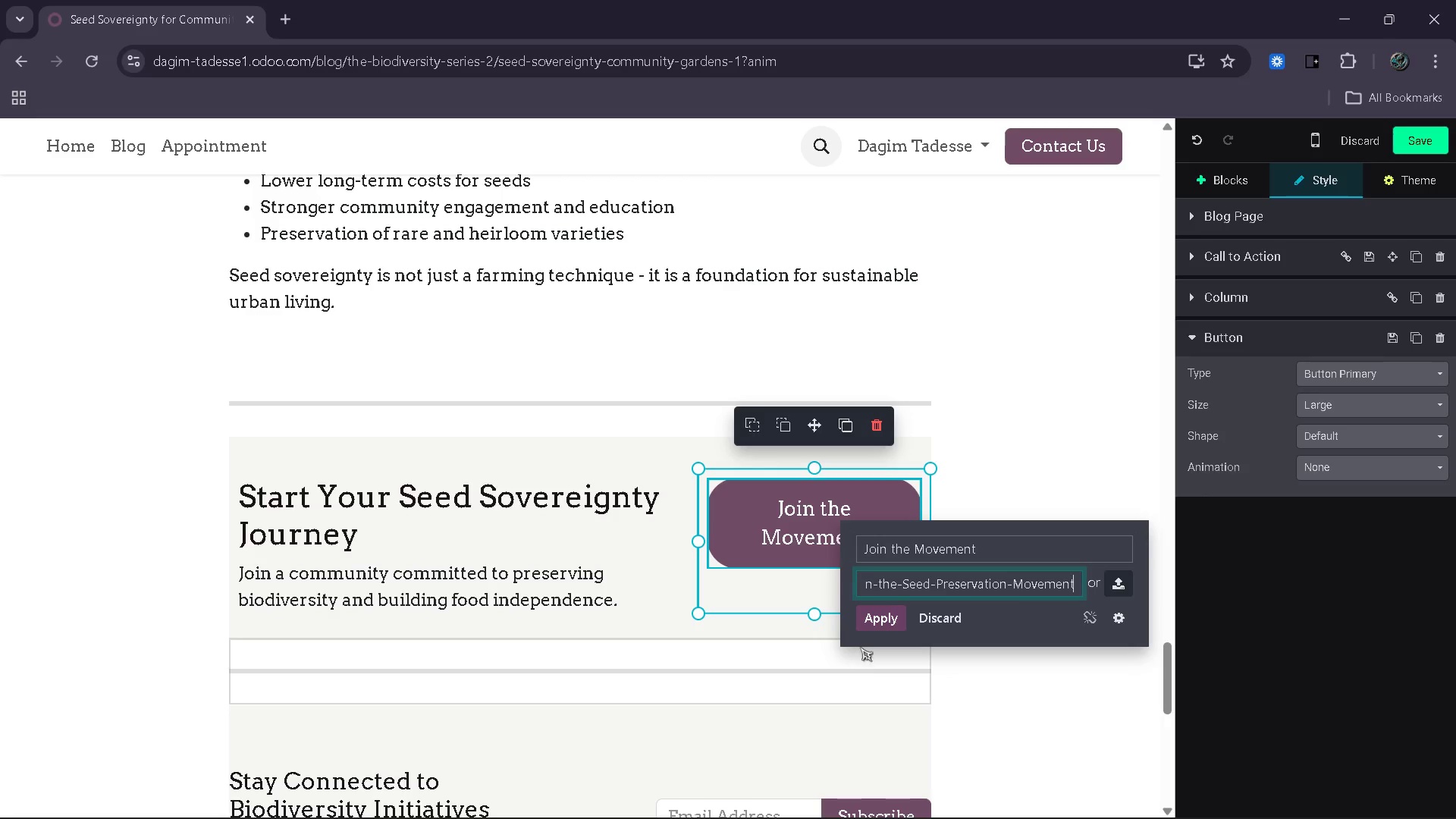 
left_click([876, 622])
 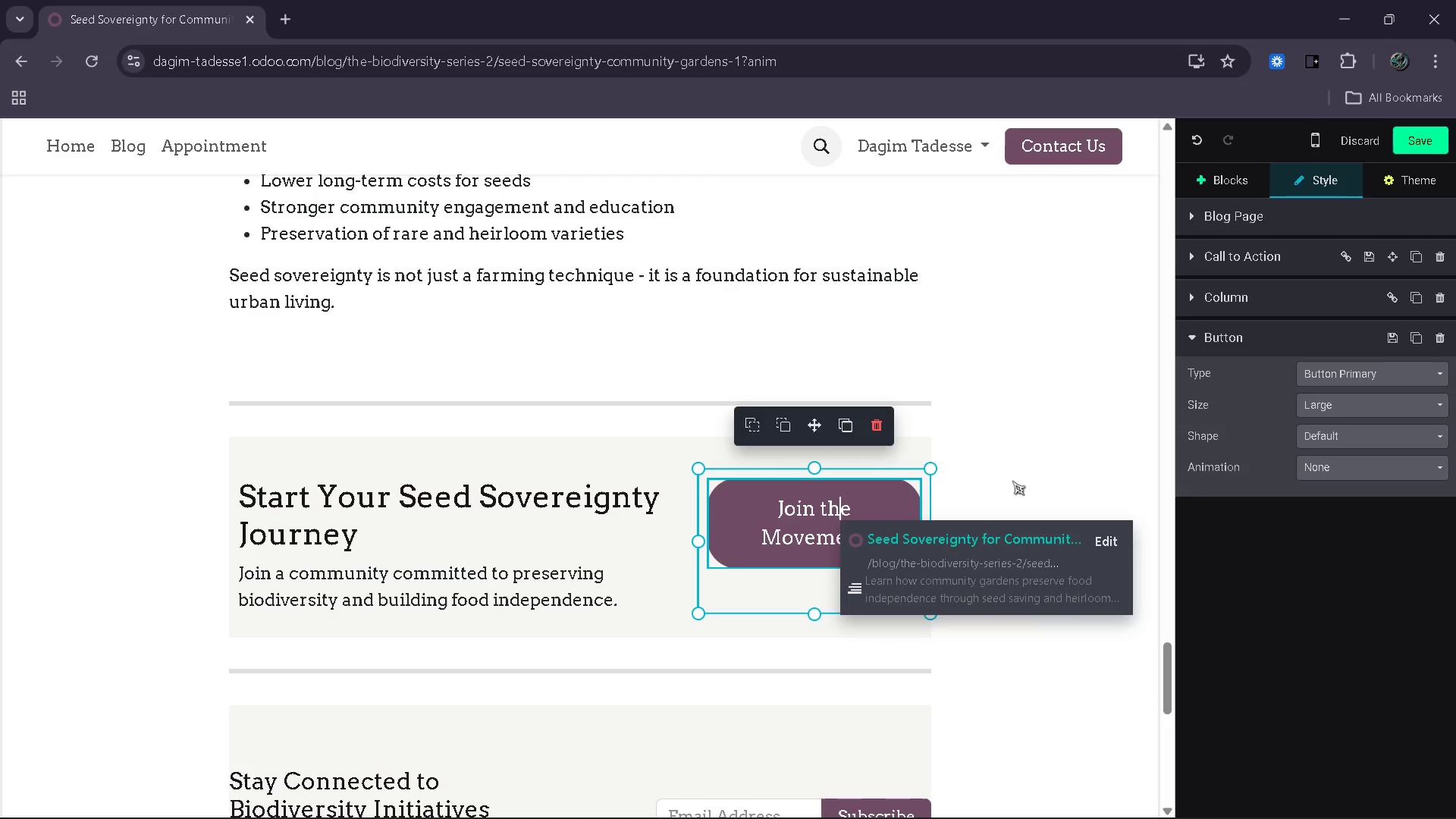 
left_click([1012, 481])
 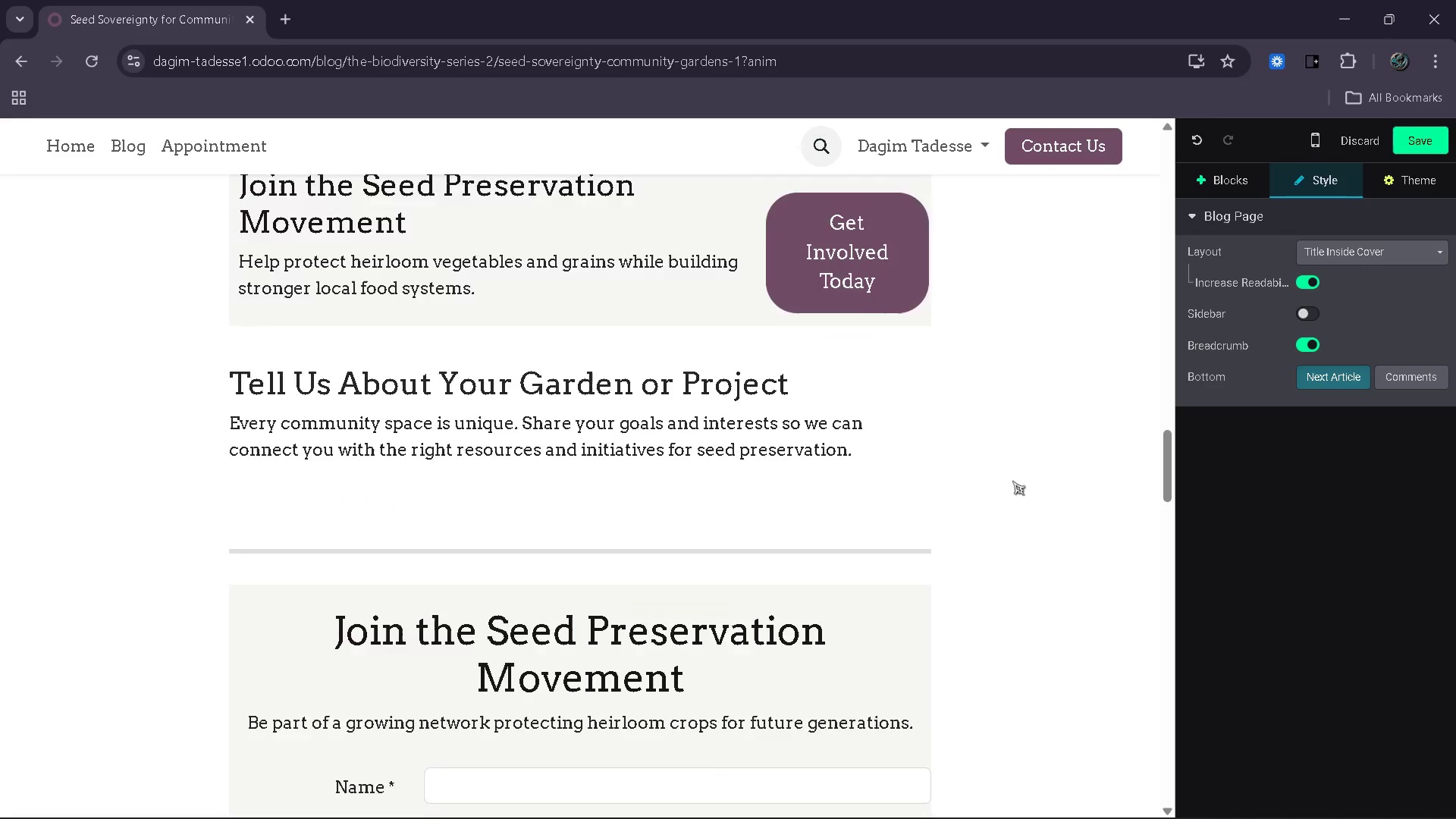 
left_click([836, 441])
 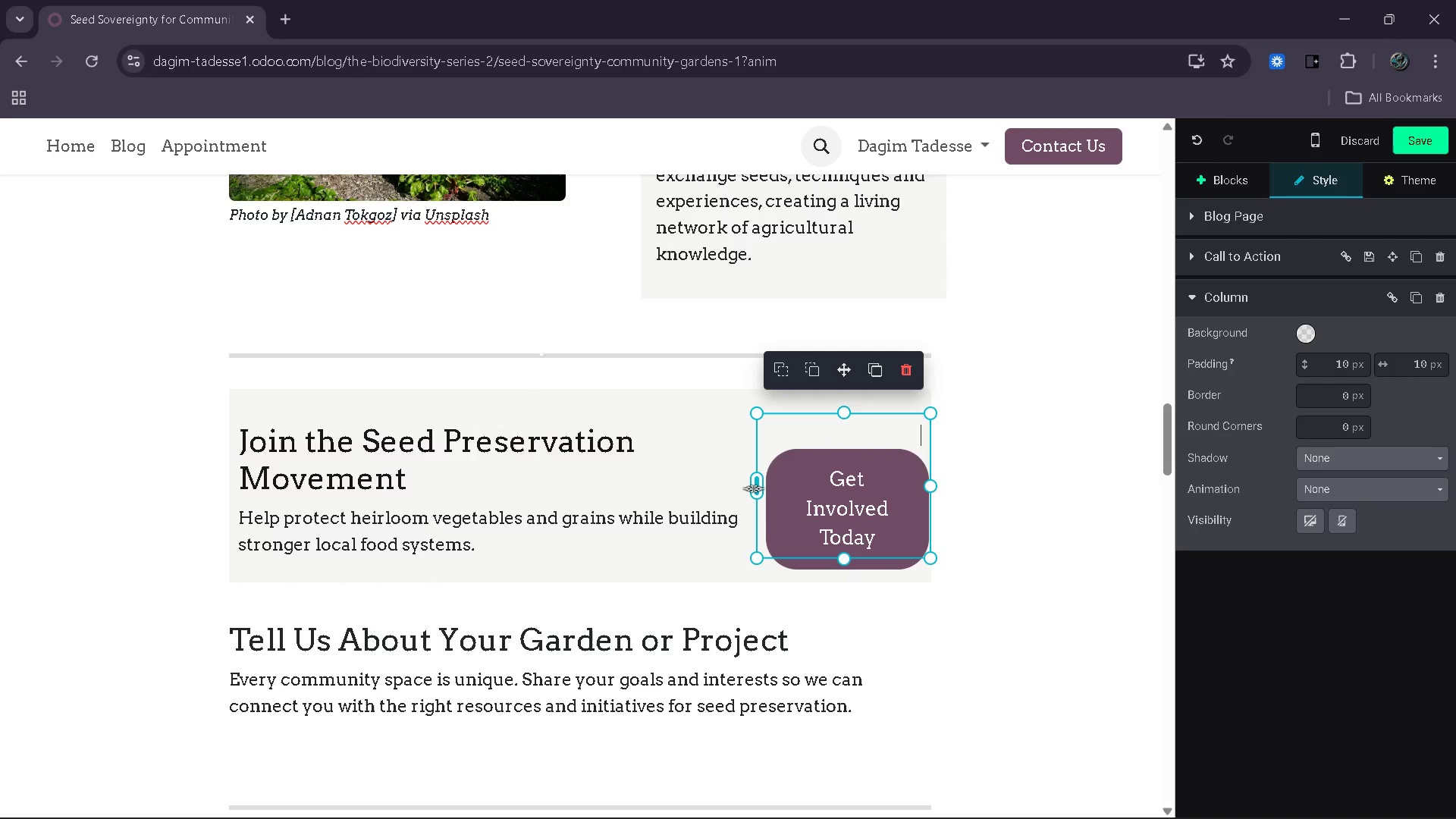 
left_click([733, 489])
 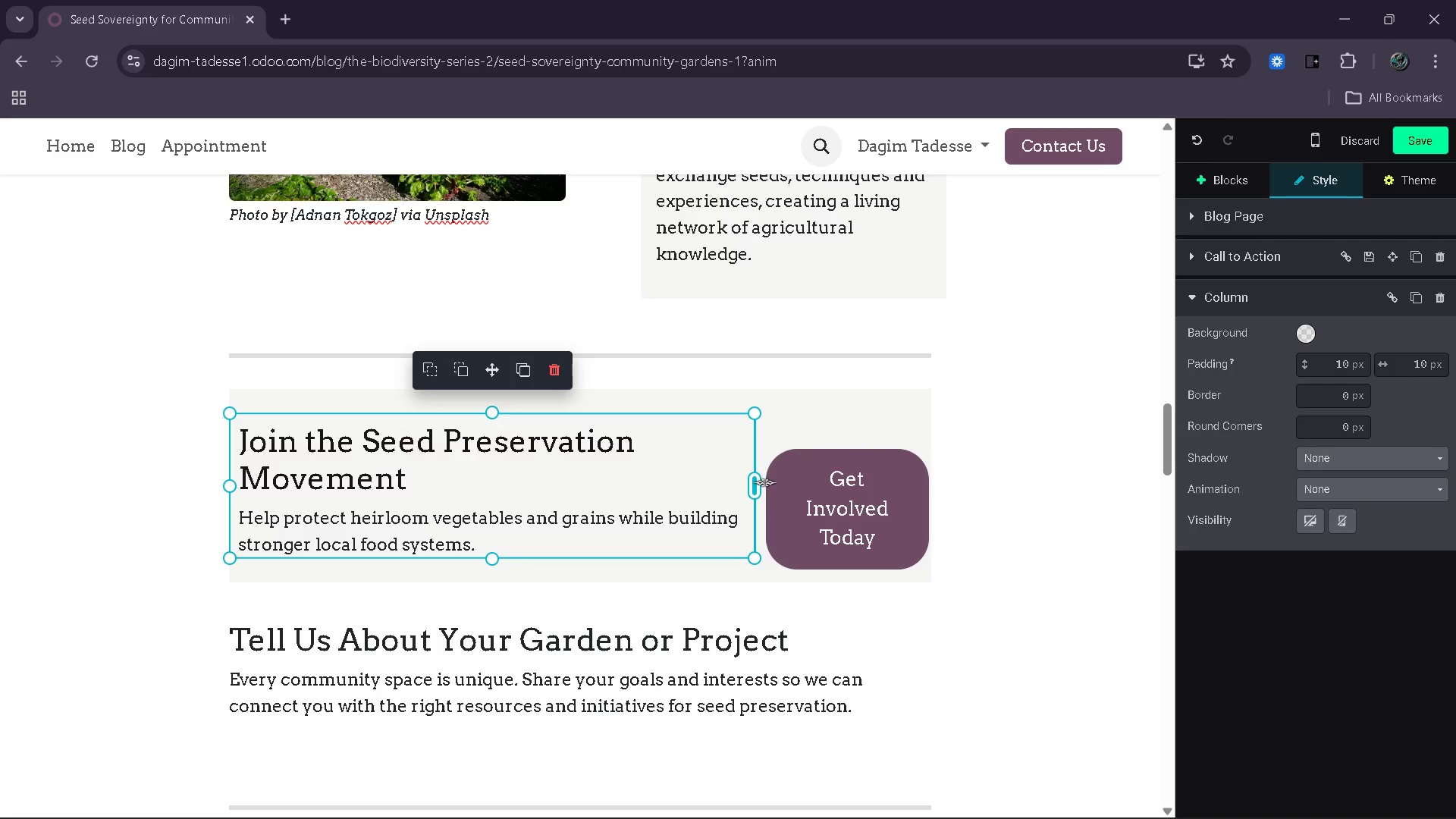 
left_click_drag(start_coordinate=[764, 482], to_coordinate=[715, 485])
 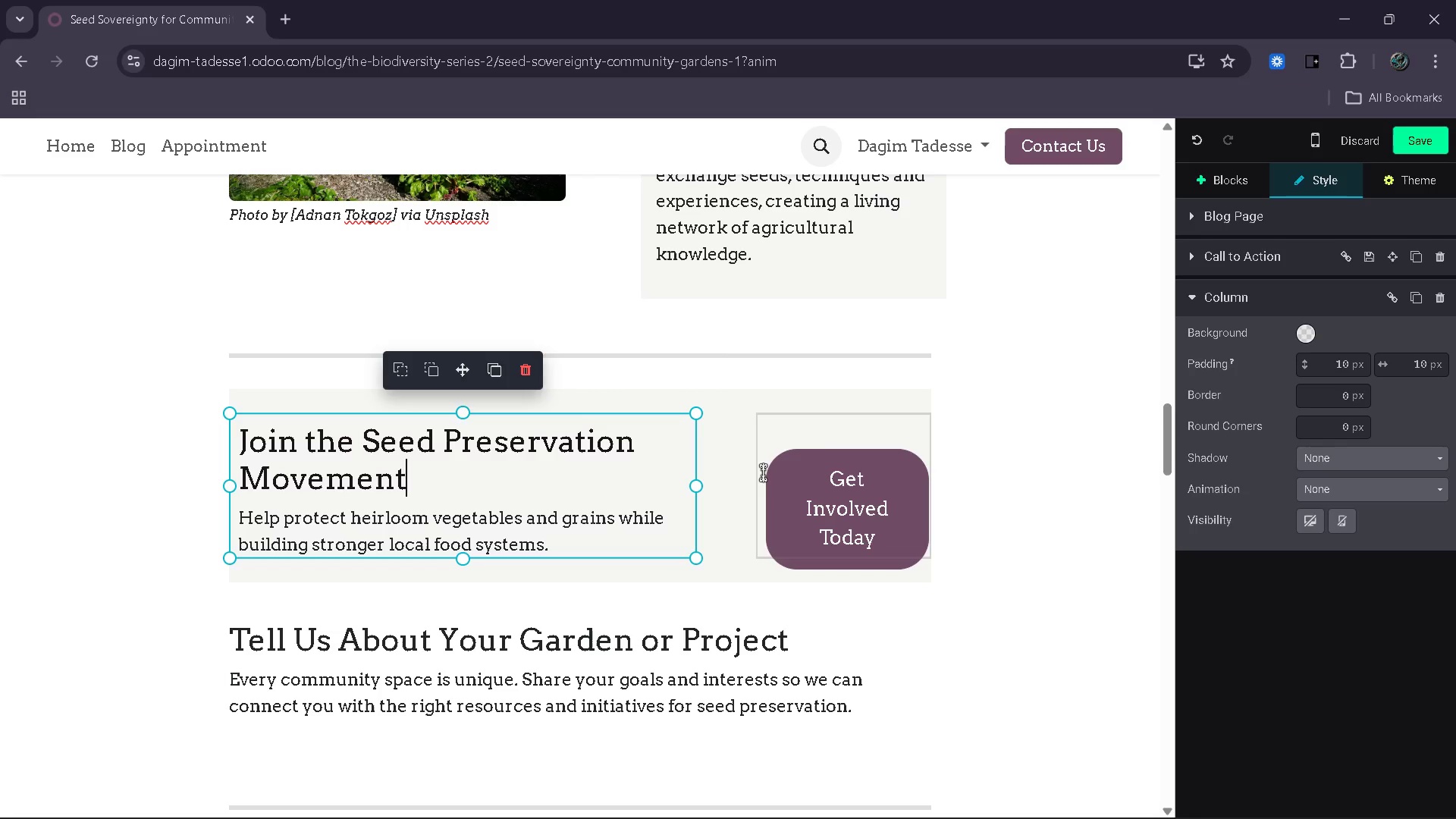 
left_click([763, 472])
 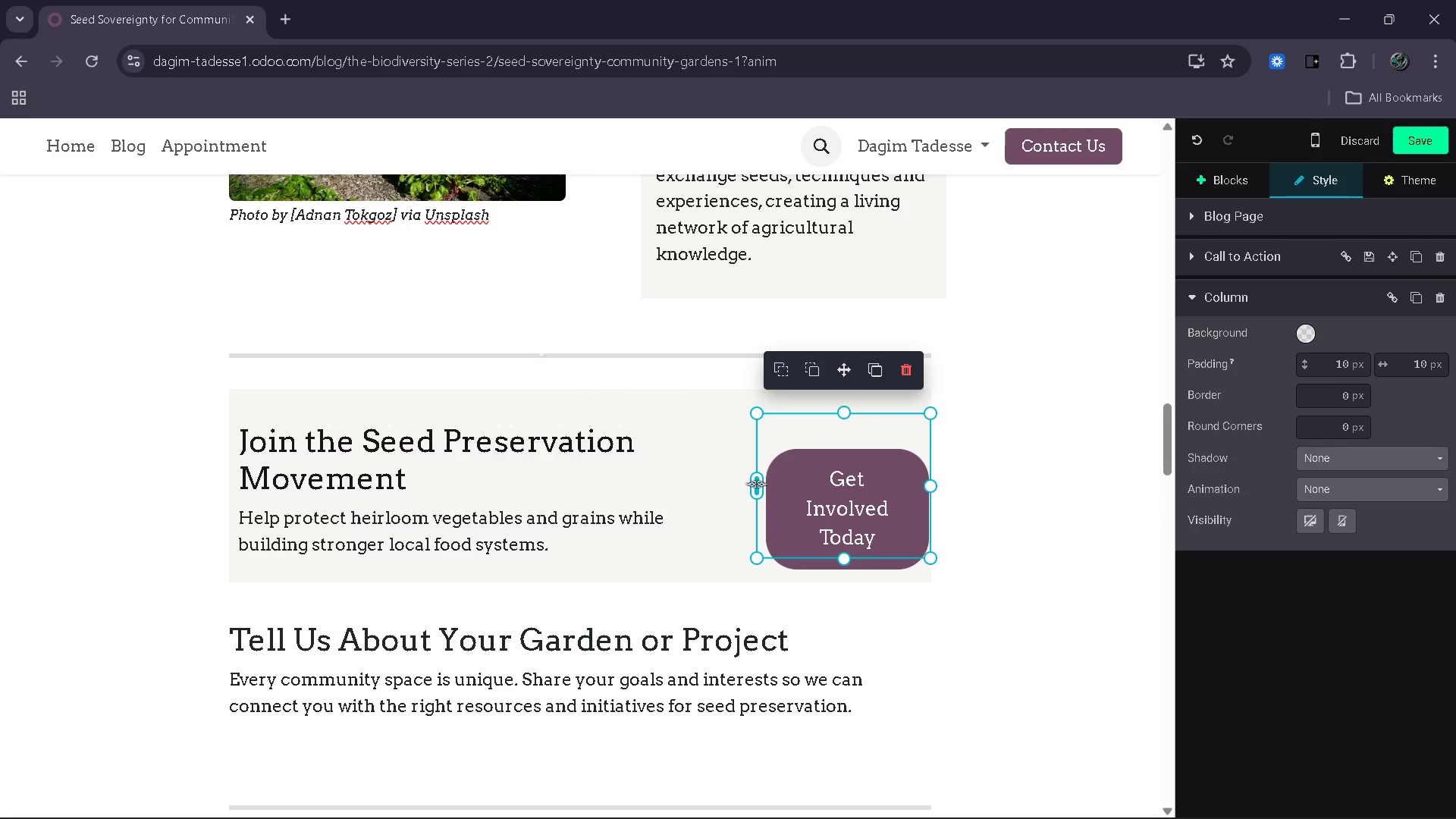 
left_click_drag(start_coordinate=[756, 484], to_coordinate=[702, 486])
 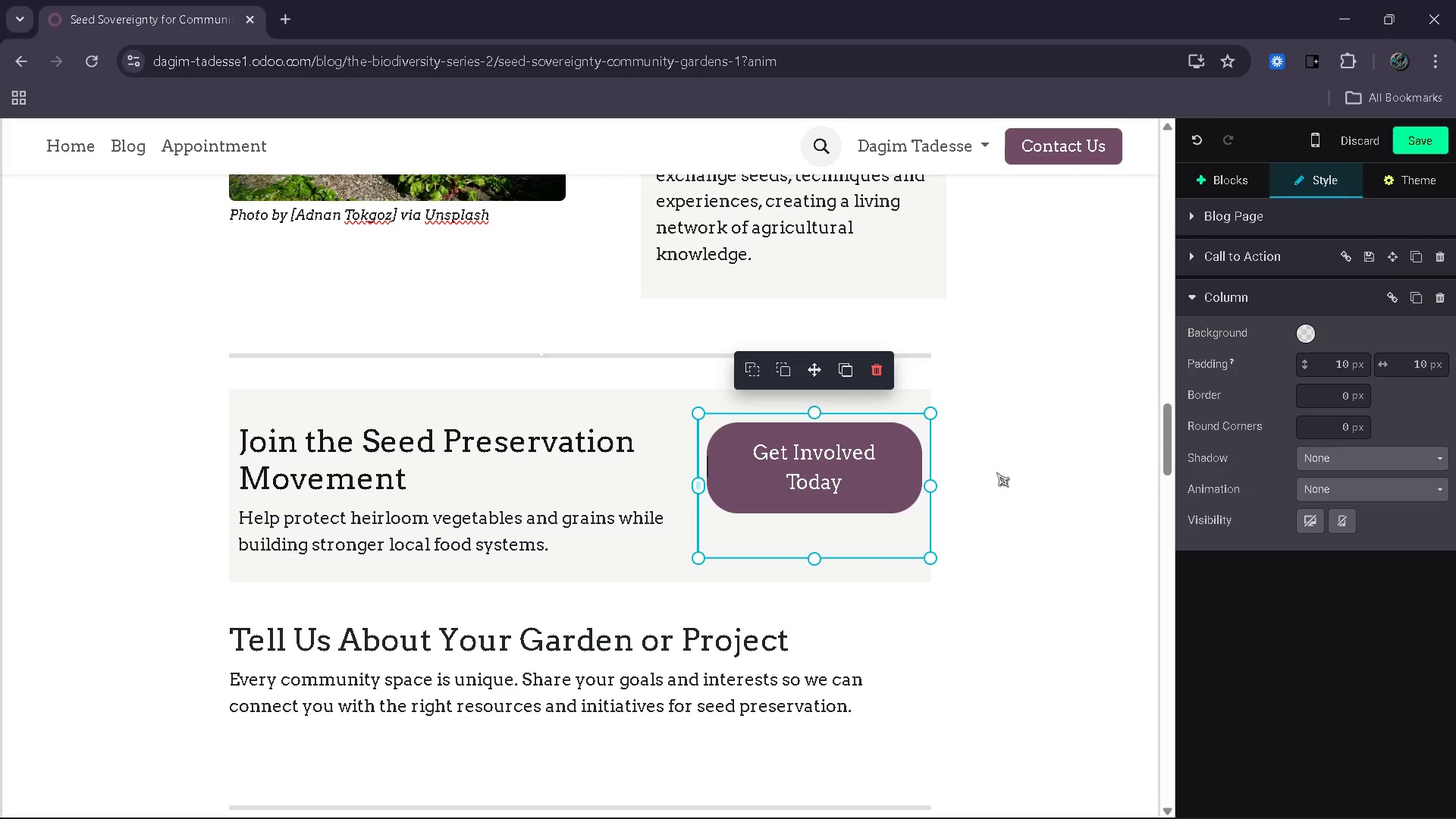 
left_click([996, 472])
 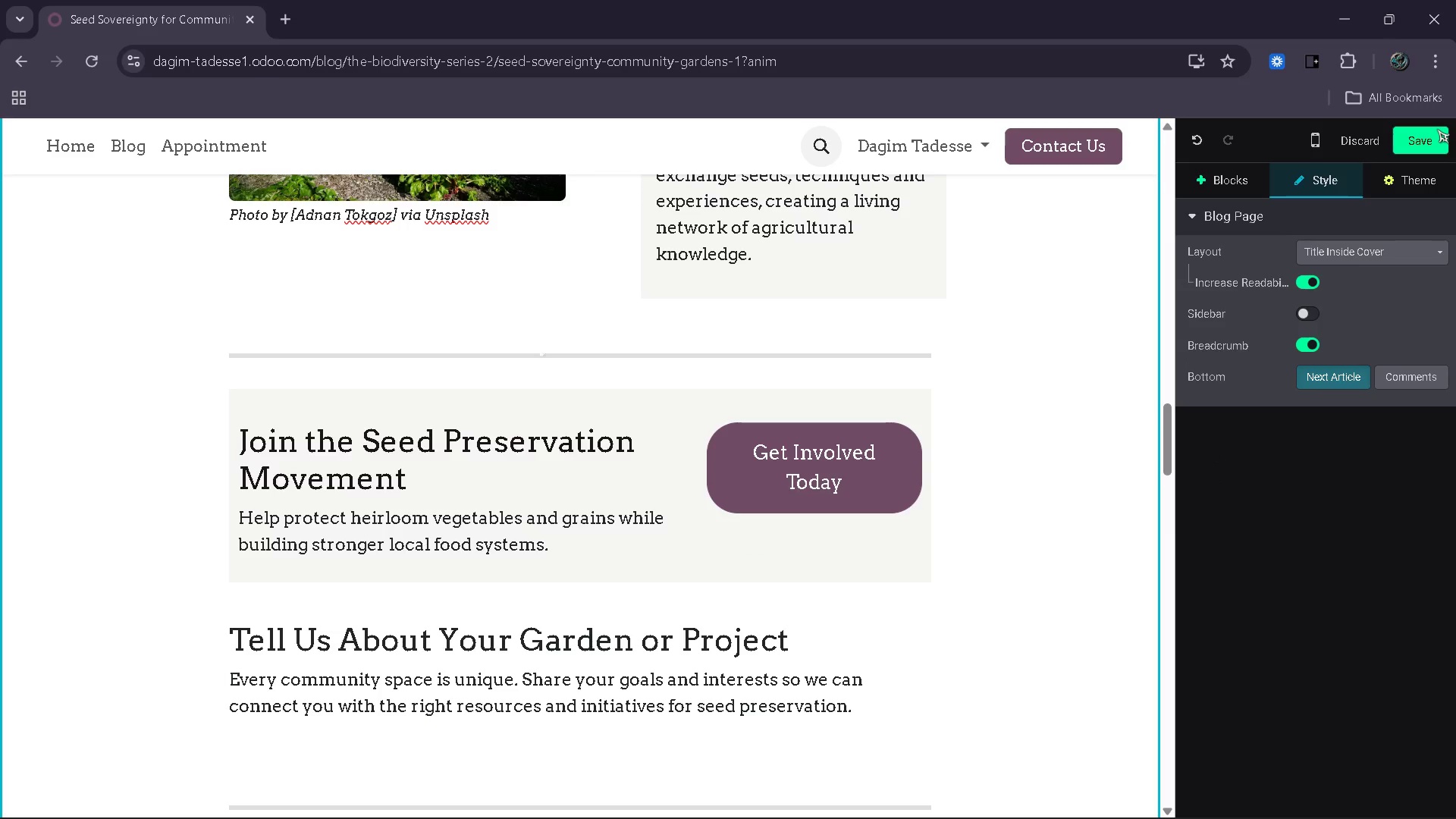 
left_click([1437, 136])
 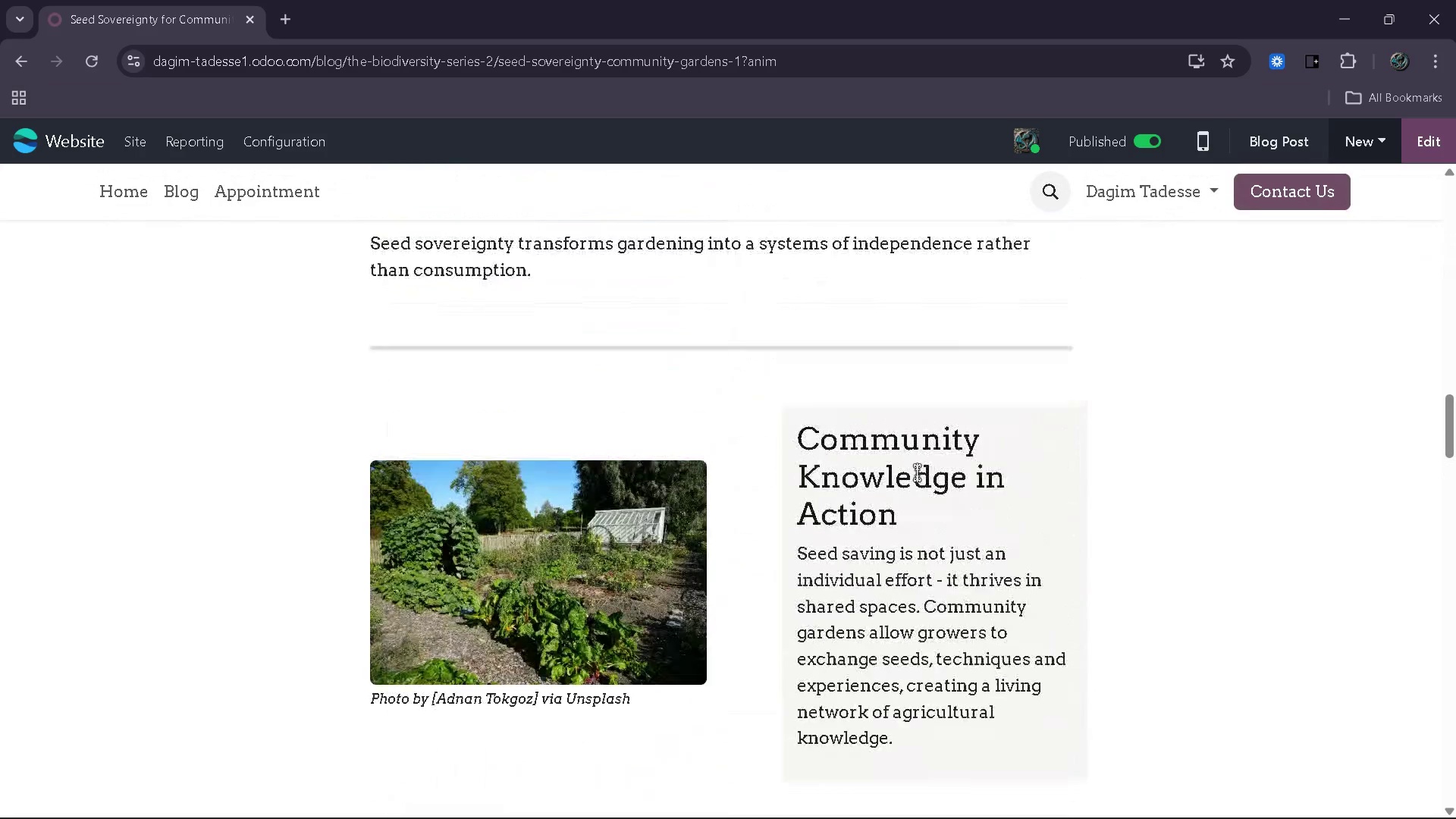 
wait(14.62)
 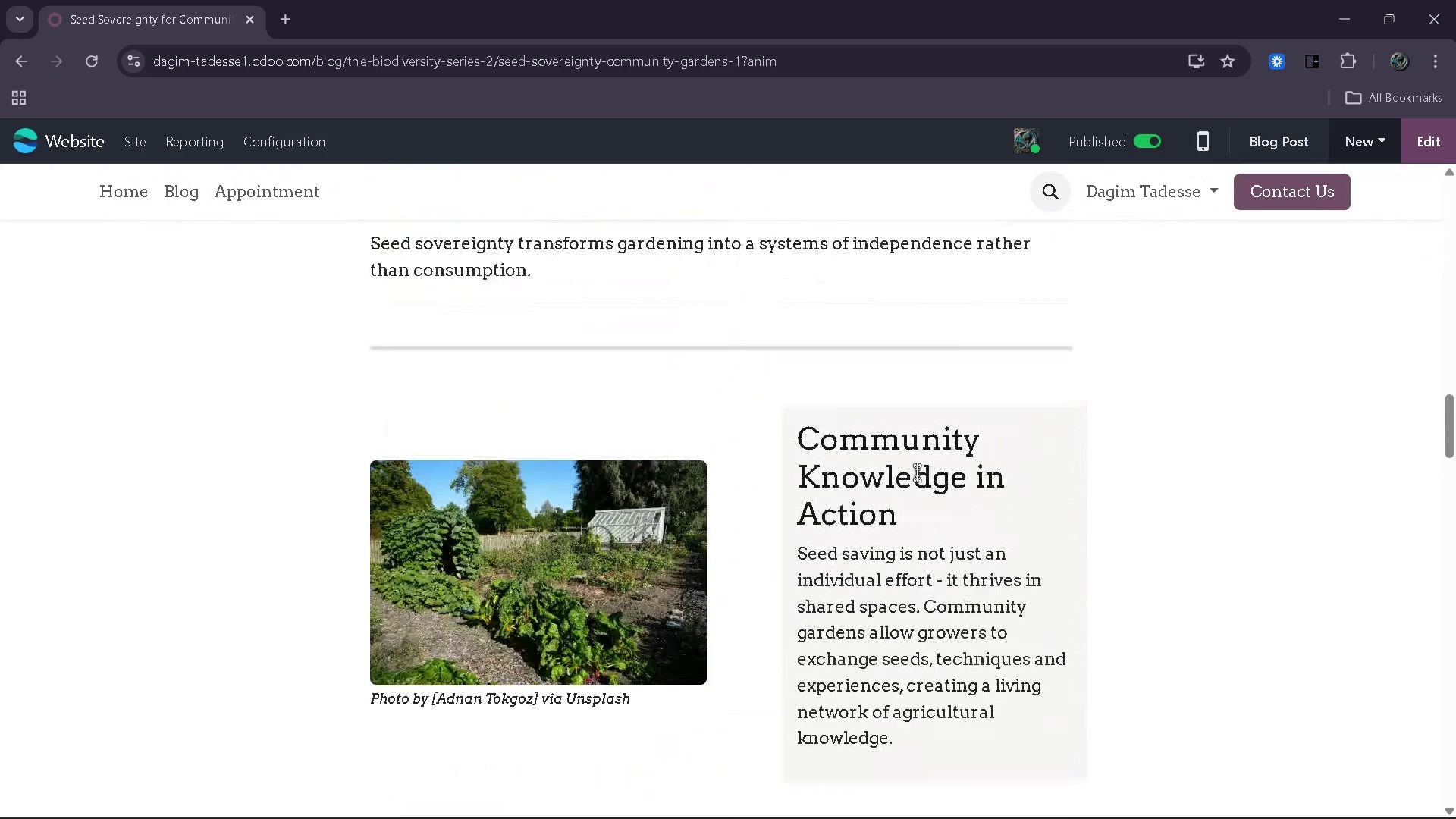 
left_click([752, 704])
 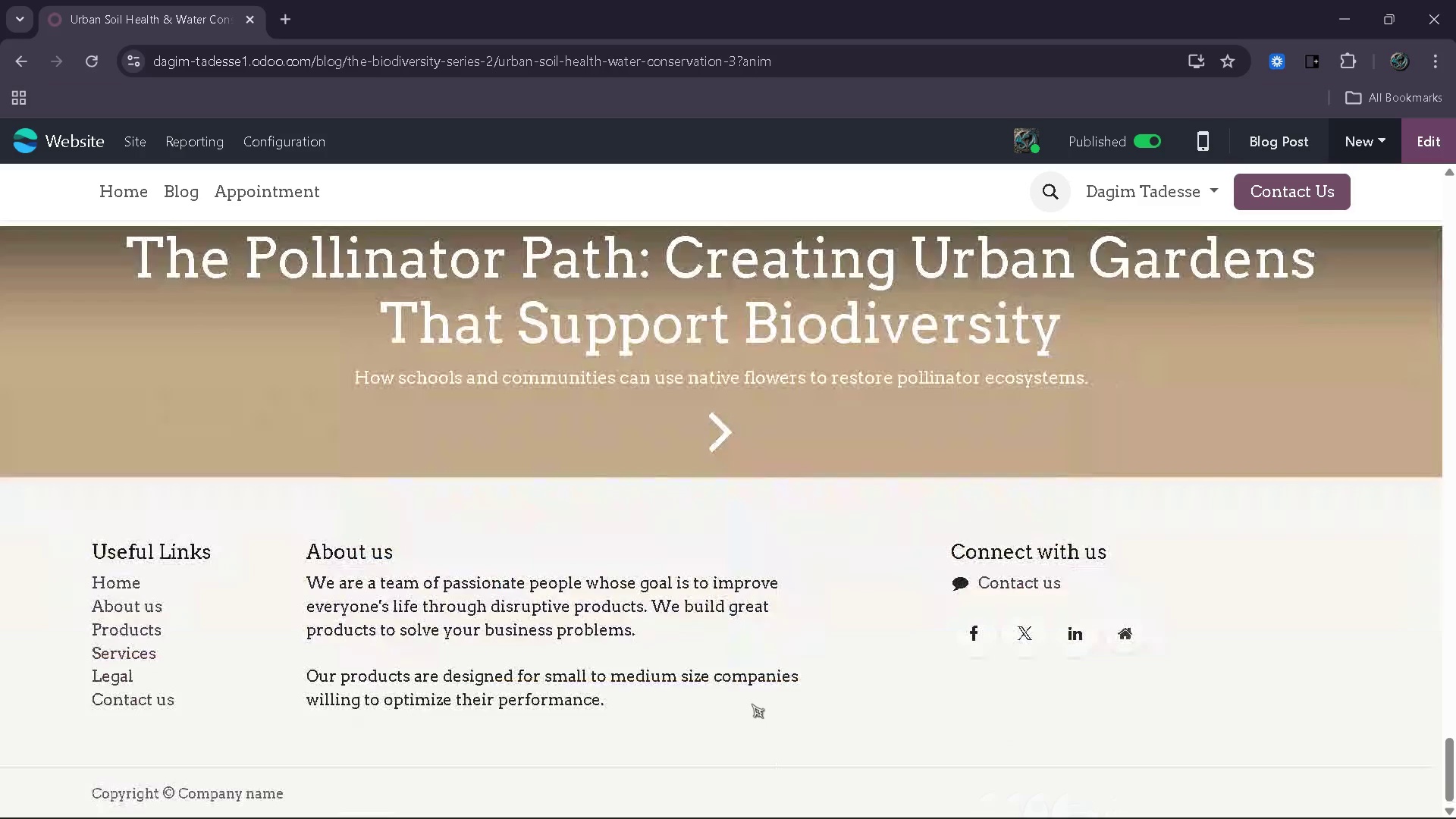 
wait(9.78)
 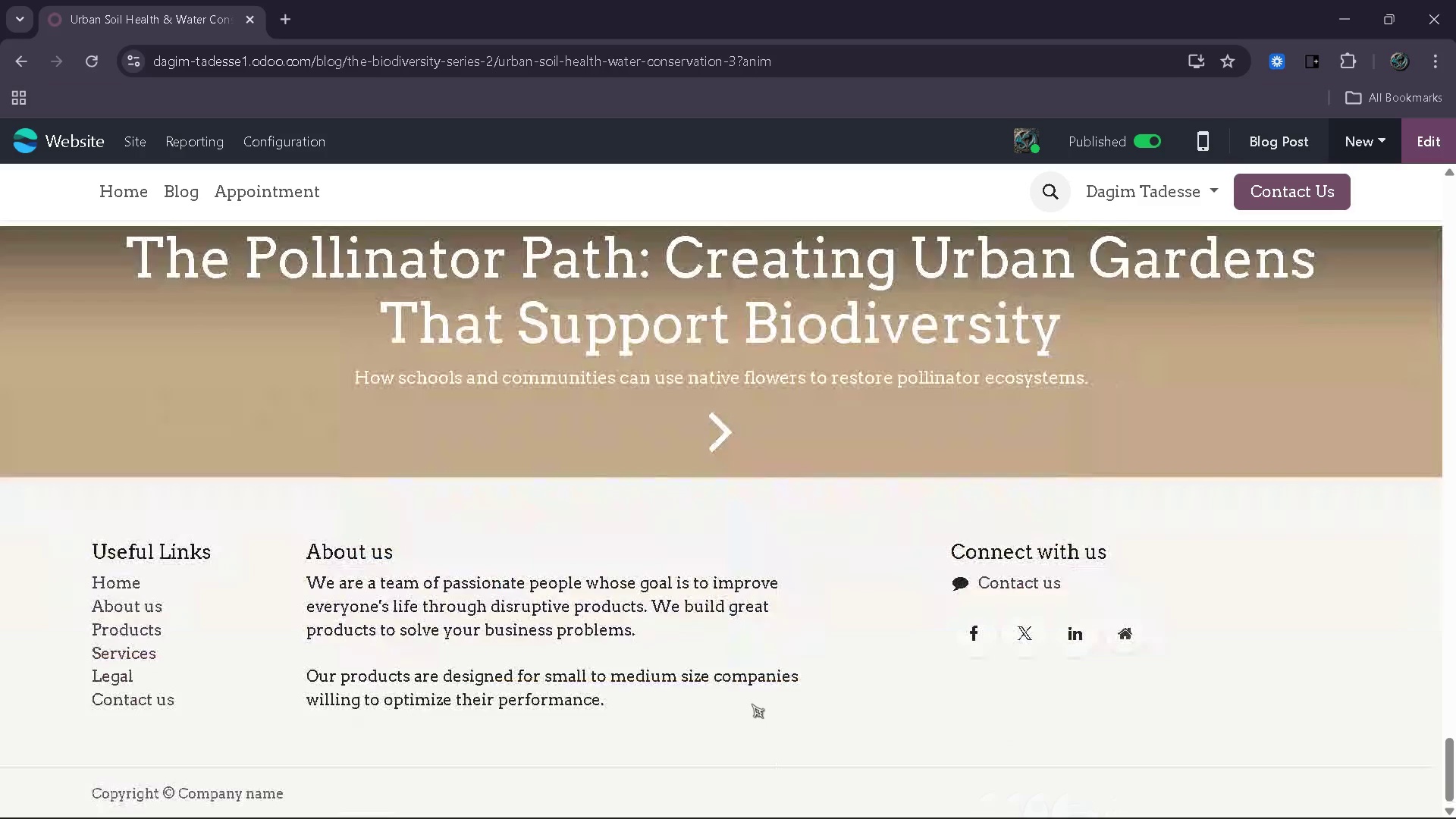 
left_click([746, 543])
 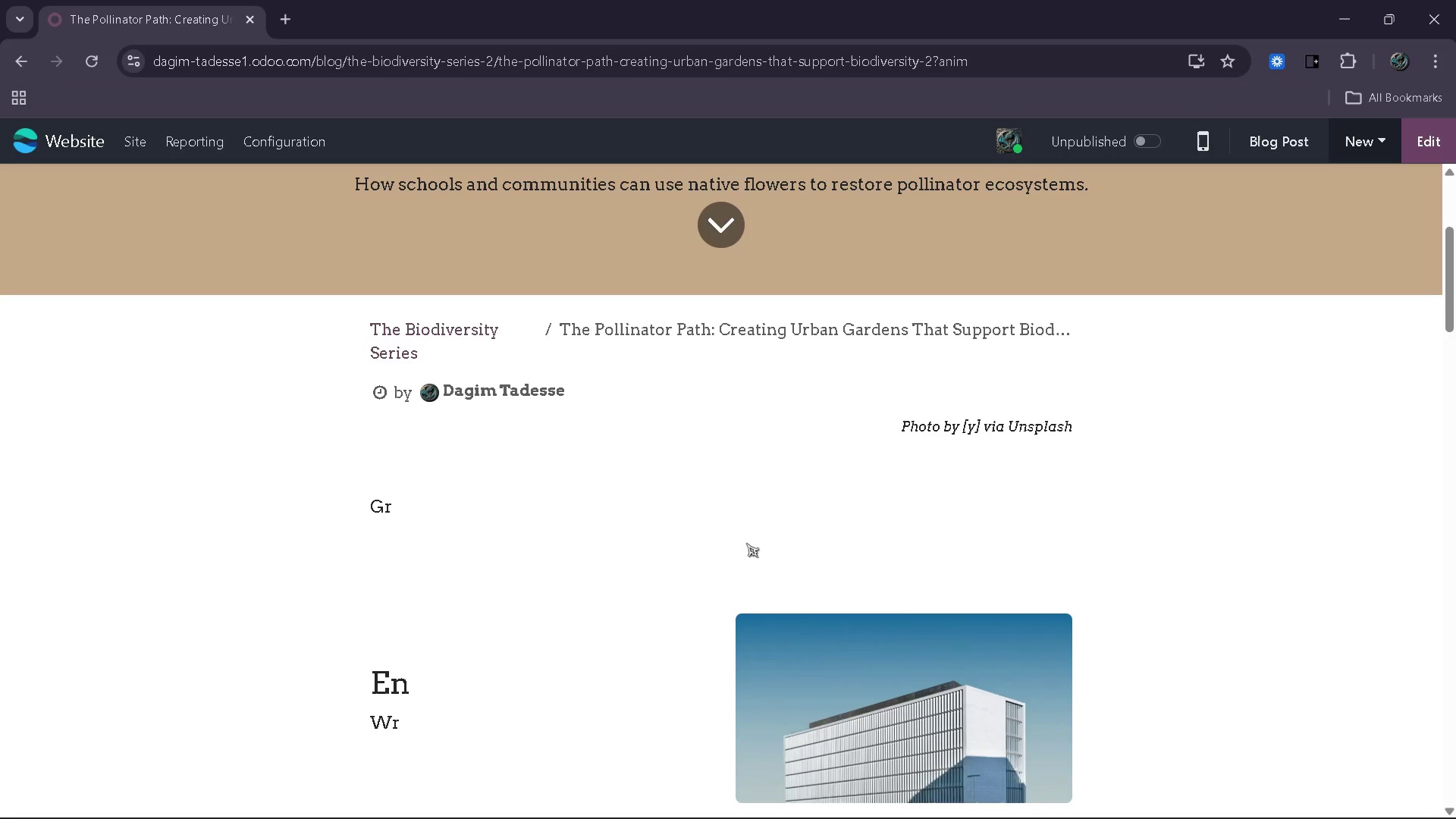 
left_click([1434, 144])
 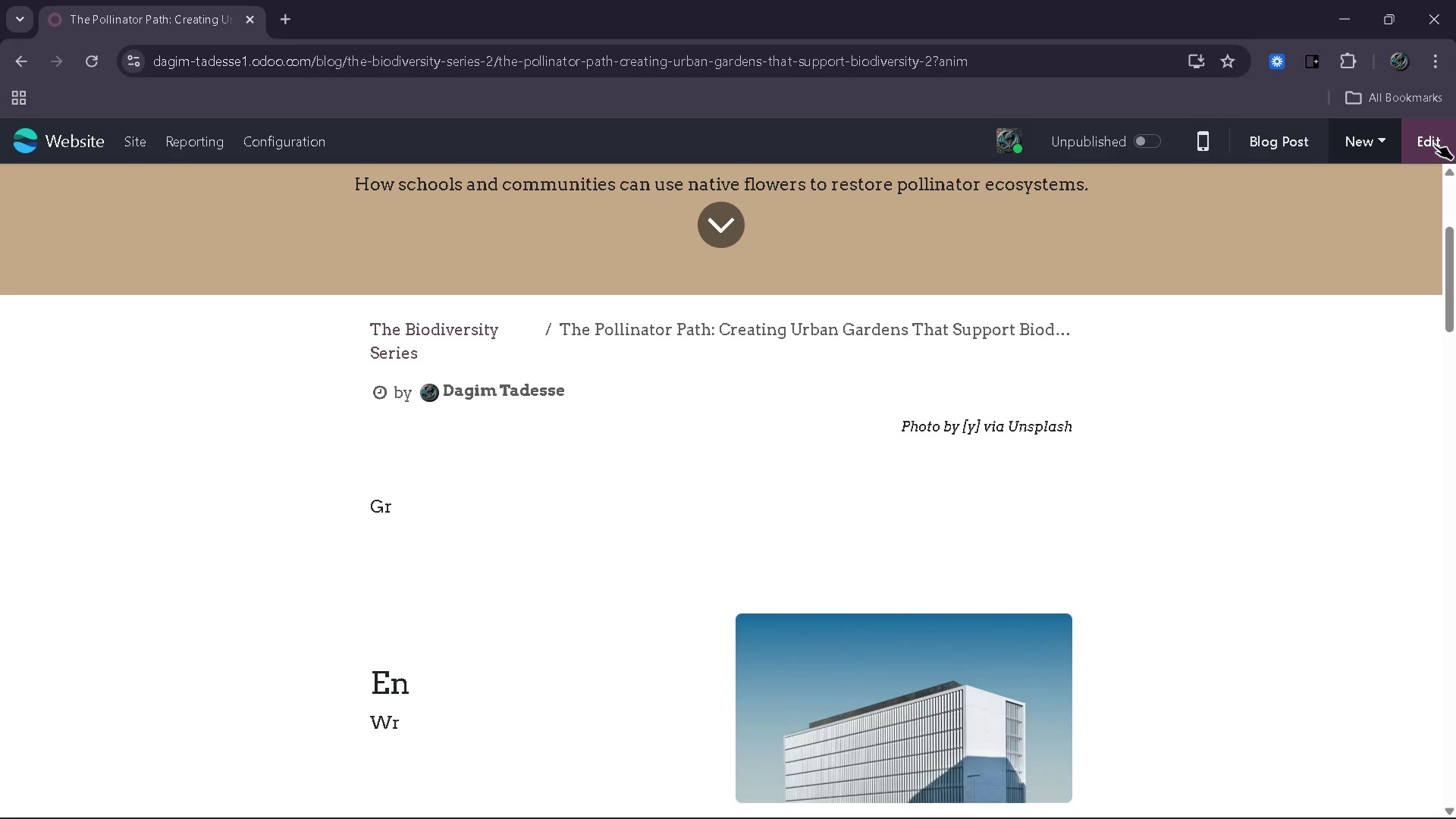 
mouse_move([1415, 153])
 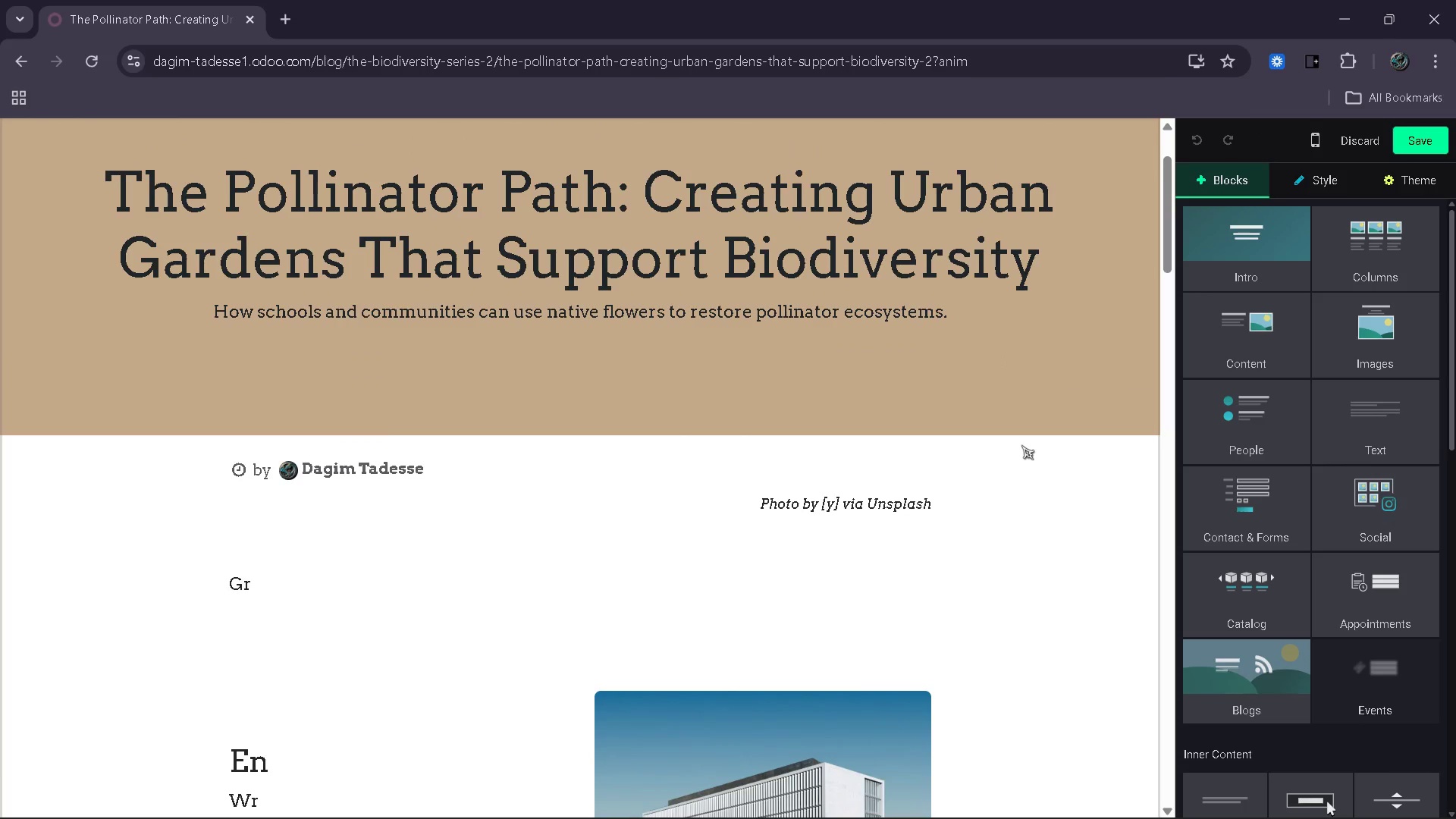 
wait(7.57)
 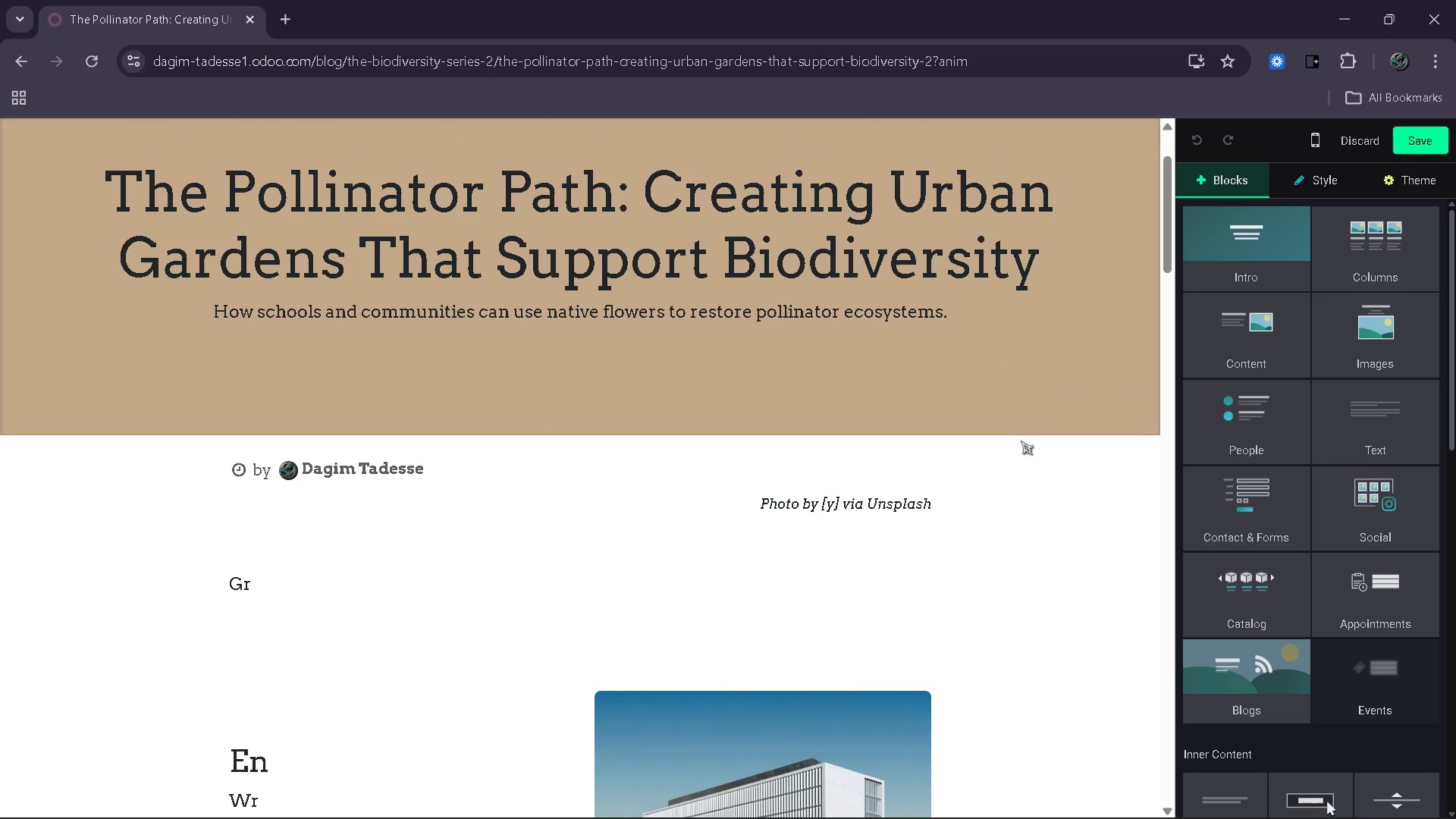 
left_click([1068, 366])
 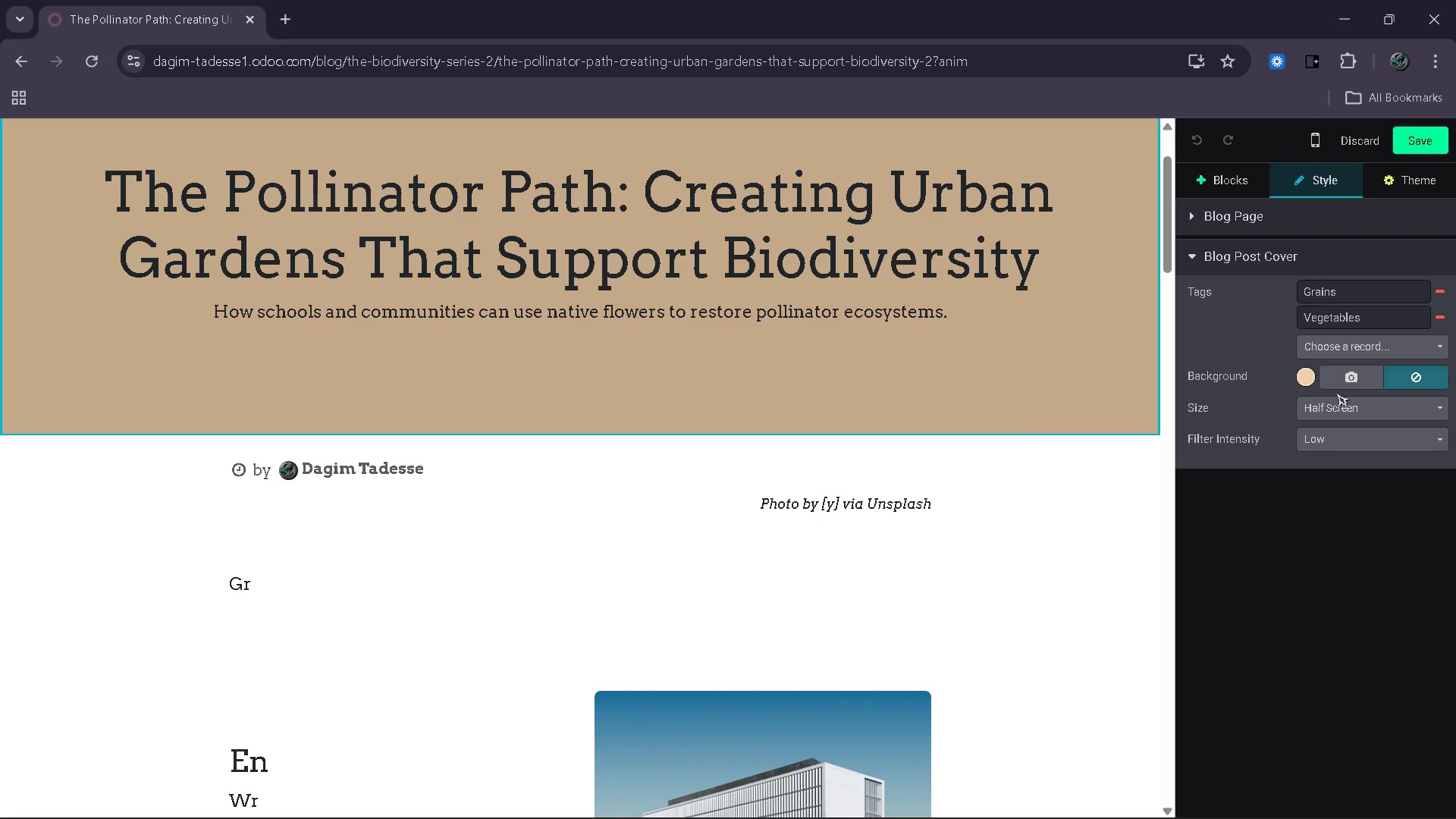 
left_click([1345, 378])
 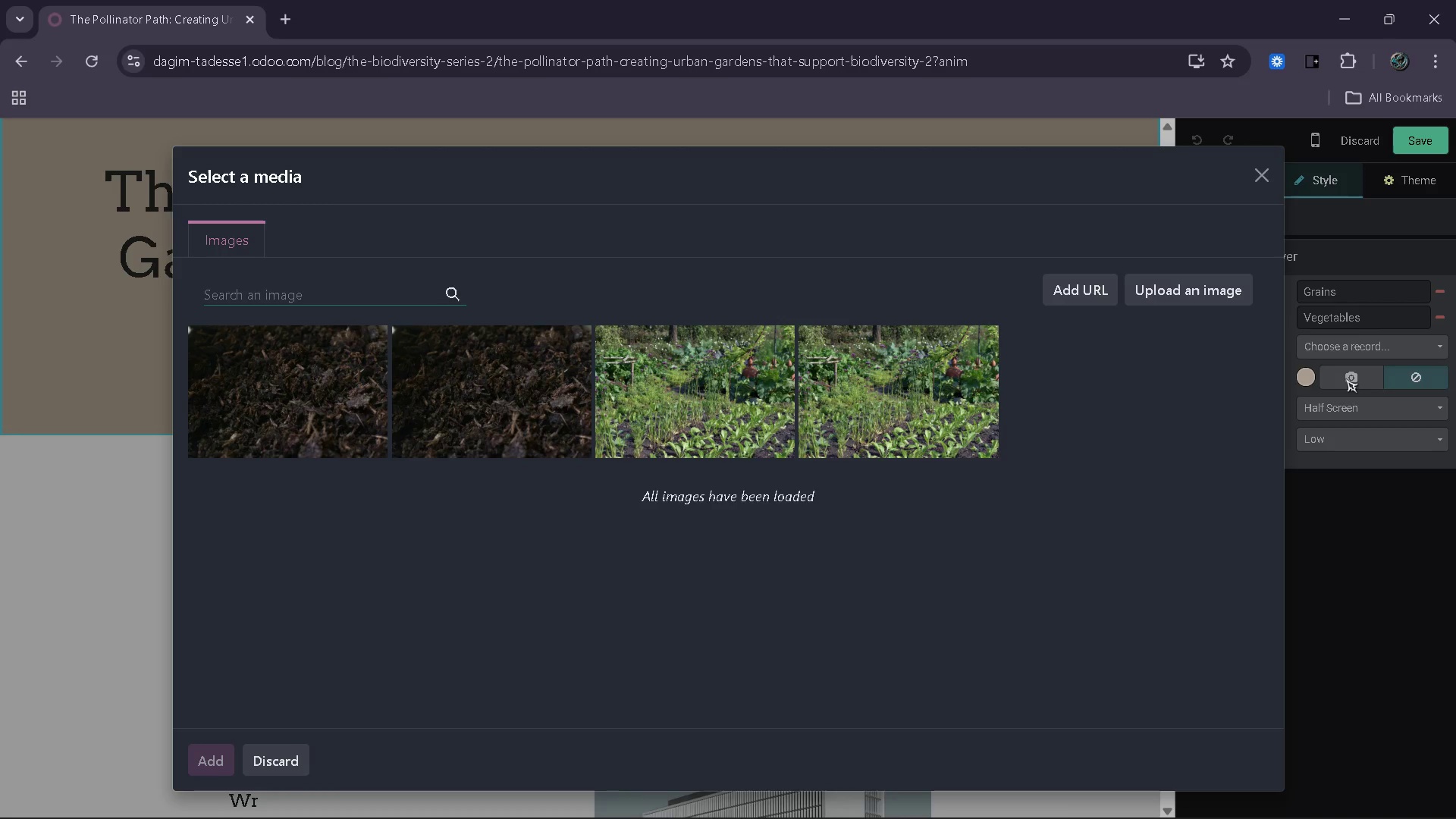 
wait(5.91)
 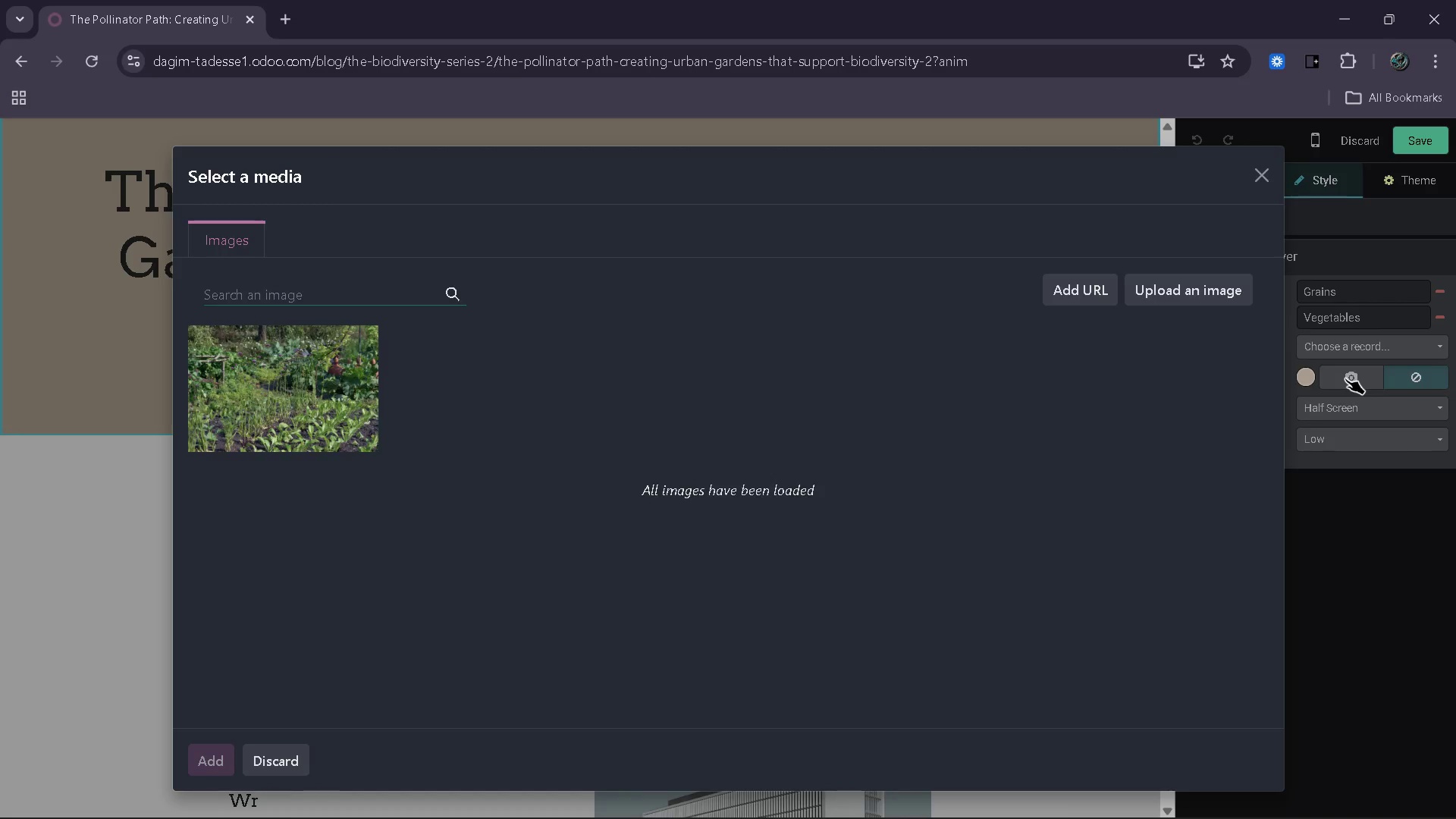 
type(bees pollinating l)
key(Backspace)
type(flowersn)
key(Backspace)
 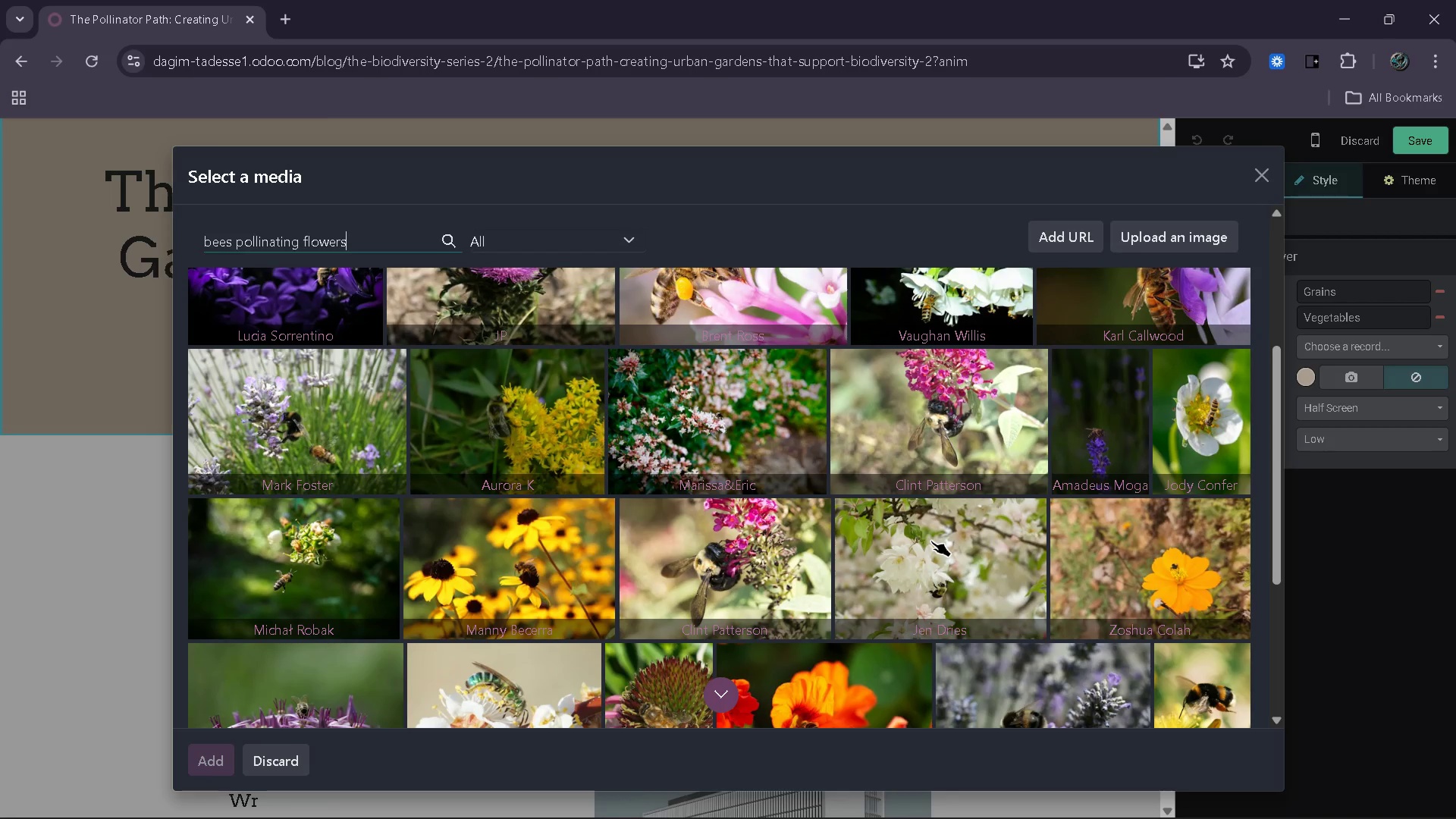 
wait(16.03)
 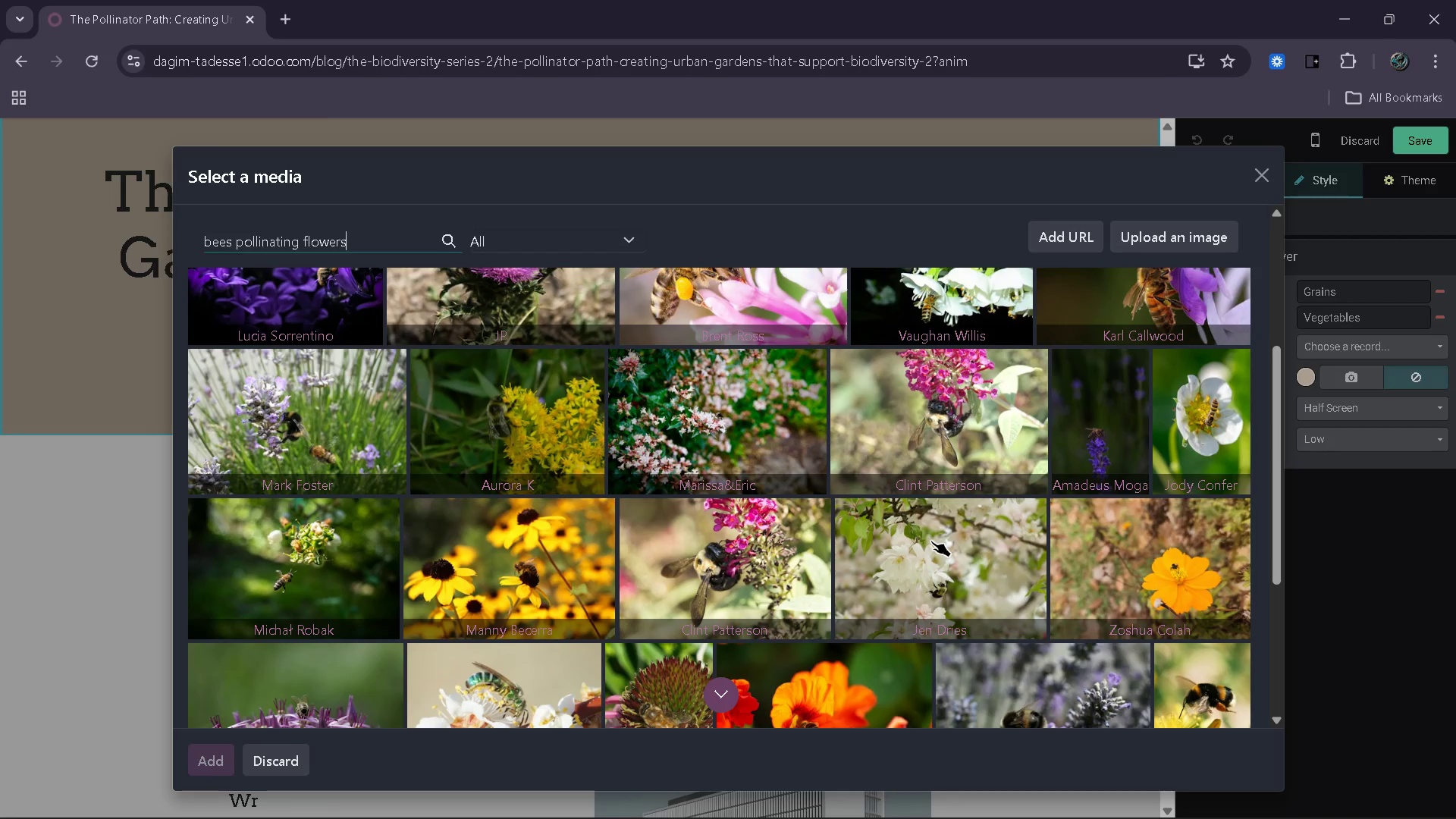 
type( garden)
 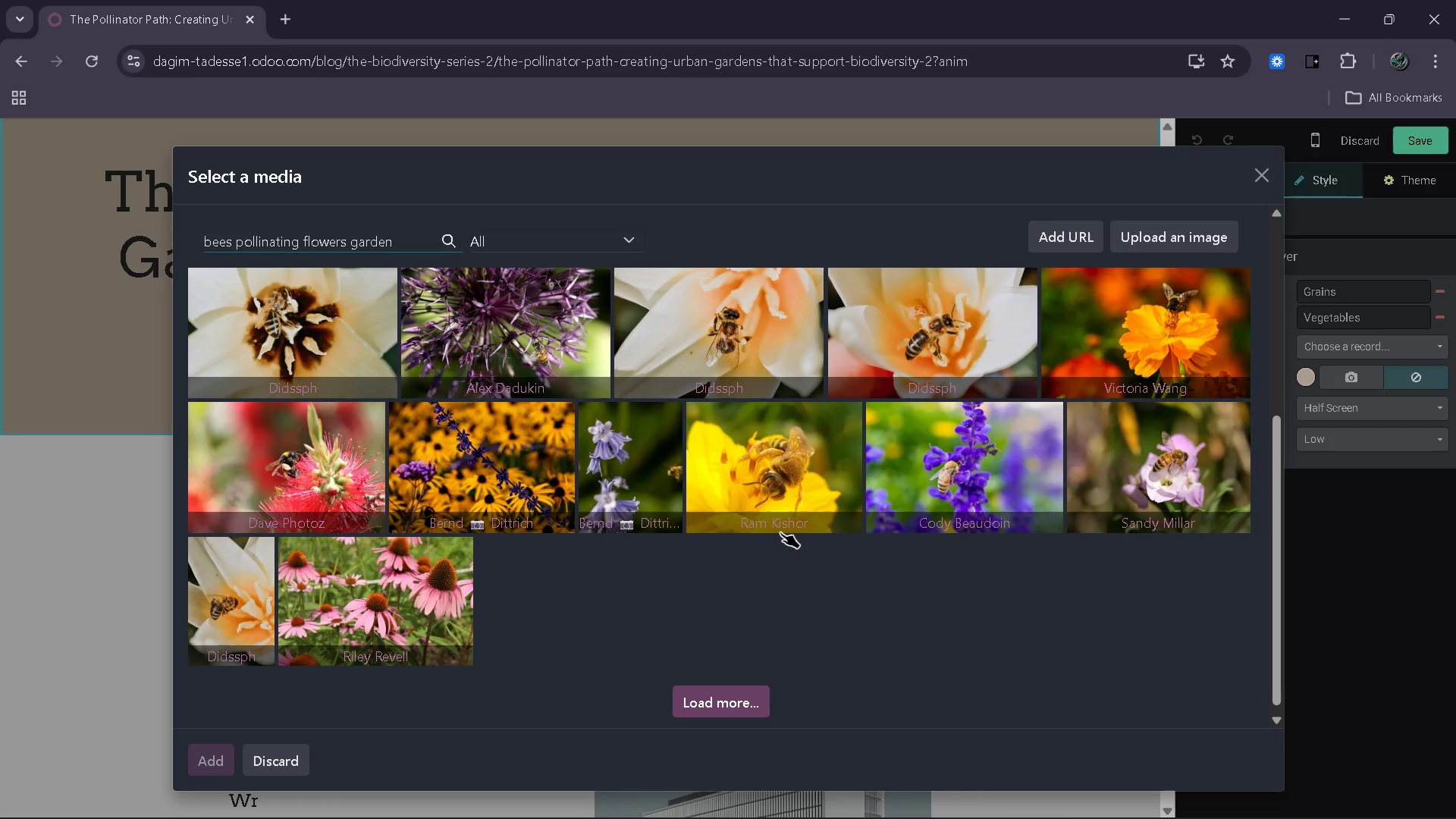 
wait(19.53)
 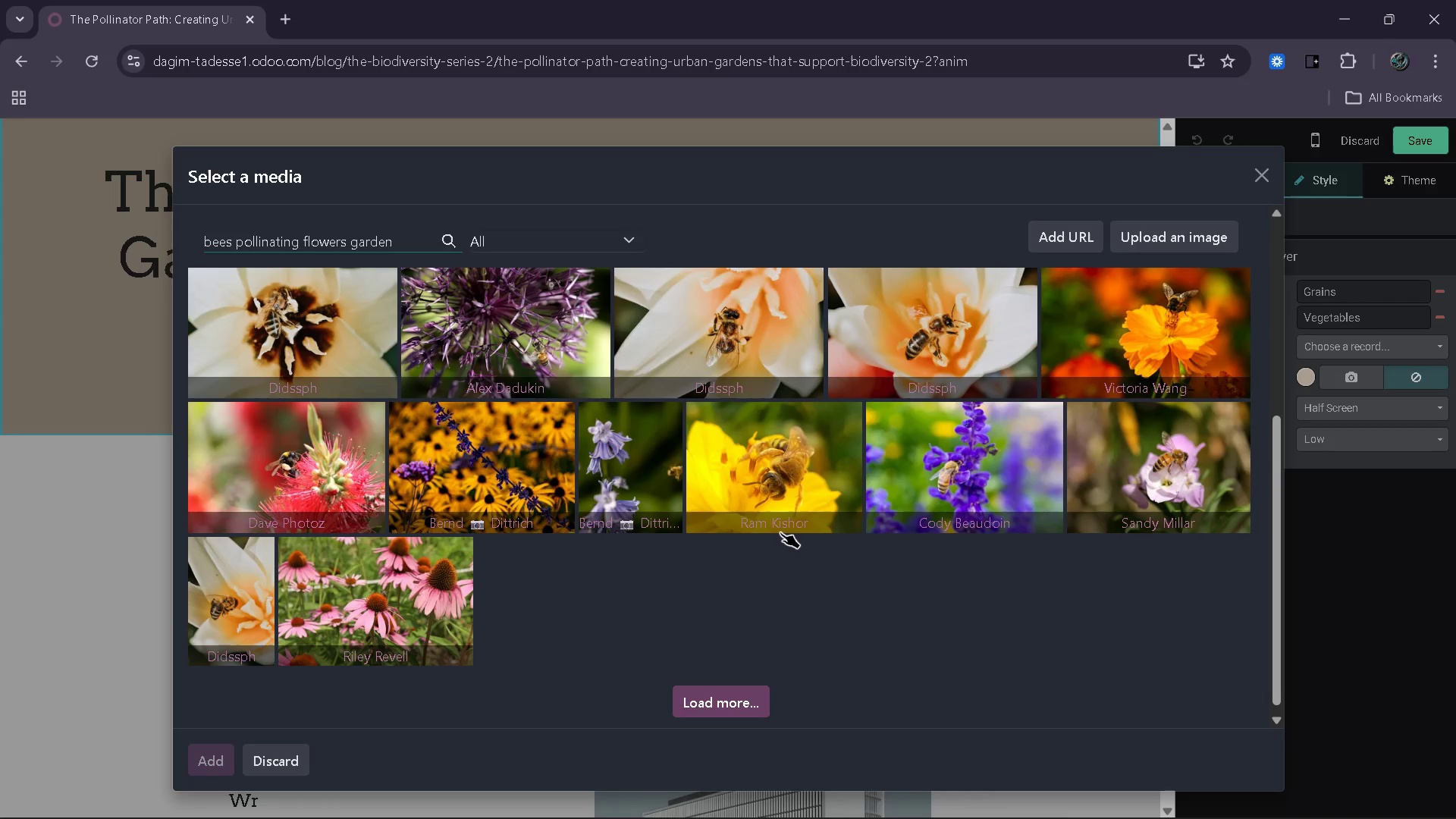 
left_click([745, 711])
 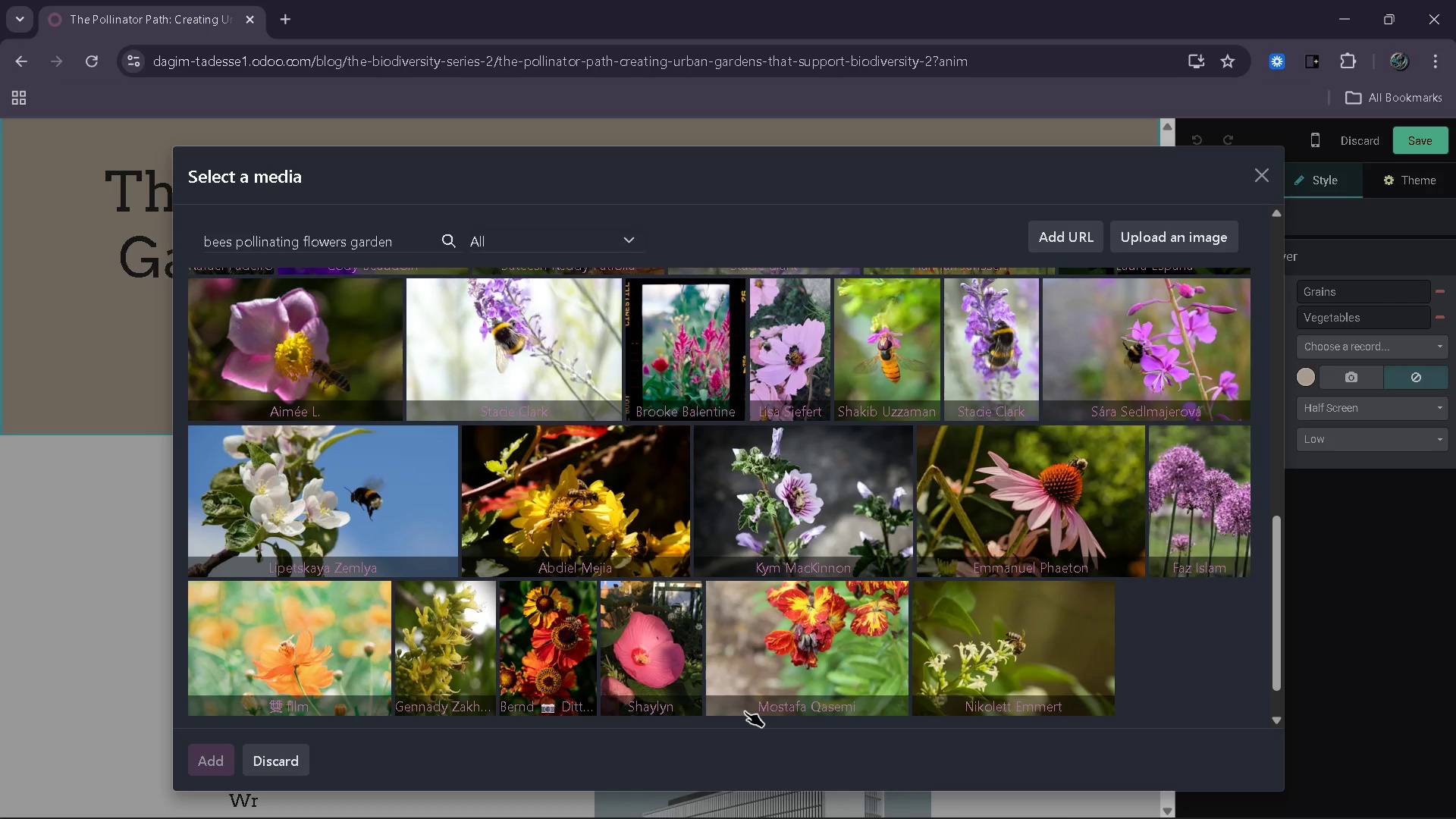 
wait(32.53)
 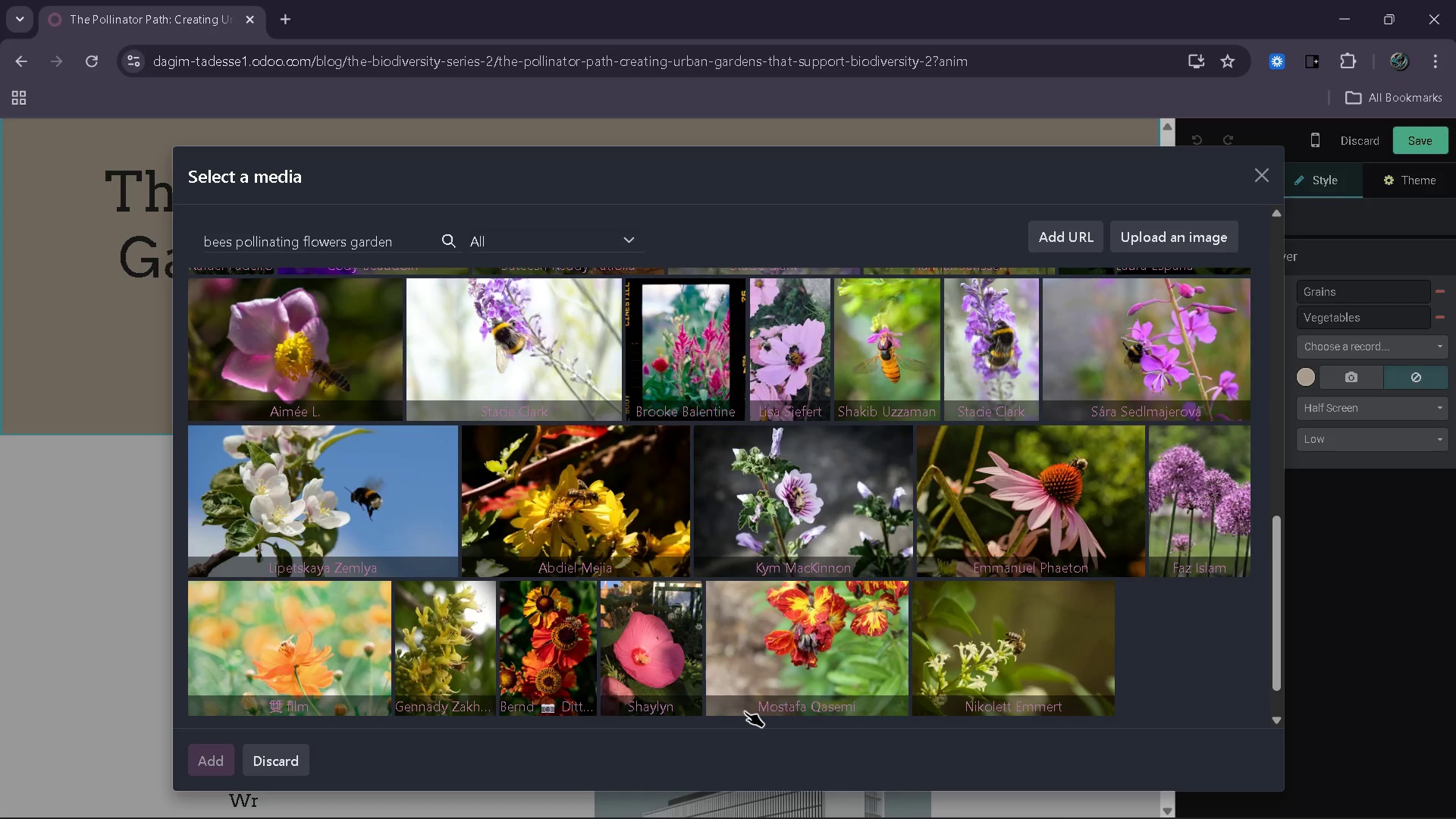 
left_click([414, 296])
 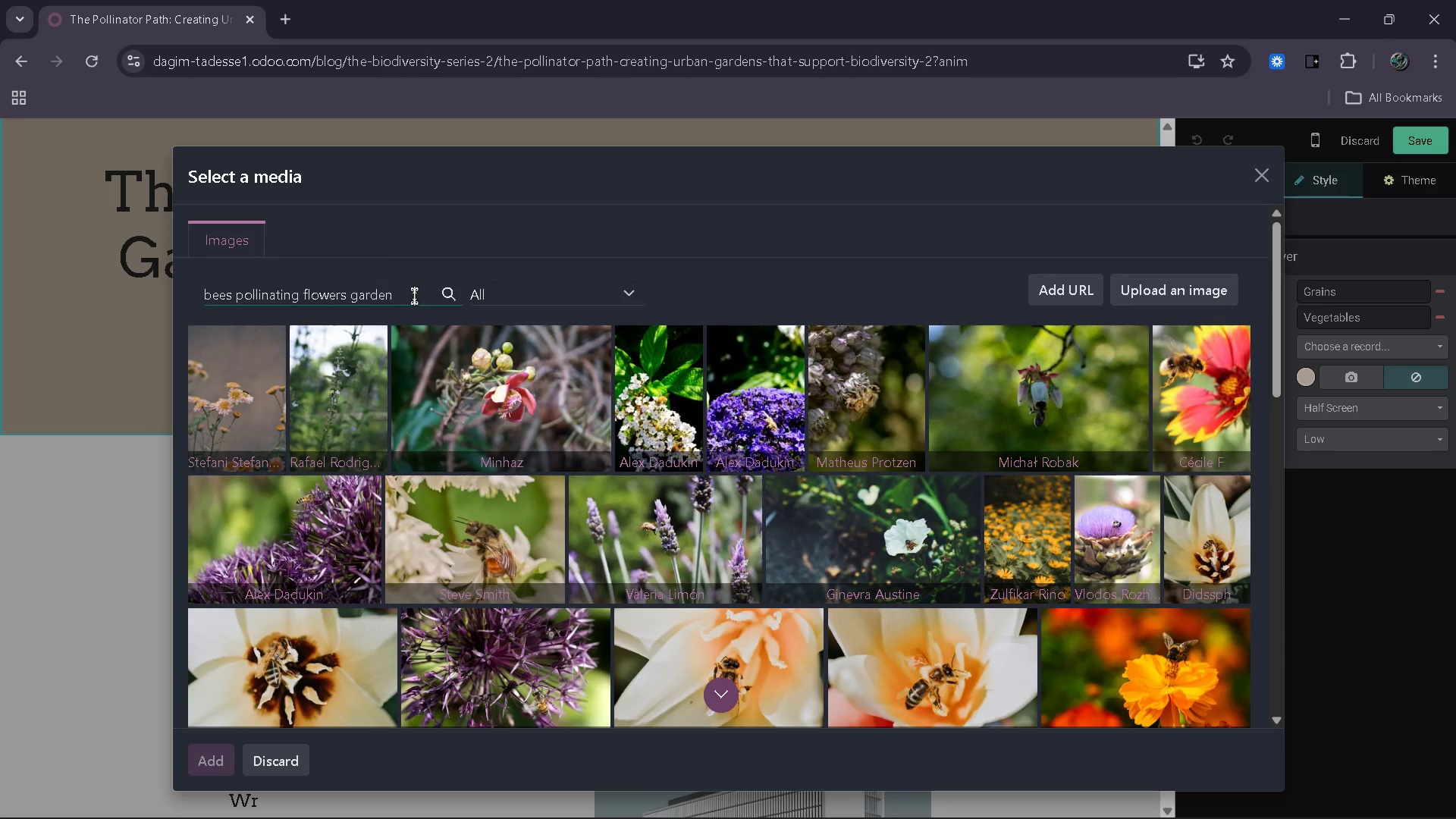 
key(Backspace)
 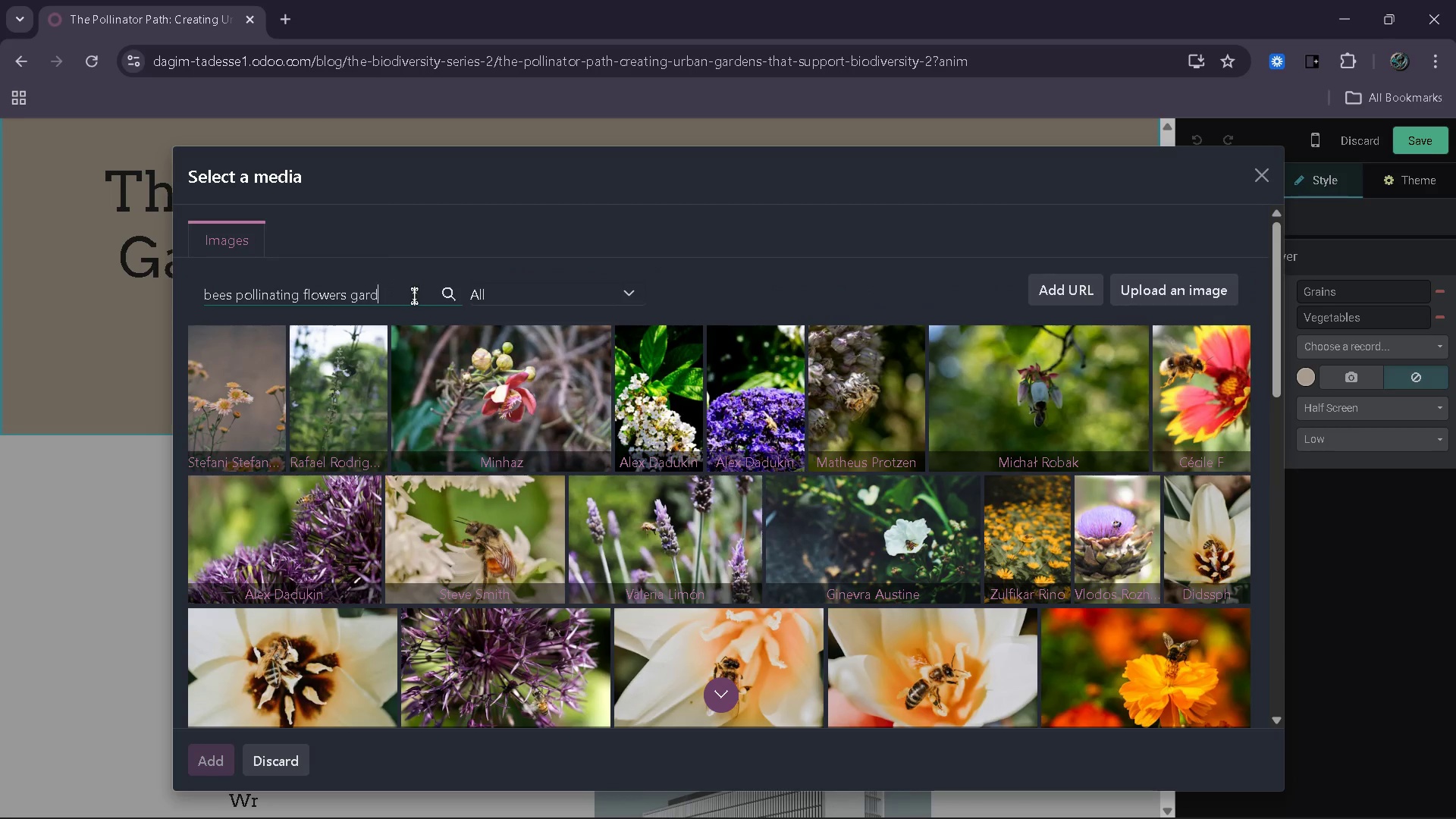 
key(Backspace)
 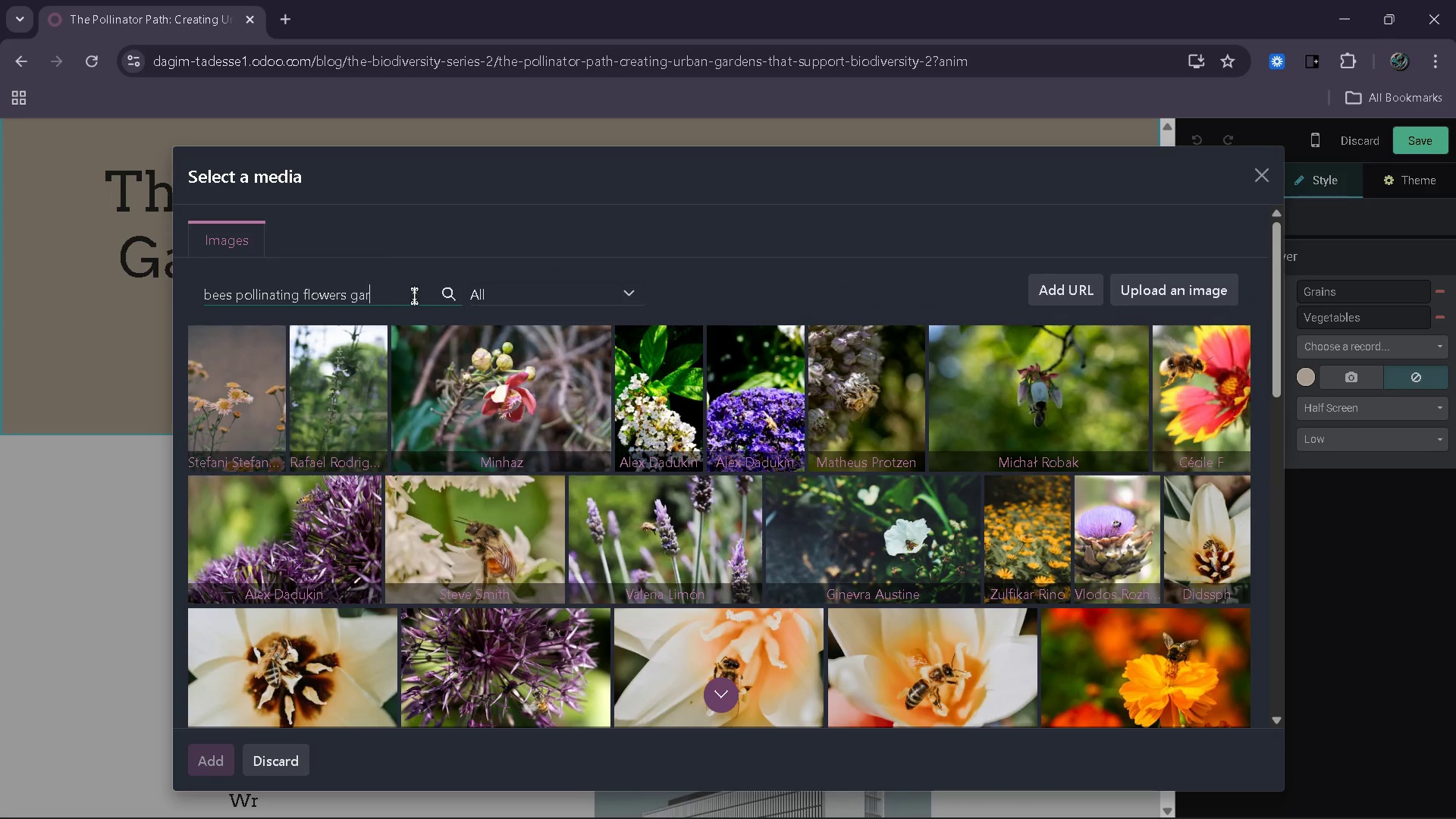 
key(Backspace)
 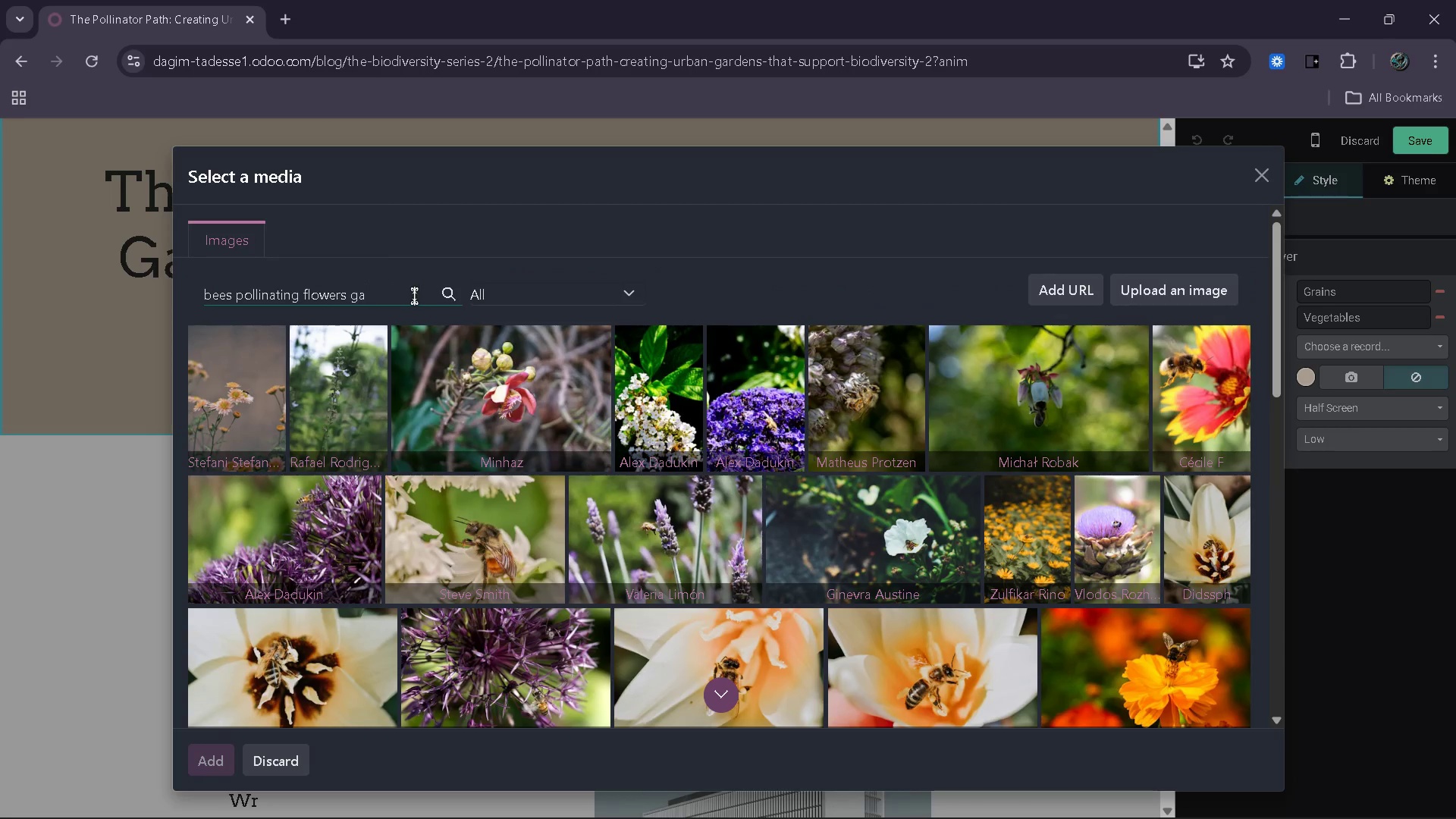 
key(Backspace)
 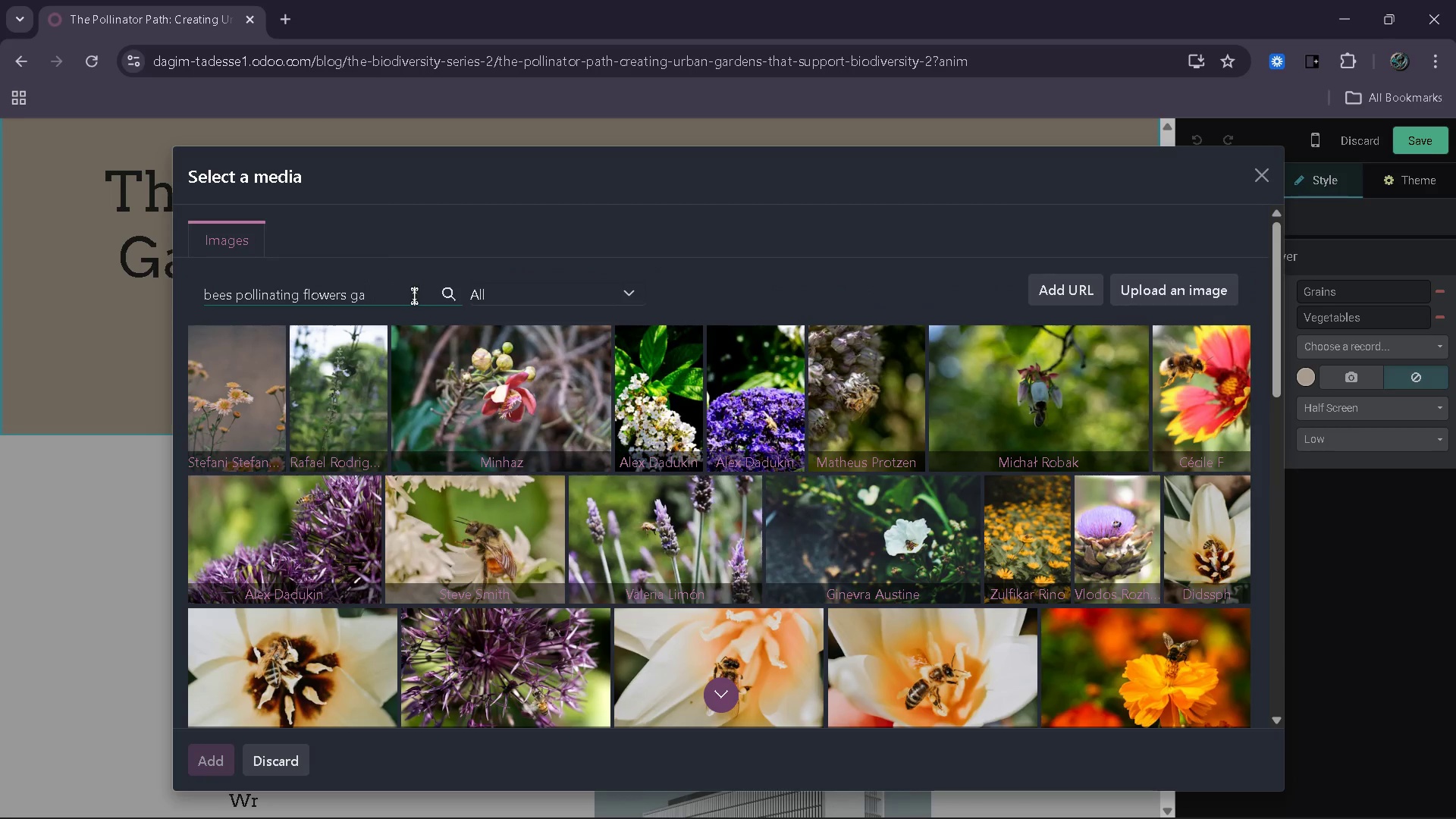 
key(Backspace)
 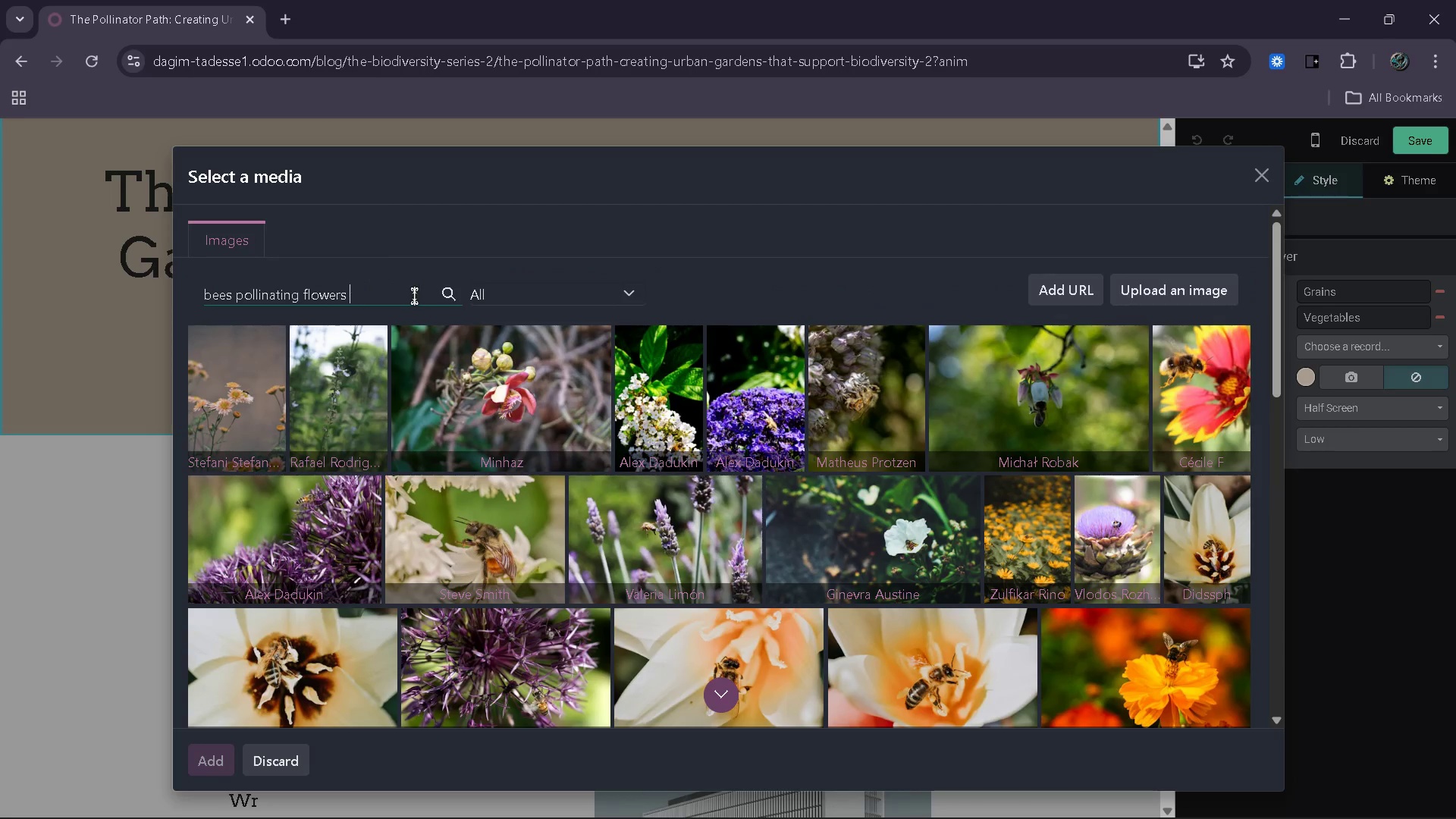 
key(Backspace)
 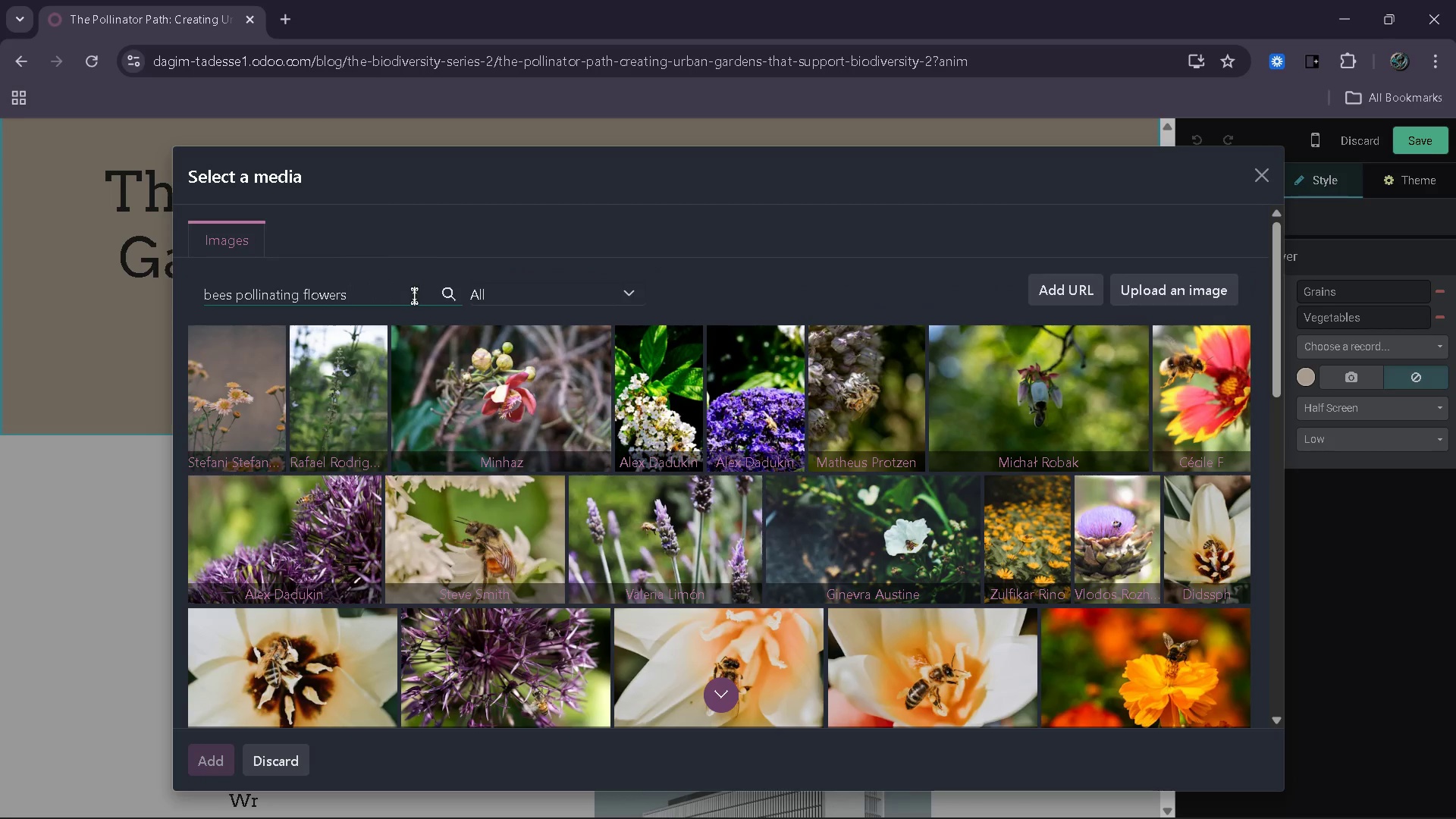 
key(Backspace)
 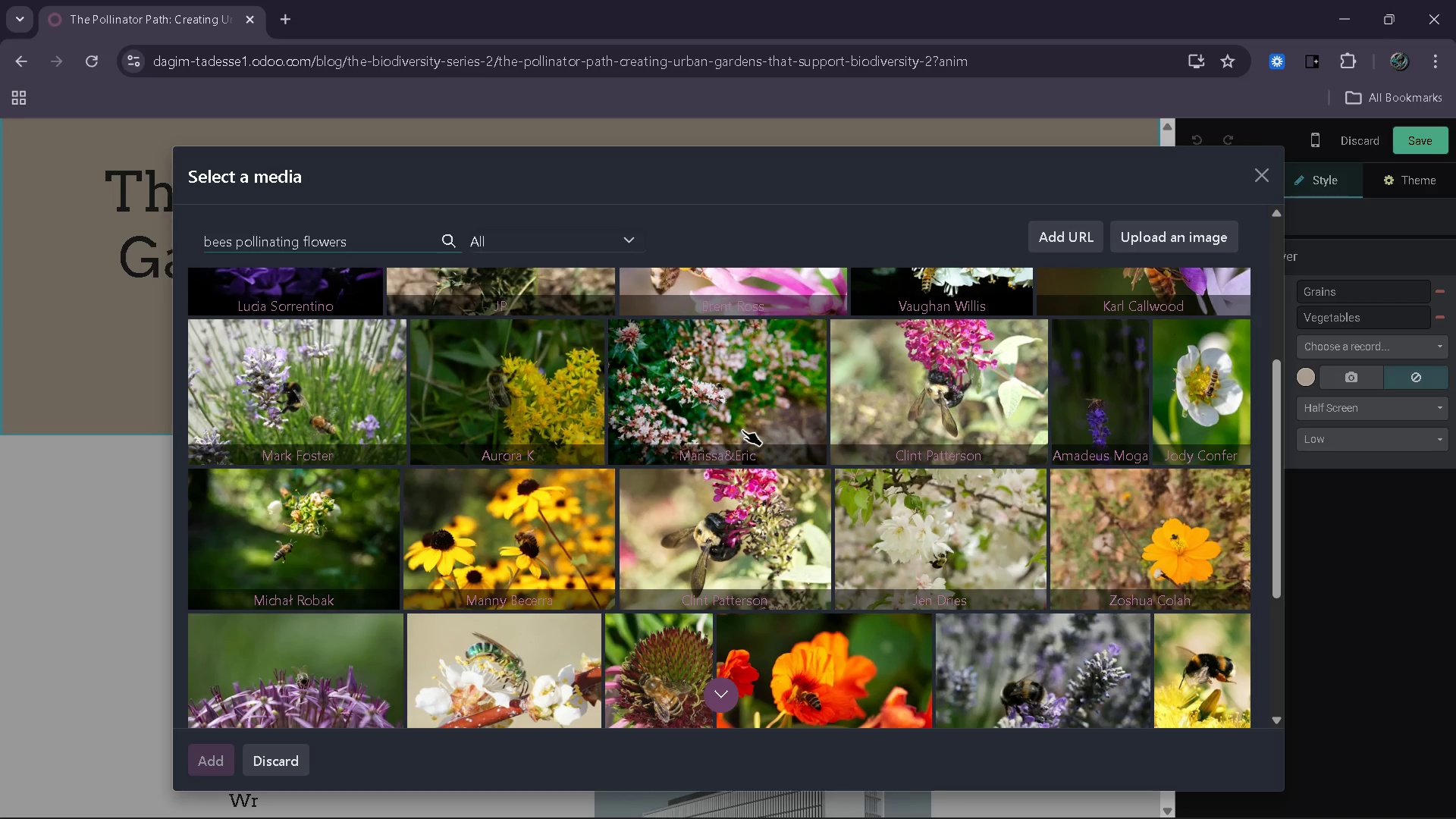 
wait(33.28)
 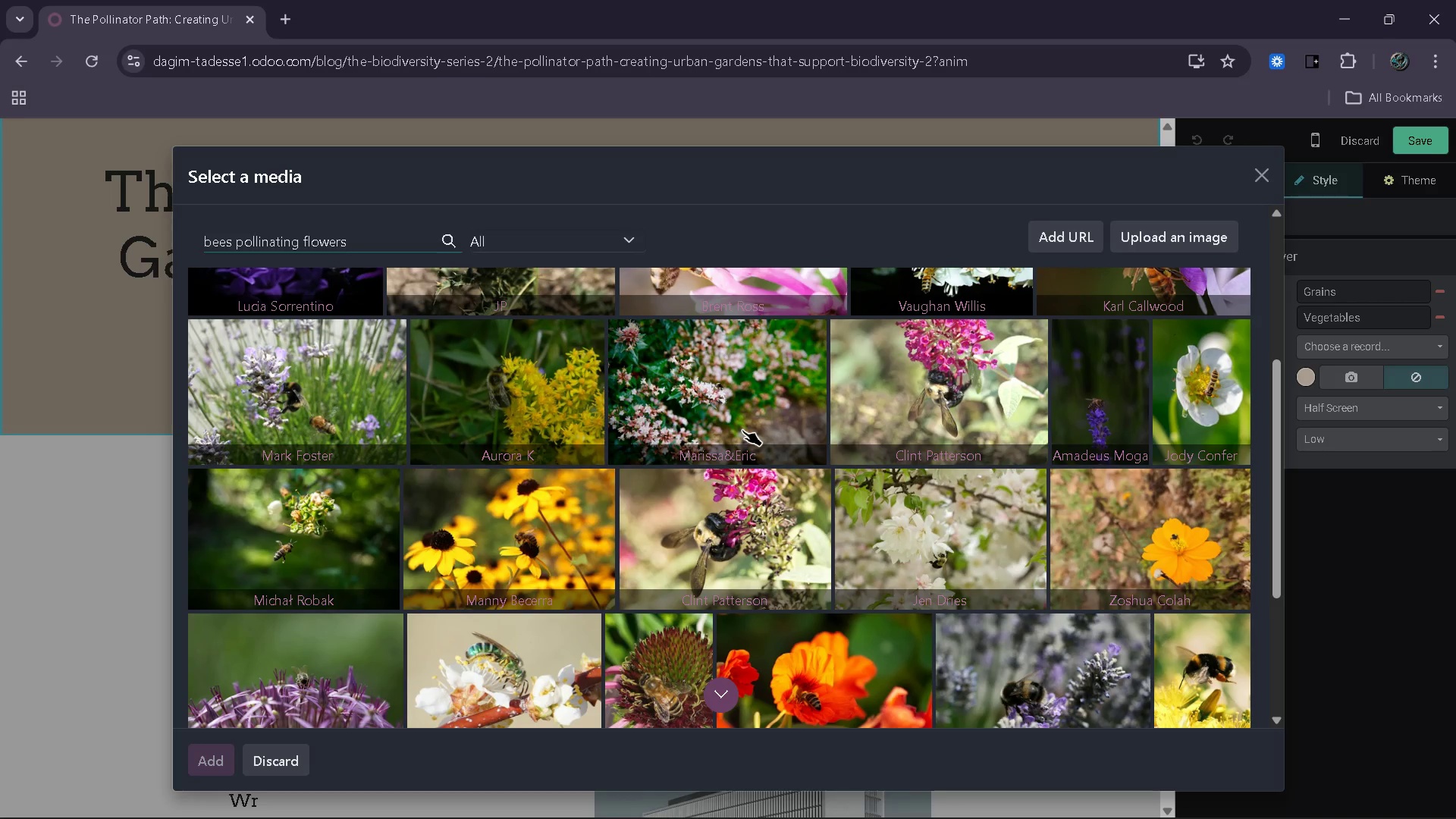 
left_click([748, 428])
 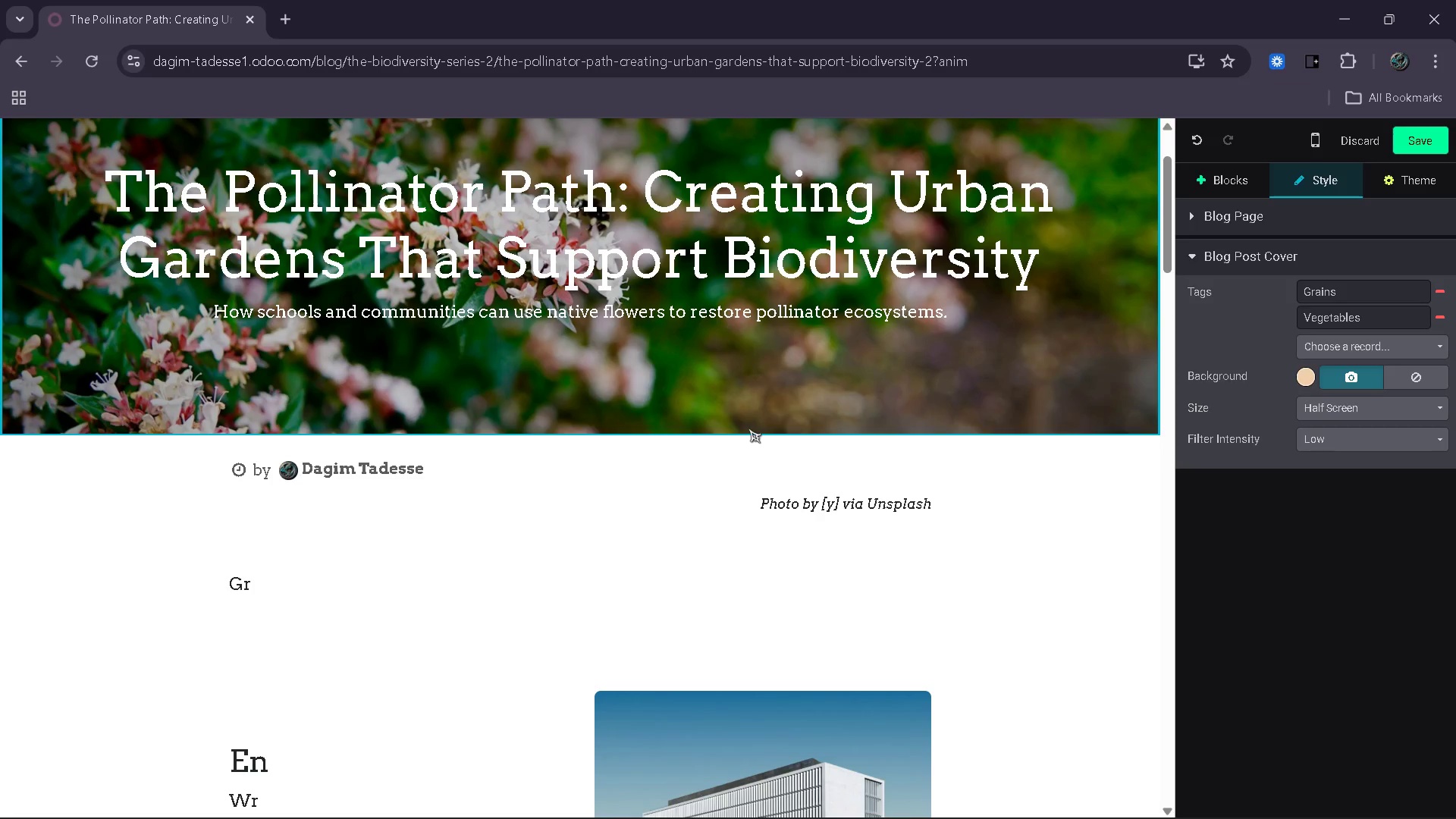 
wait(10.8)
 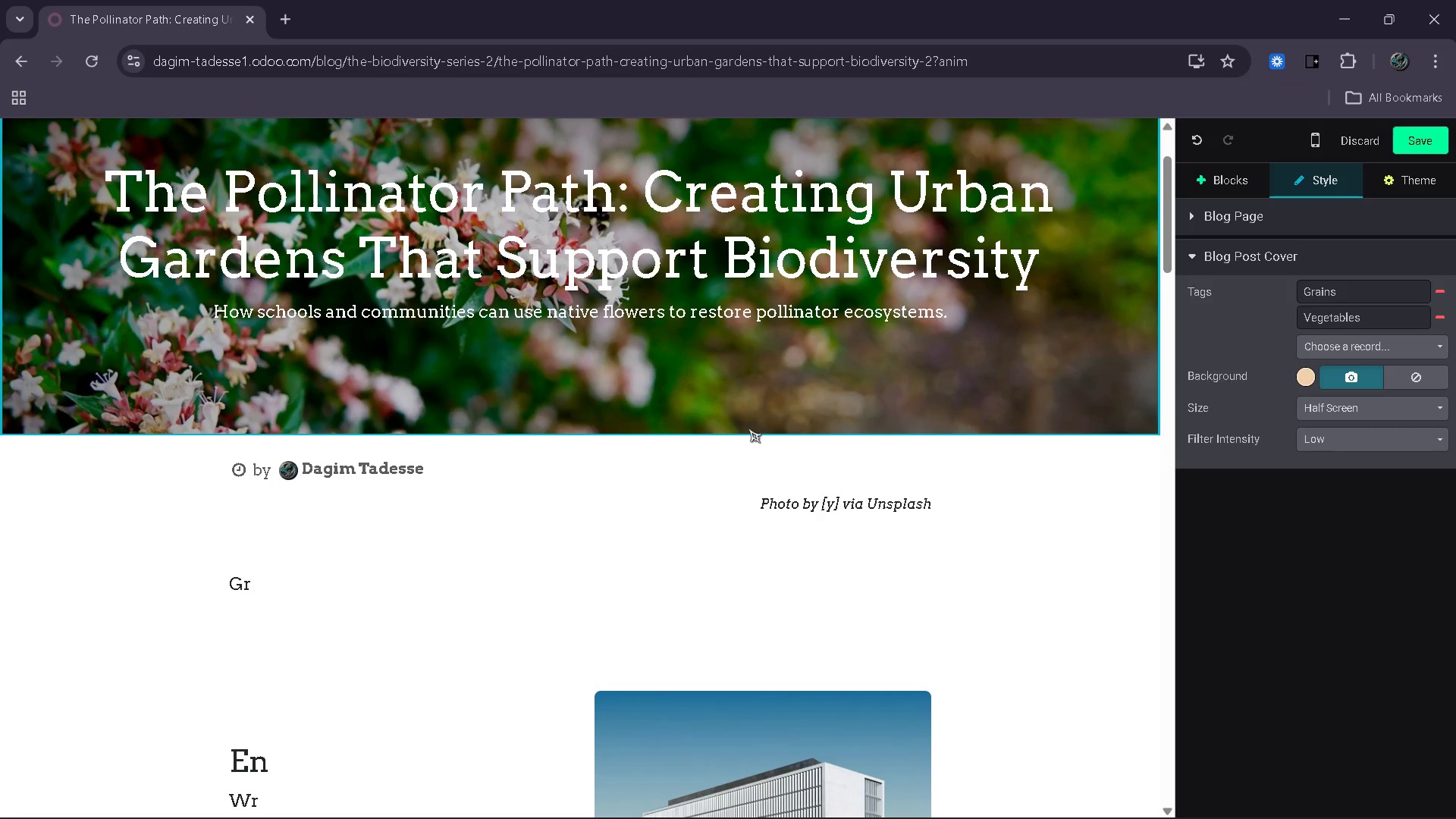 
left_click([829, 473])
 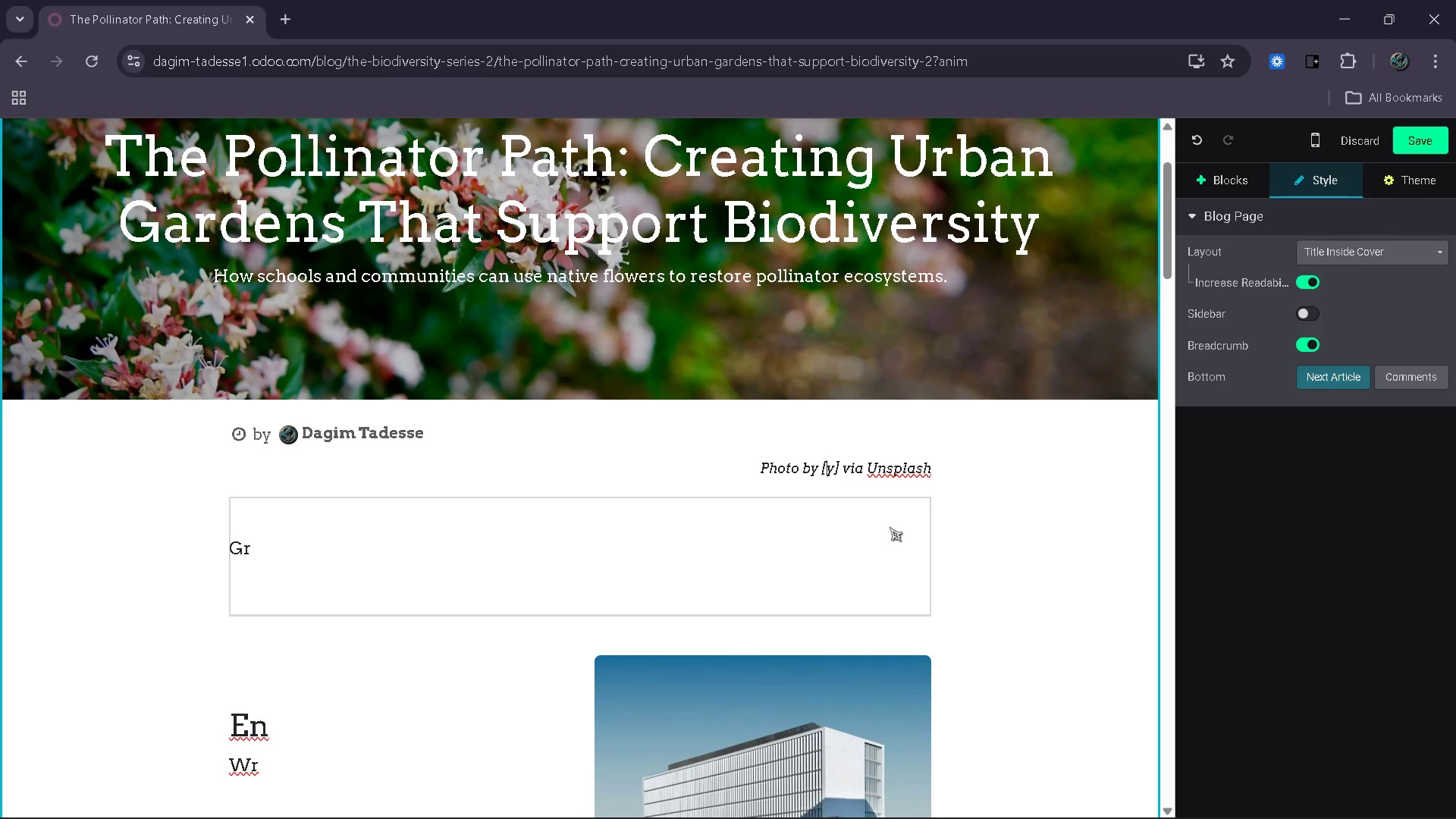 
wait(11.53)
 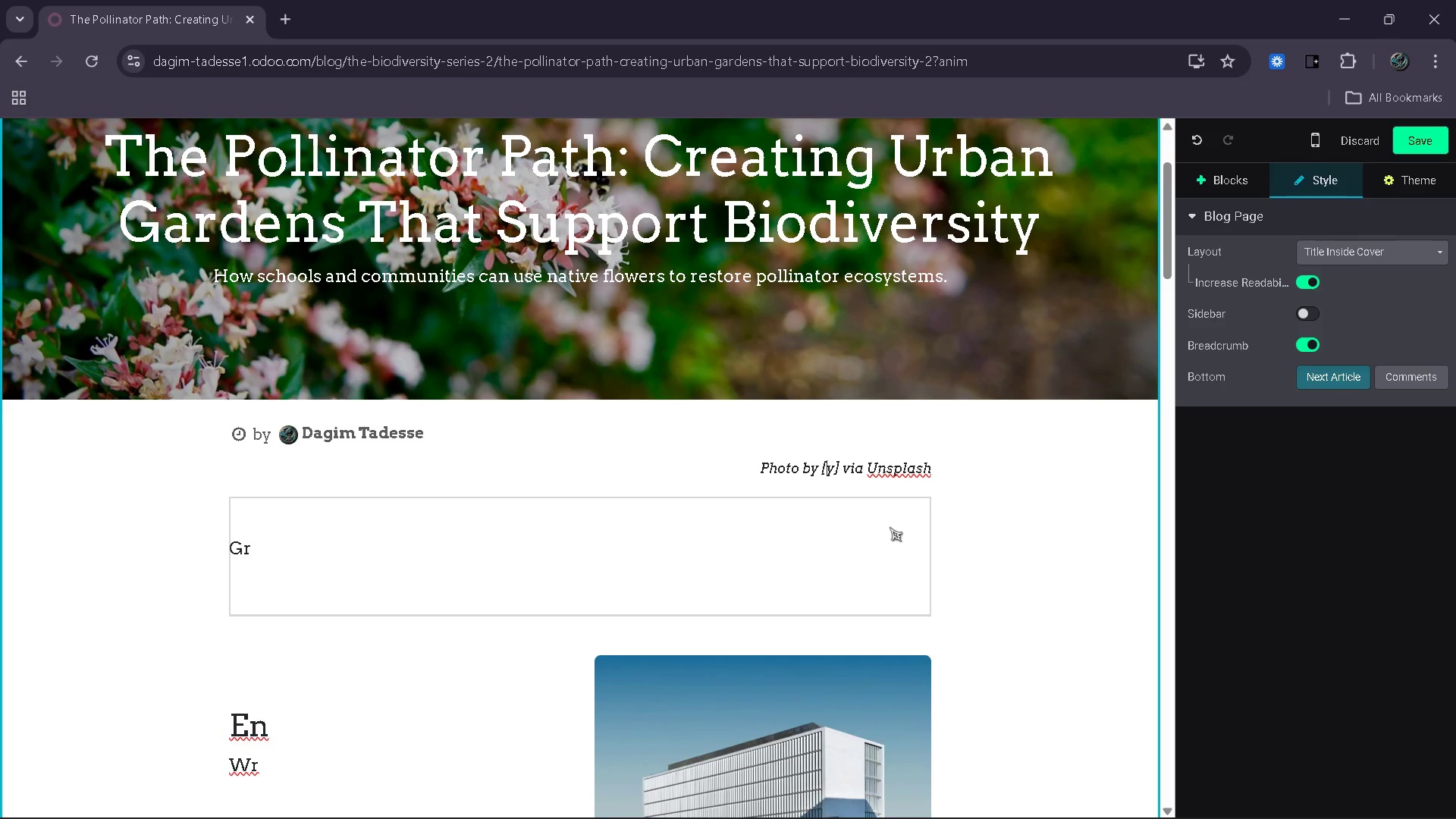 
key(ArrowRight)
 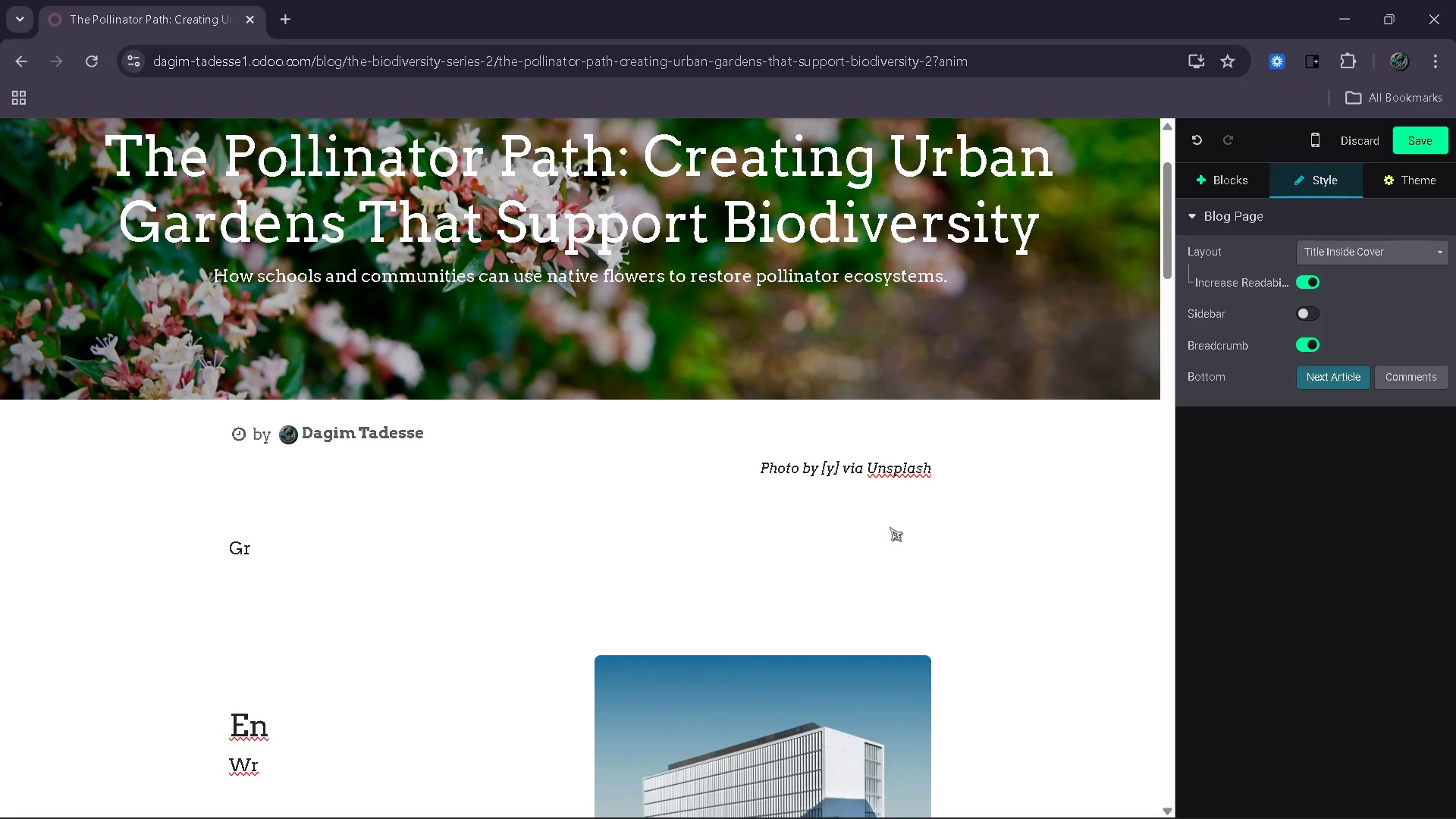 
key(Backspace)
type(Marrisa)
key(Backspace)
key(Backspace)
key(Backspace)
key(Backspace)
type(issa ^)
key(Backspace)
key(Backspace)
type(&ric)
key(Backspace)
key(Backspace)
key(Backspace)
type(Eric)
 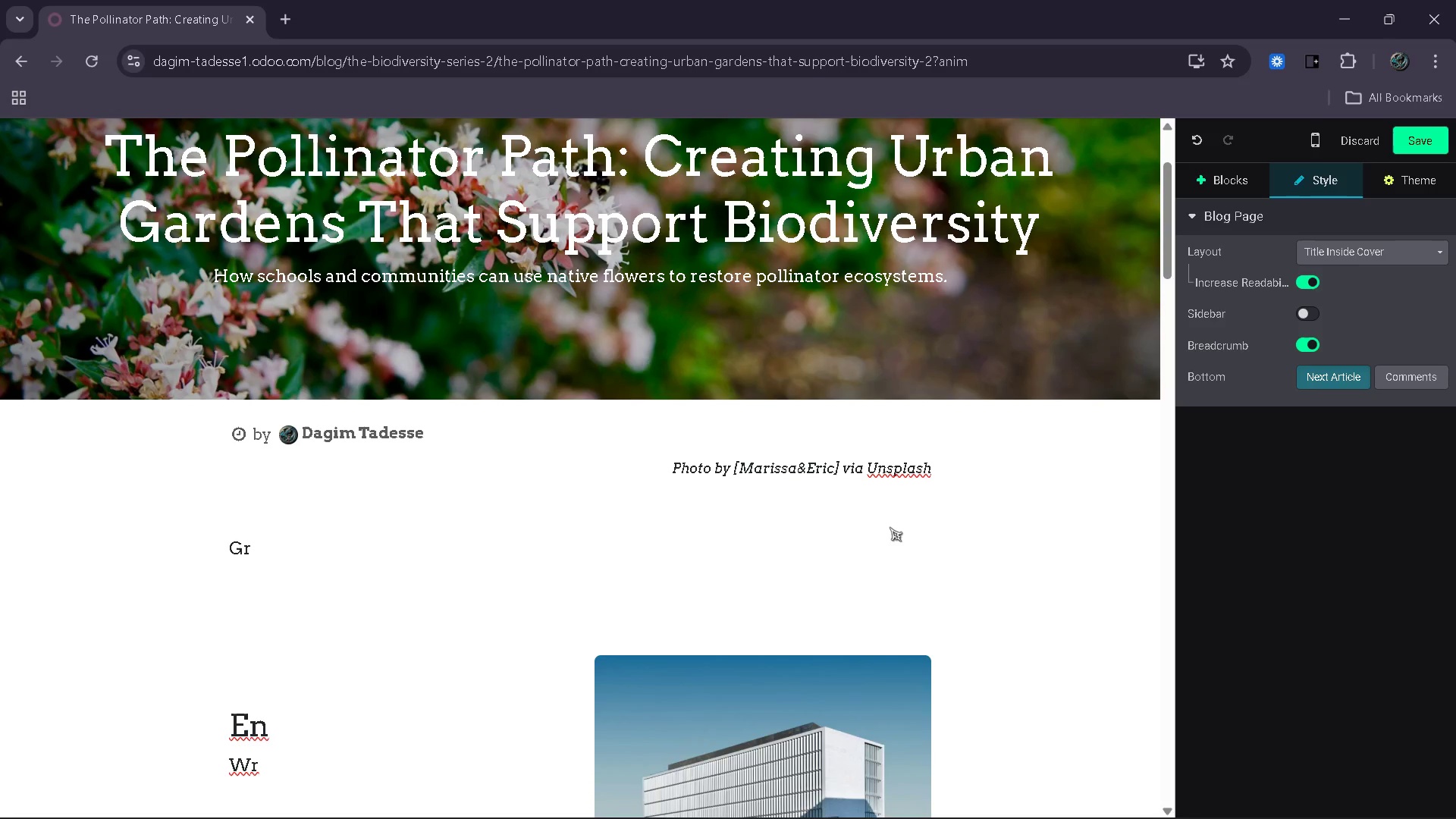 
wait(6.56)
 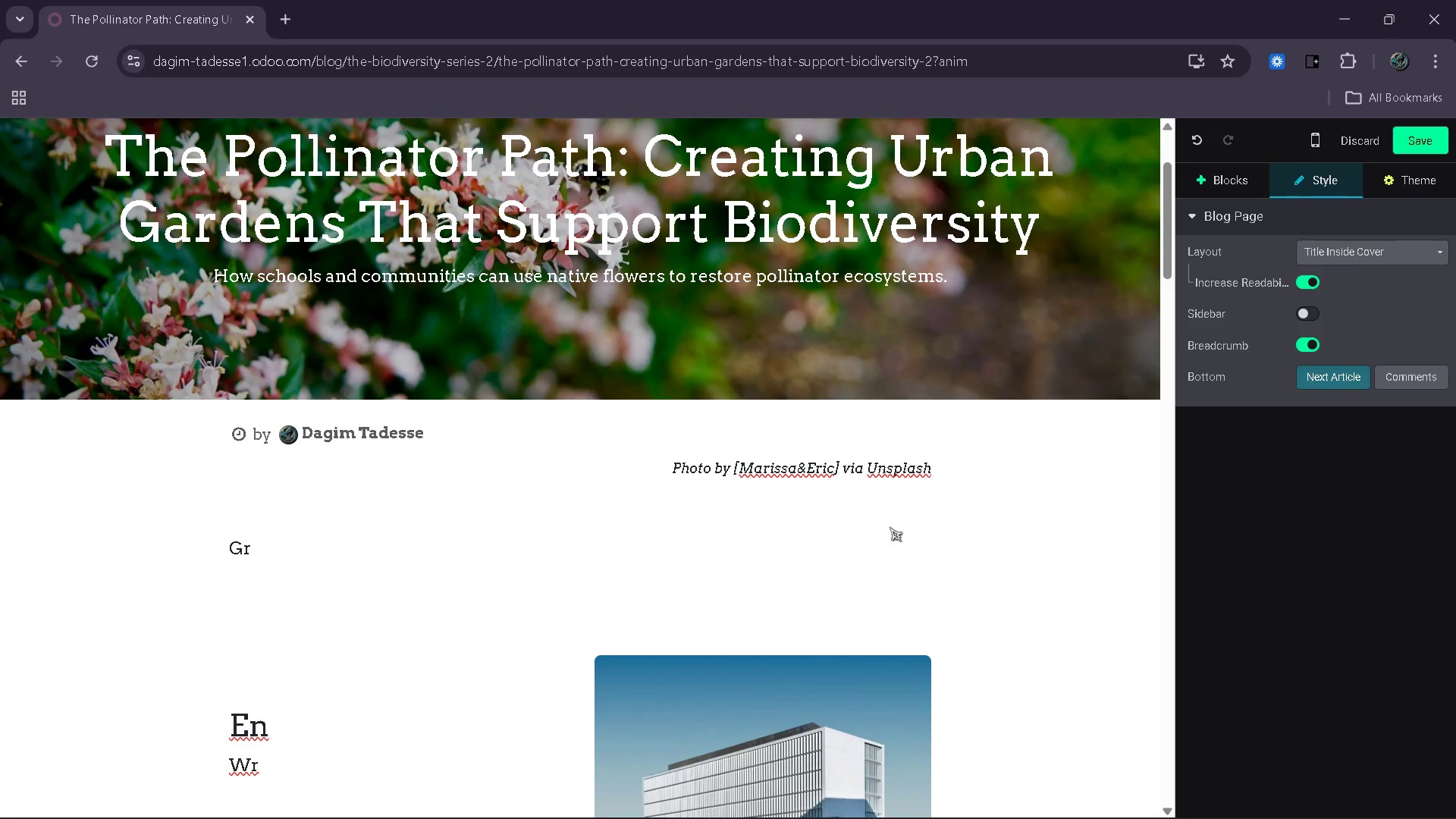 
left_click([890, 527])
 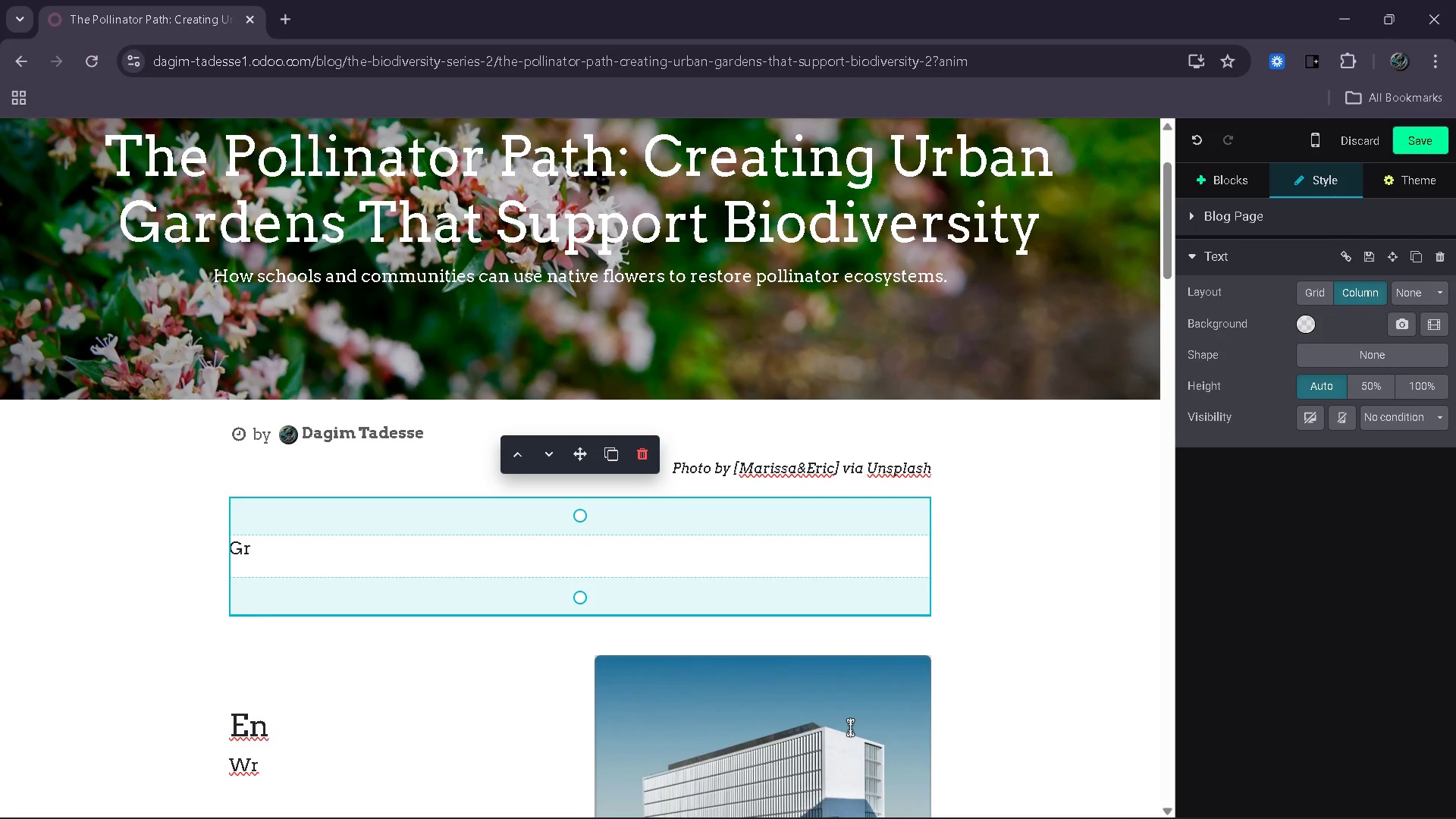 
double_click([850, 727])
 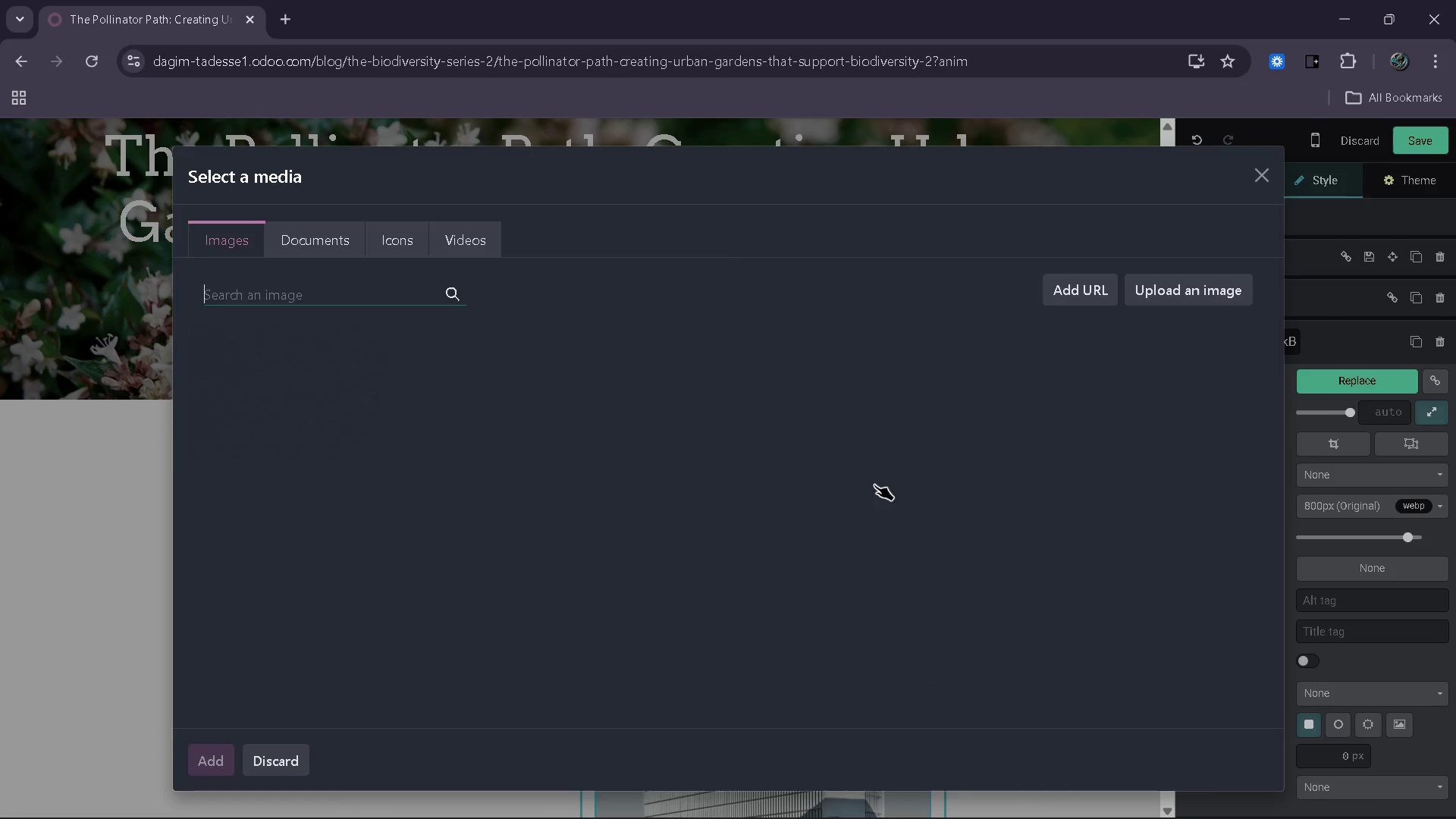 
type(child observing bees)
 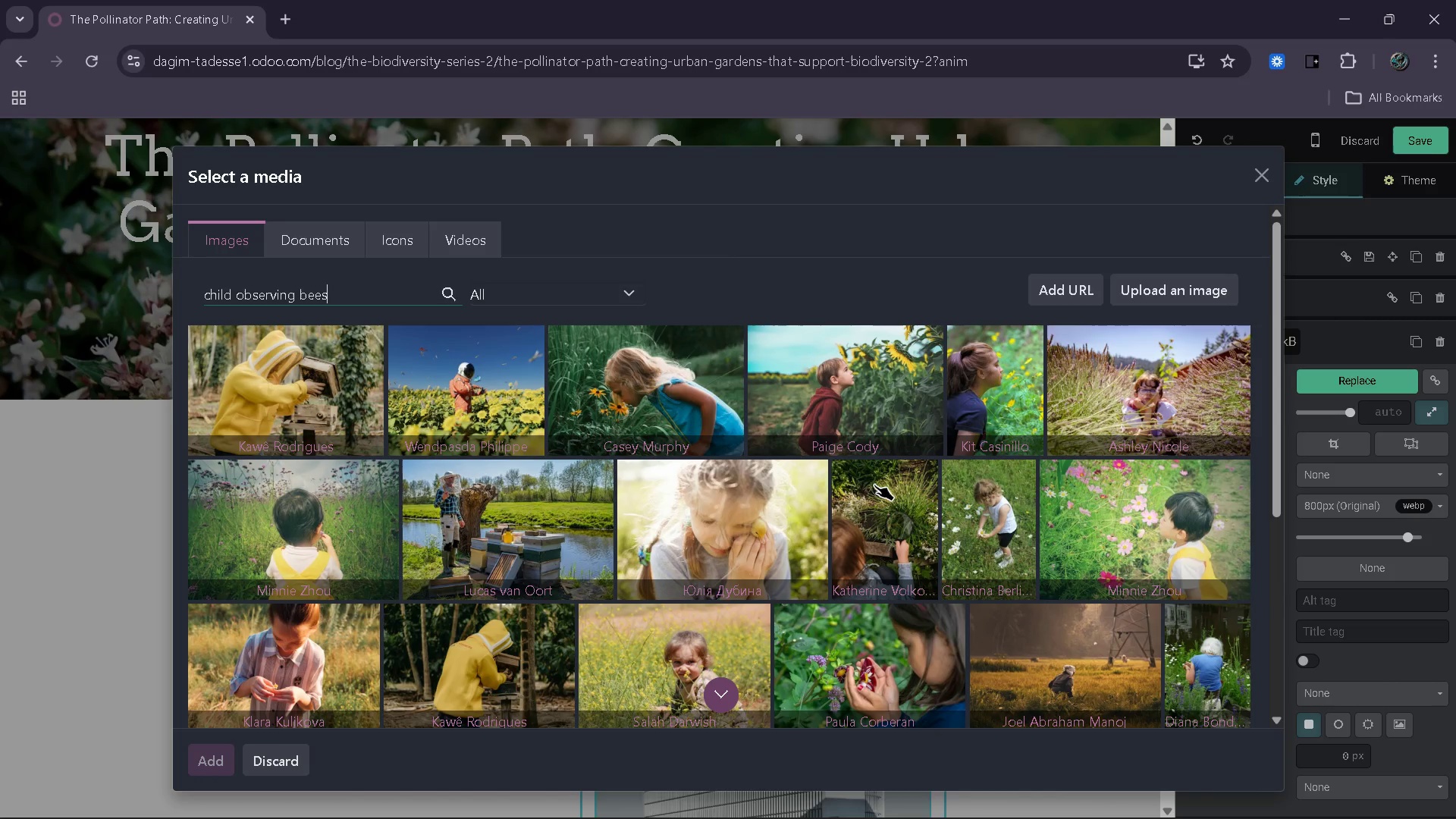 
wait(24.12)
 